 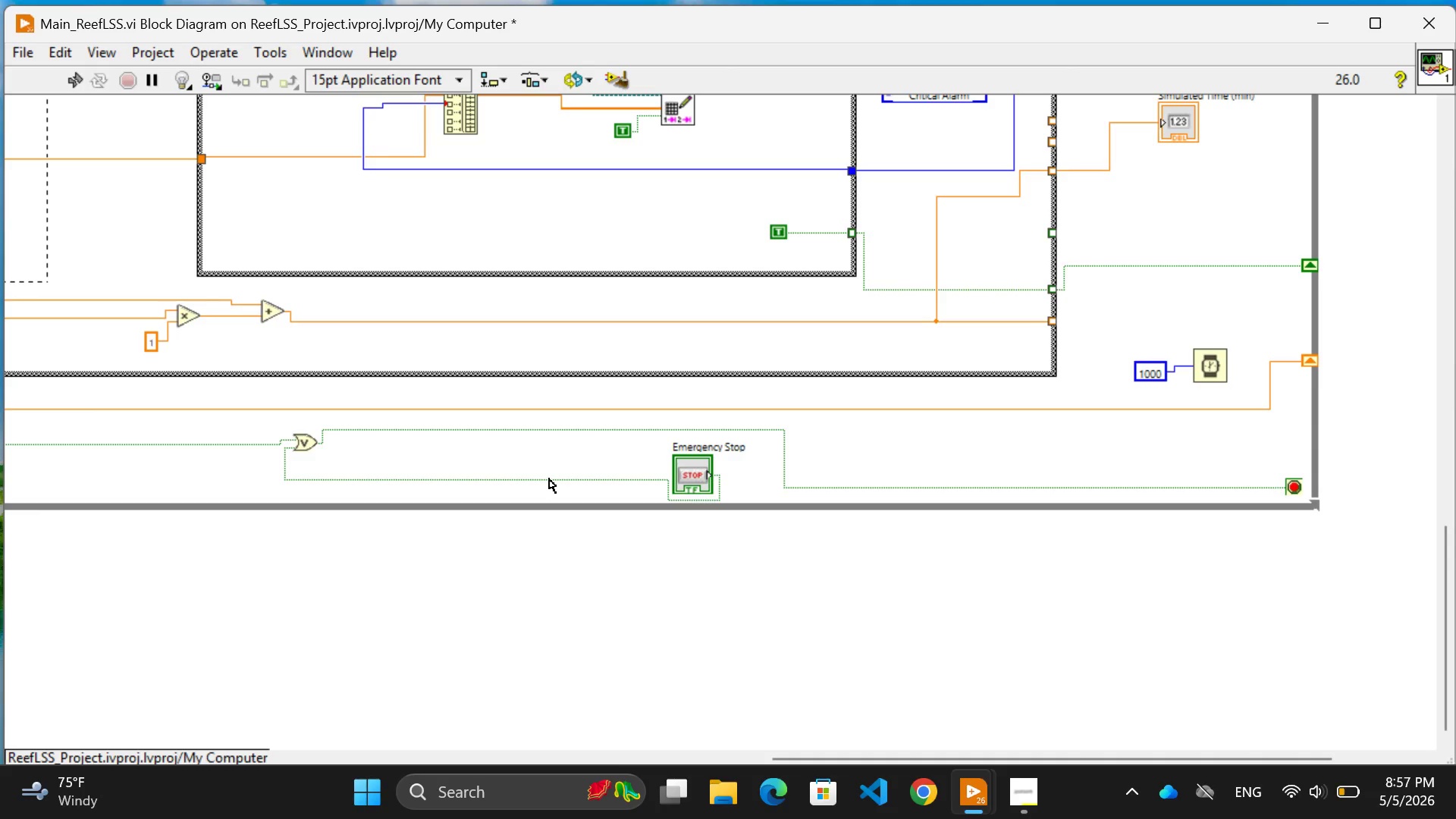 
left_click([74, 79])
 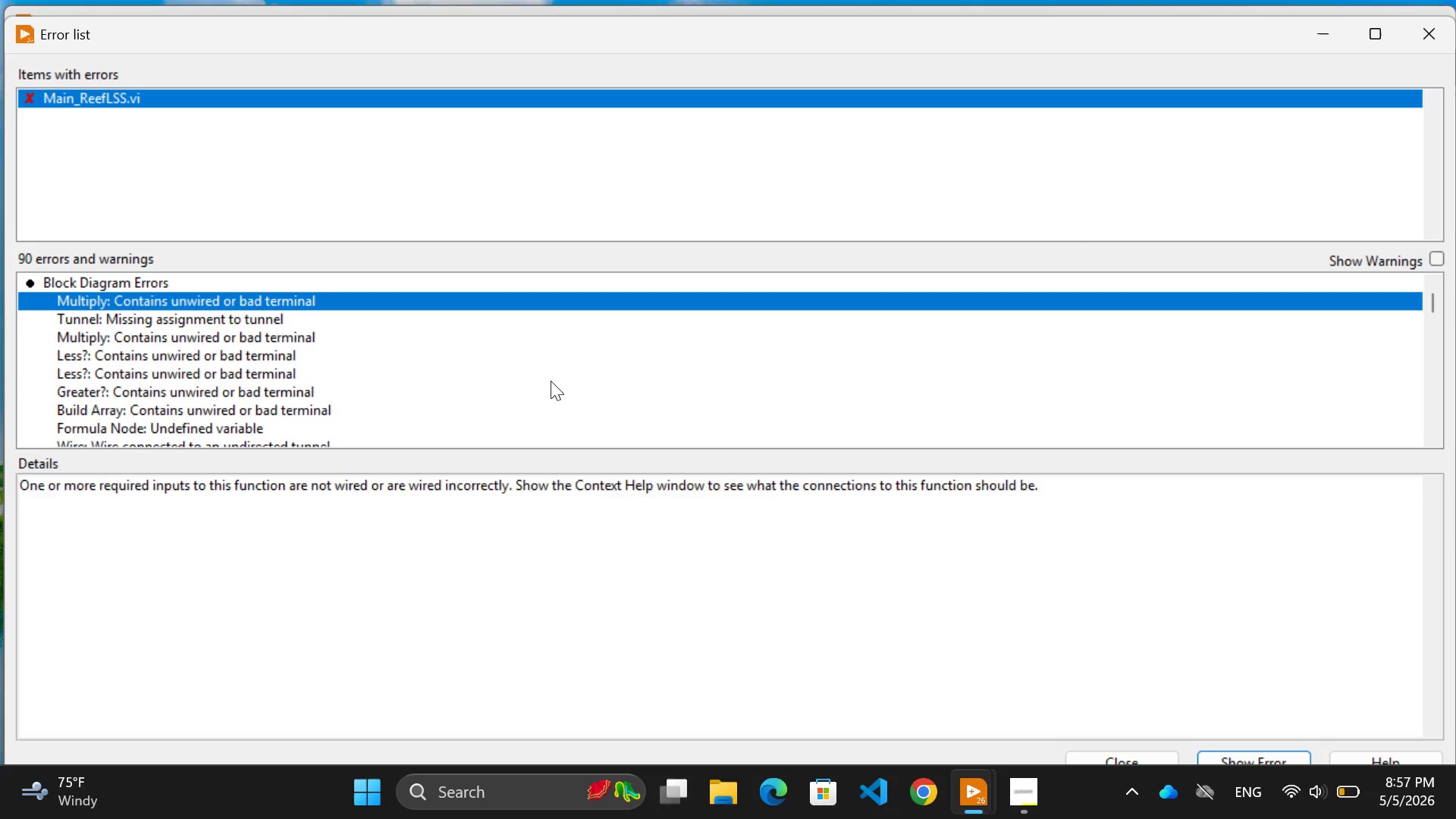 
scroll: coordinate [621, 385], scroll_direction: up, amount: 8.0
 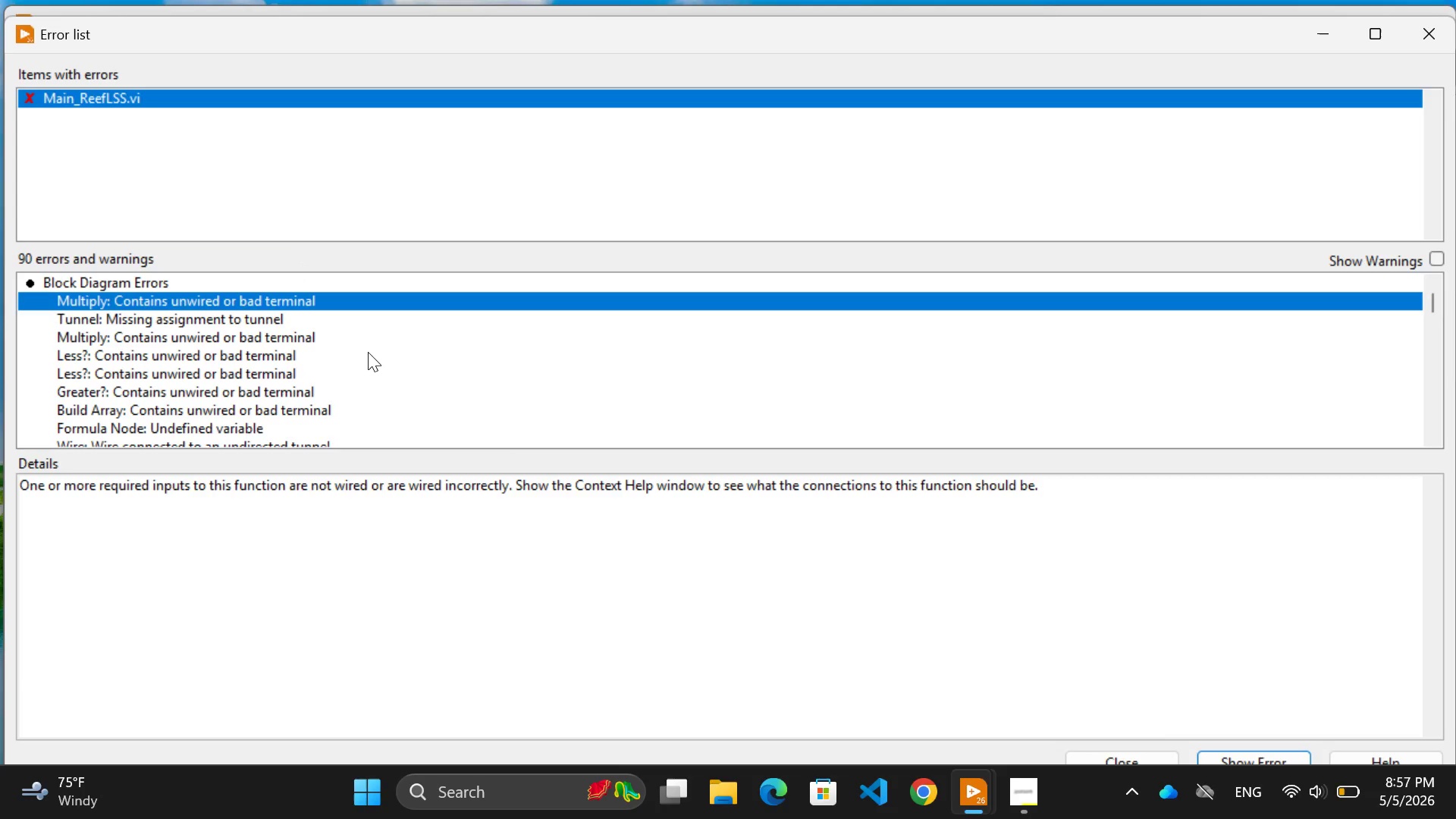 
scroll: coordinate [633, 373], scroll_direction: down, amount: 28.0
 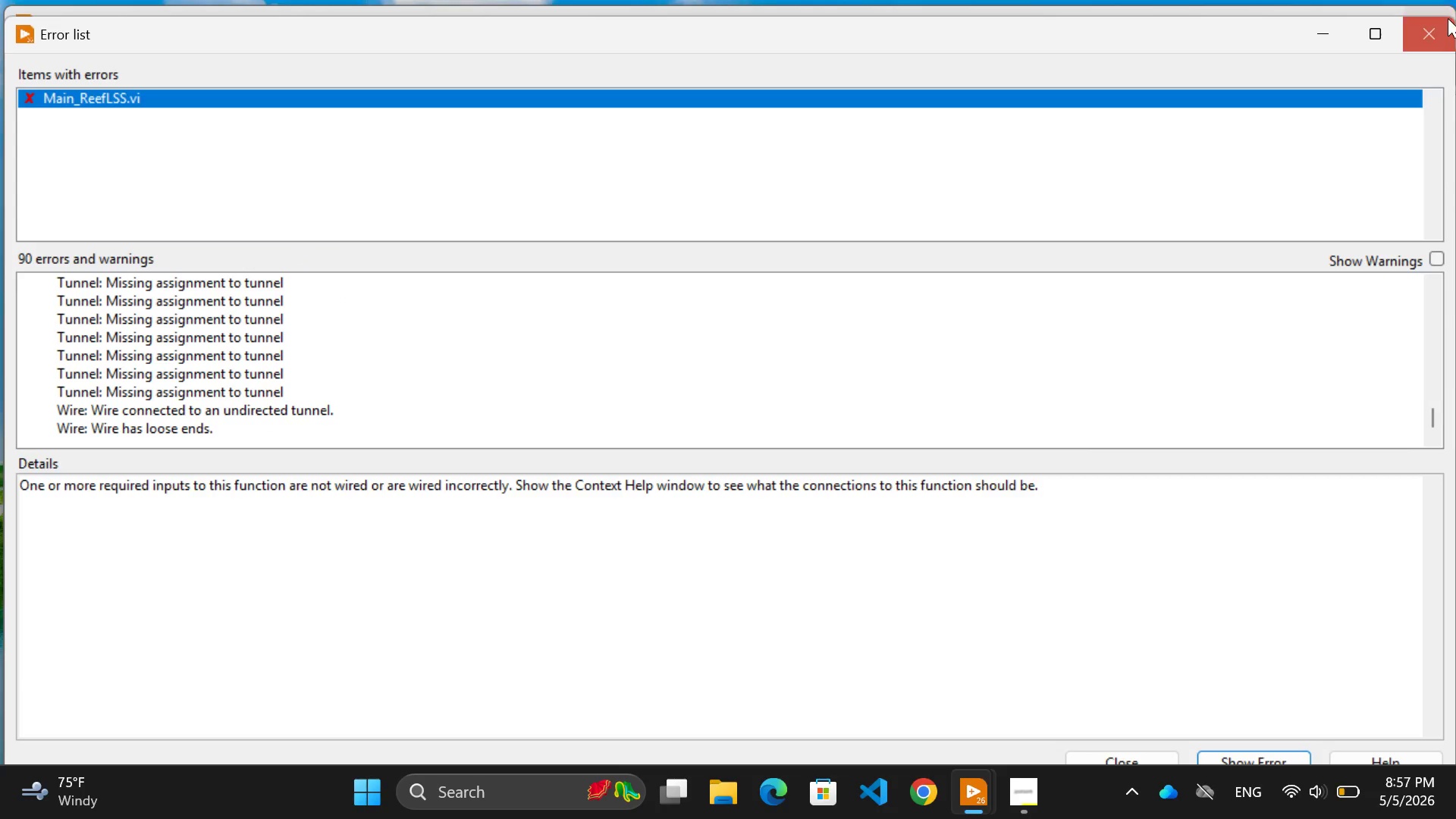 
left_click([1432, 36])
 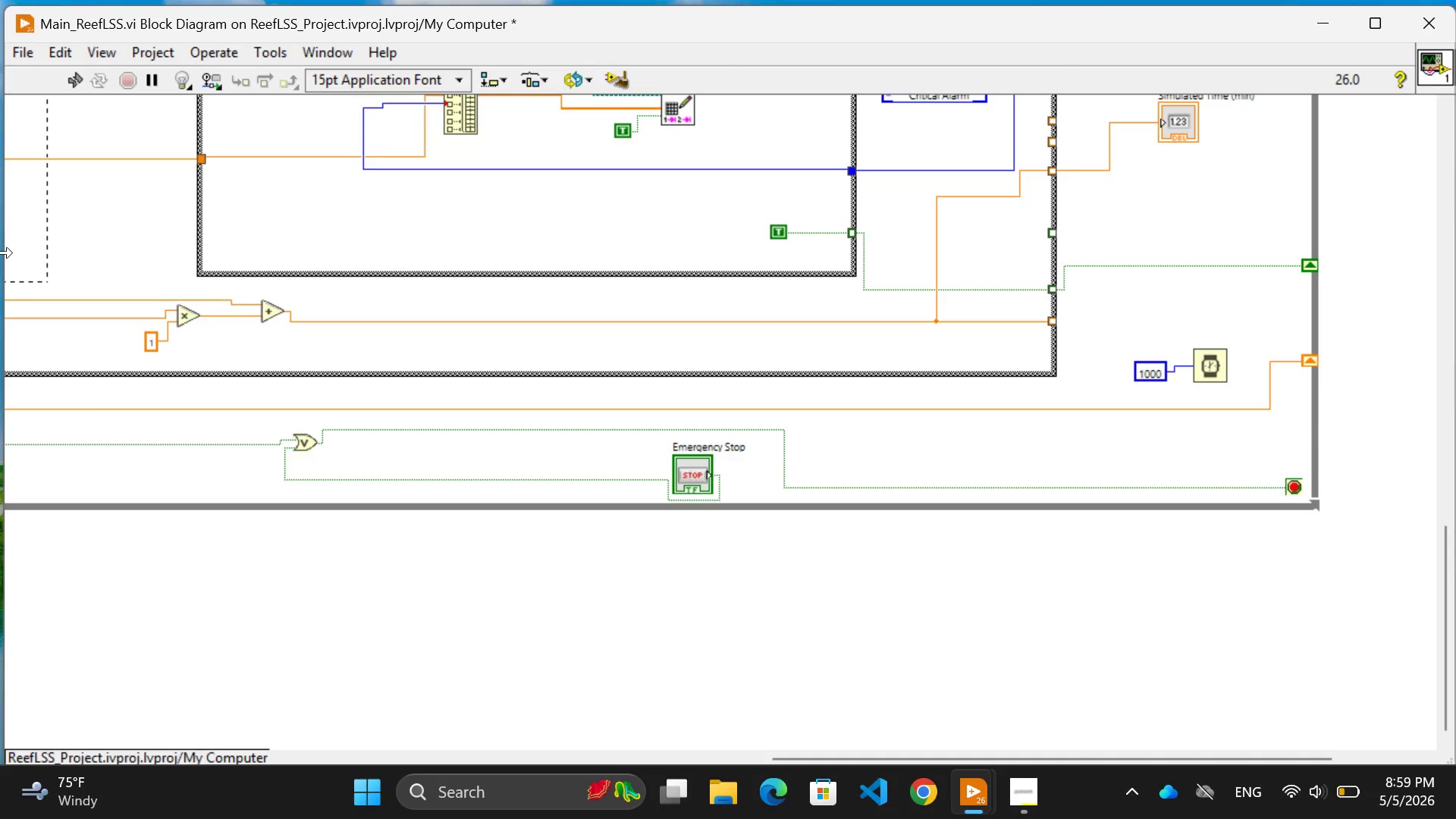 
wait(102.42)
 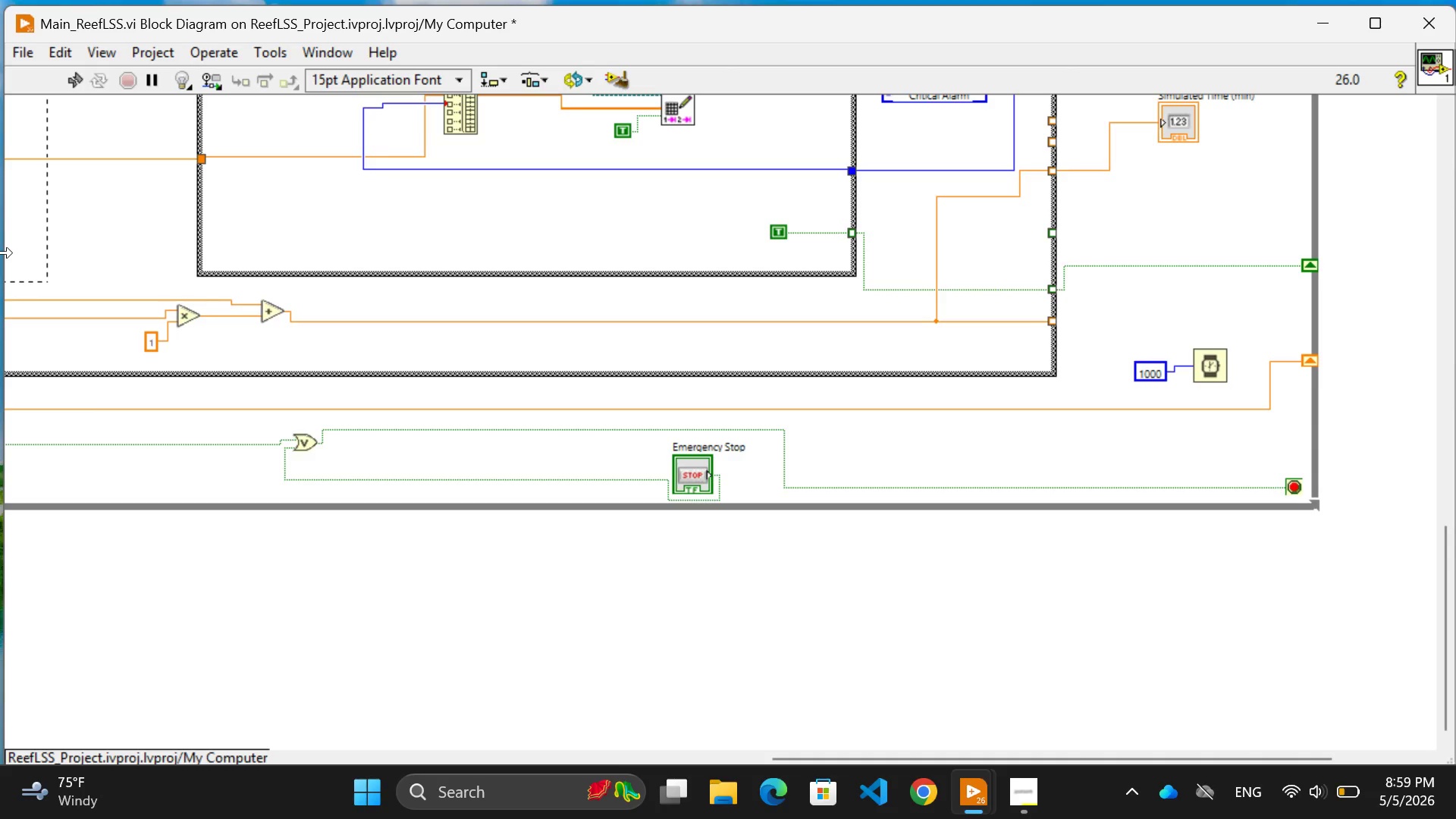 
scroll: coordinate [573, 352], scroll_direction: up, amount: 7.0
 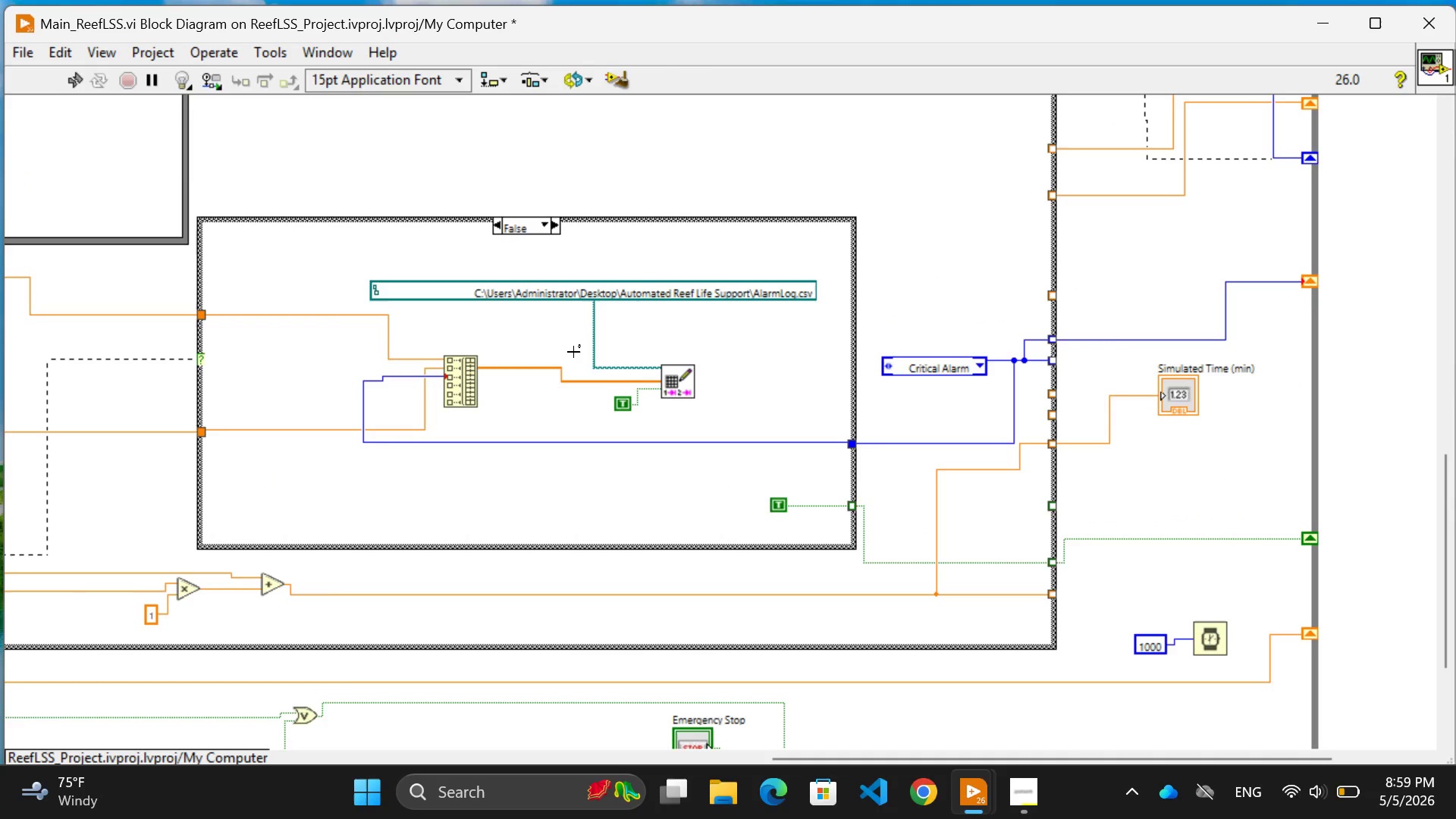 
hold_key(key=ControlLeft, duration=0.66)
scroll: coordinate [573, 352], scroll_direction: up, amount: 1.0
 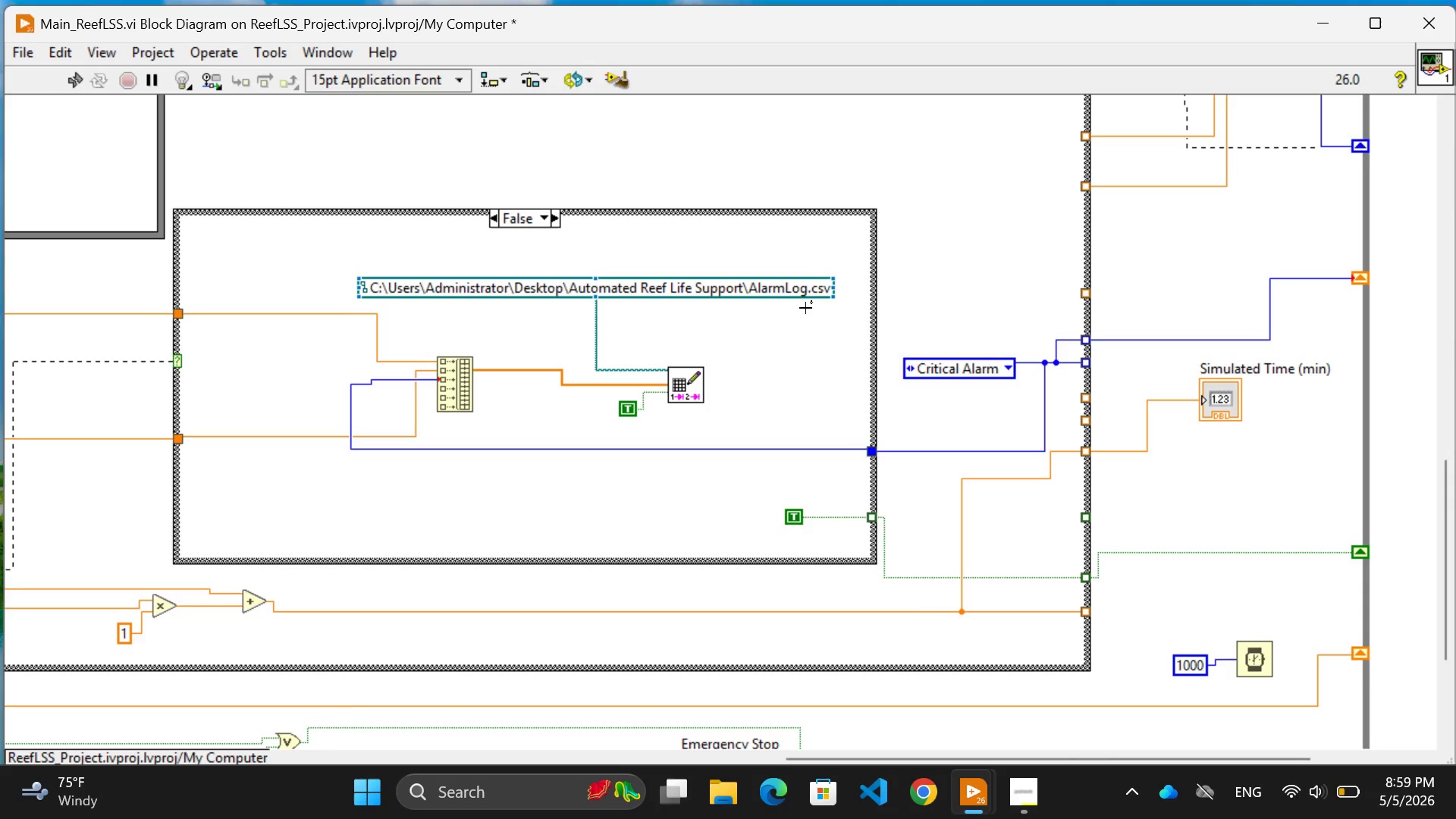 
left_click([792, 335])
 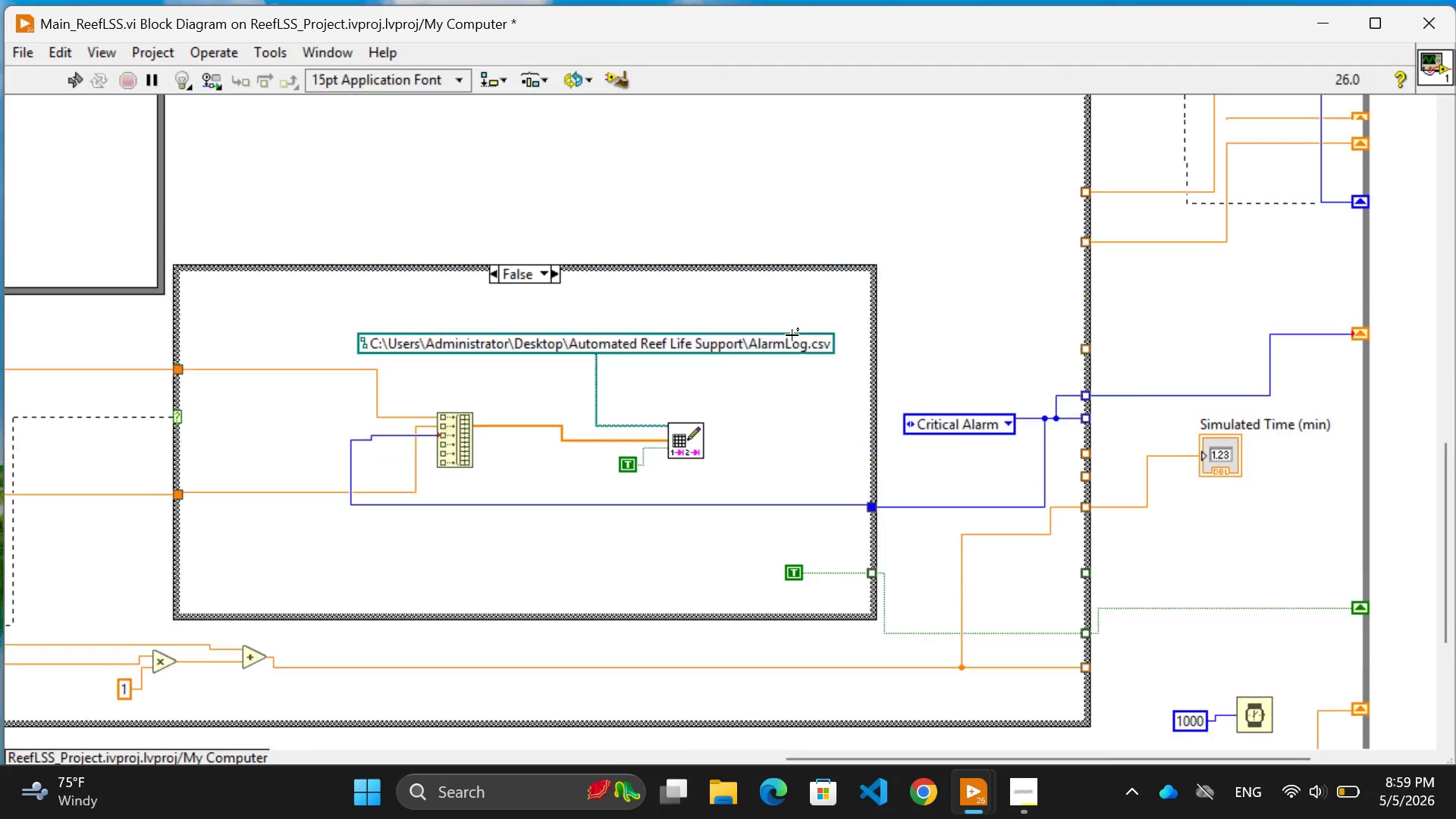 
scroll: coordinate [581, 403], scroll_direction: up, amount: 39.0
 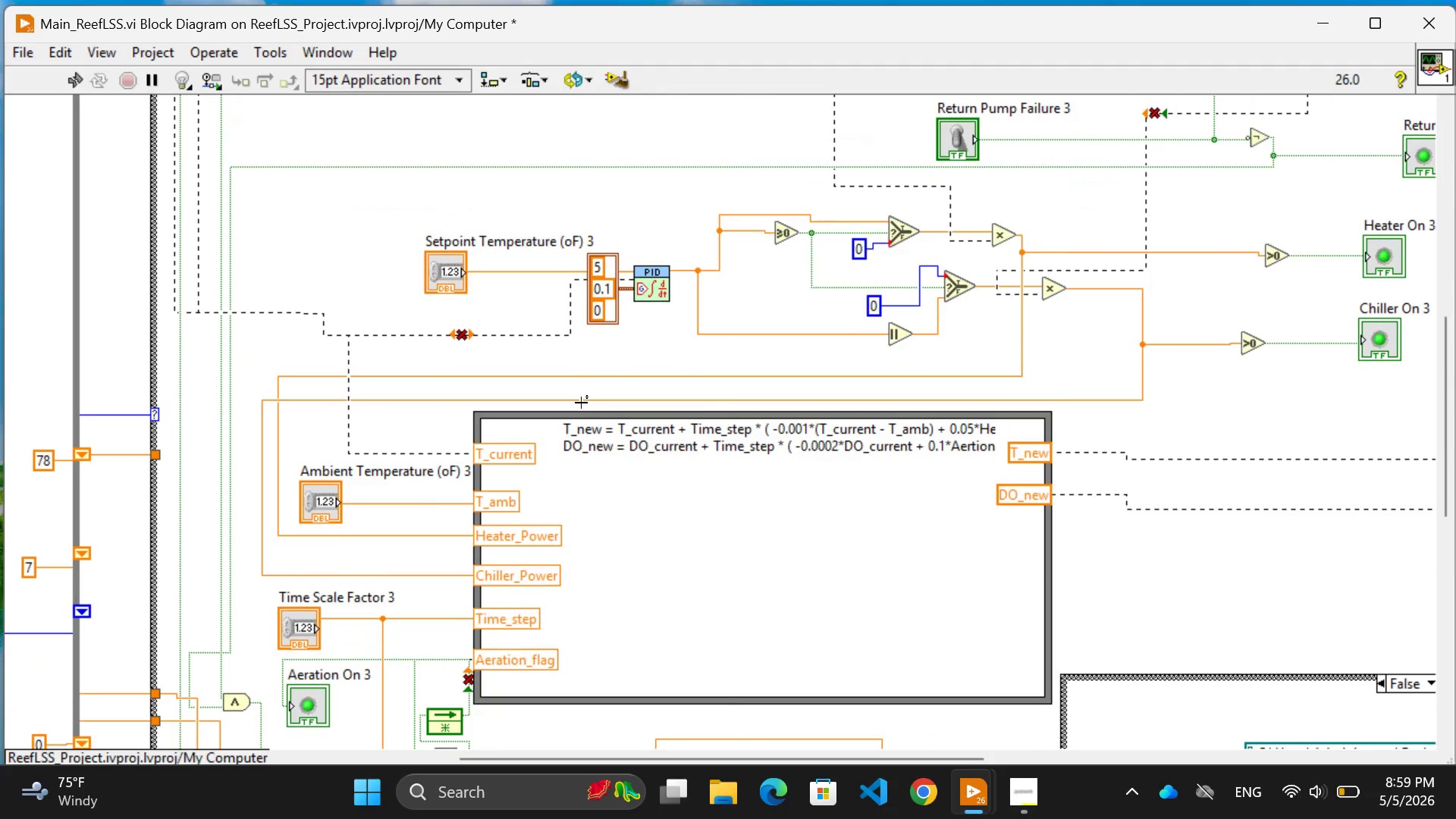 
scroll: coordinate [581, 403], scroll_direction: down, amount: 19.0
 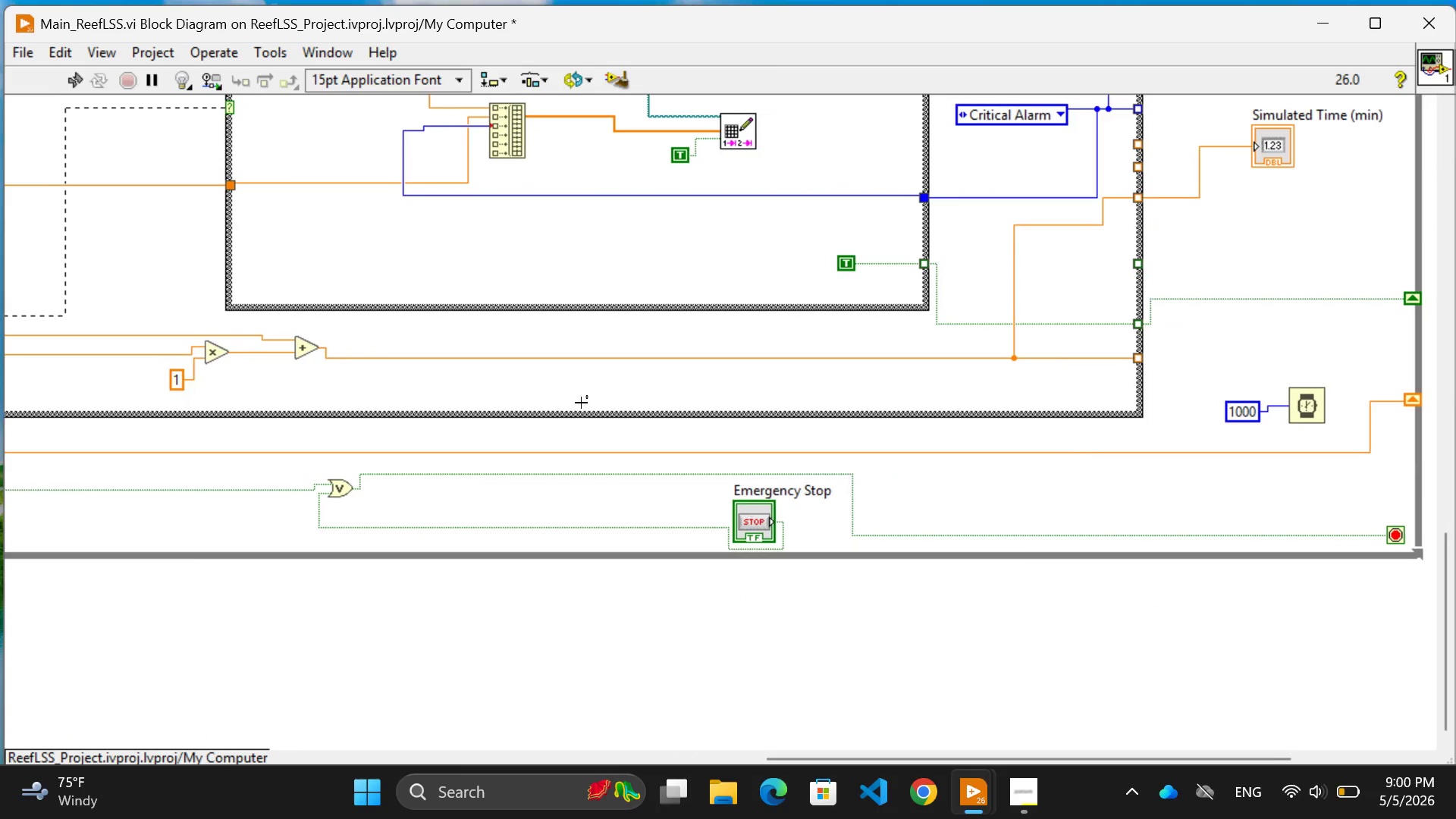 
scroll: coordinate [581, 403], scroll_direction: up, amount: 45.0
 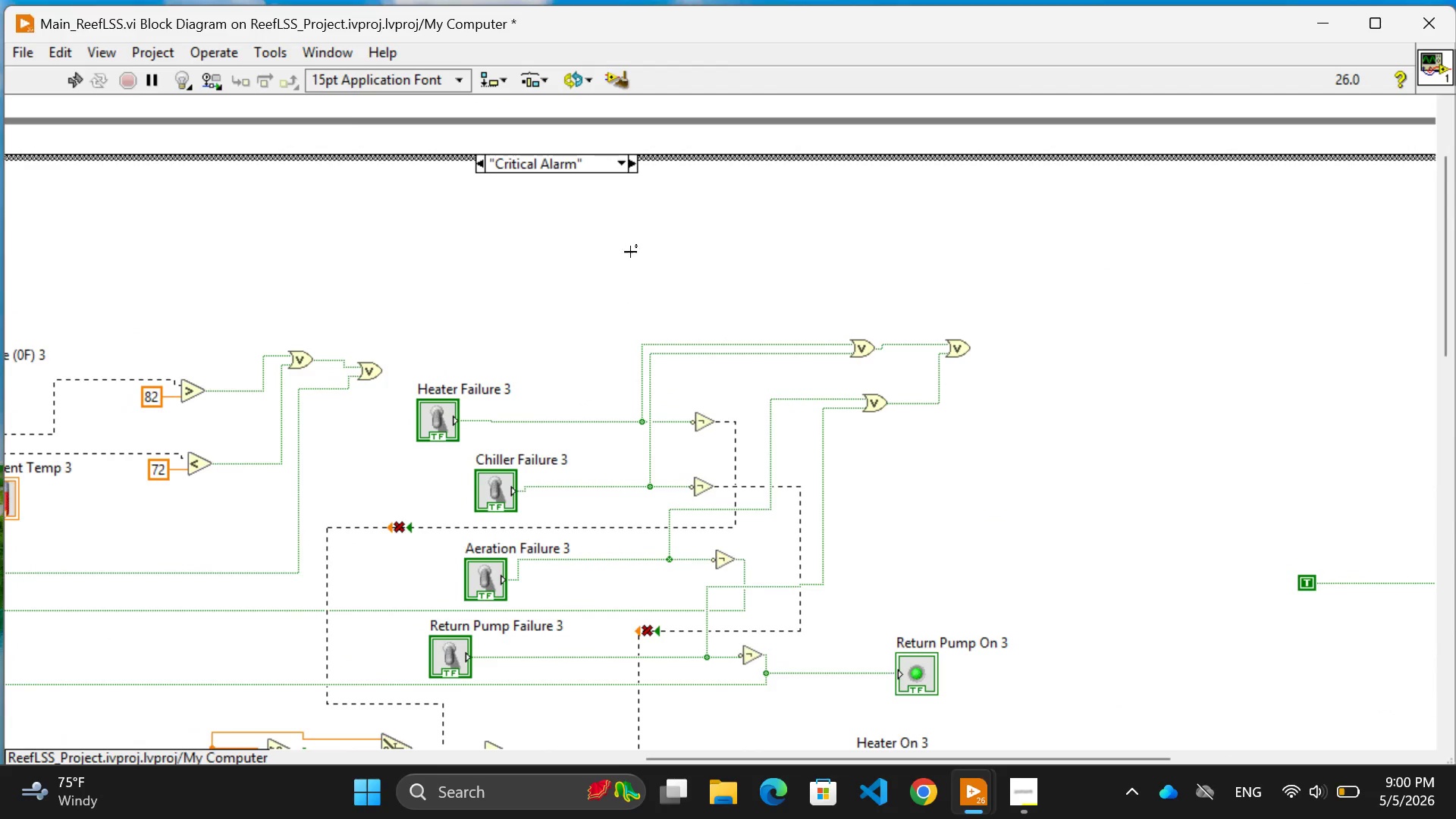 
left_click([553, 286])
 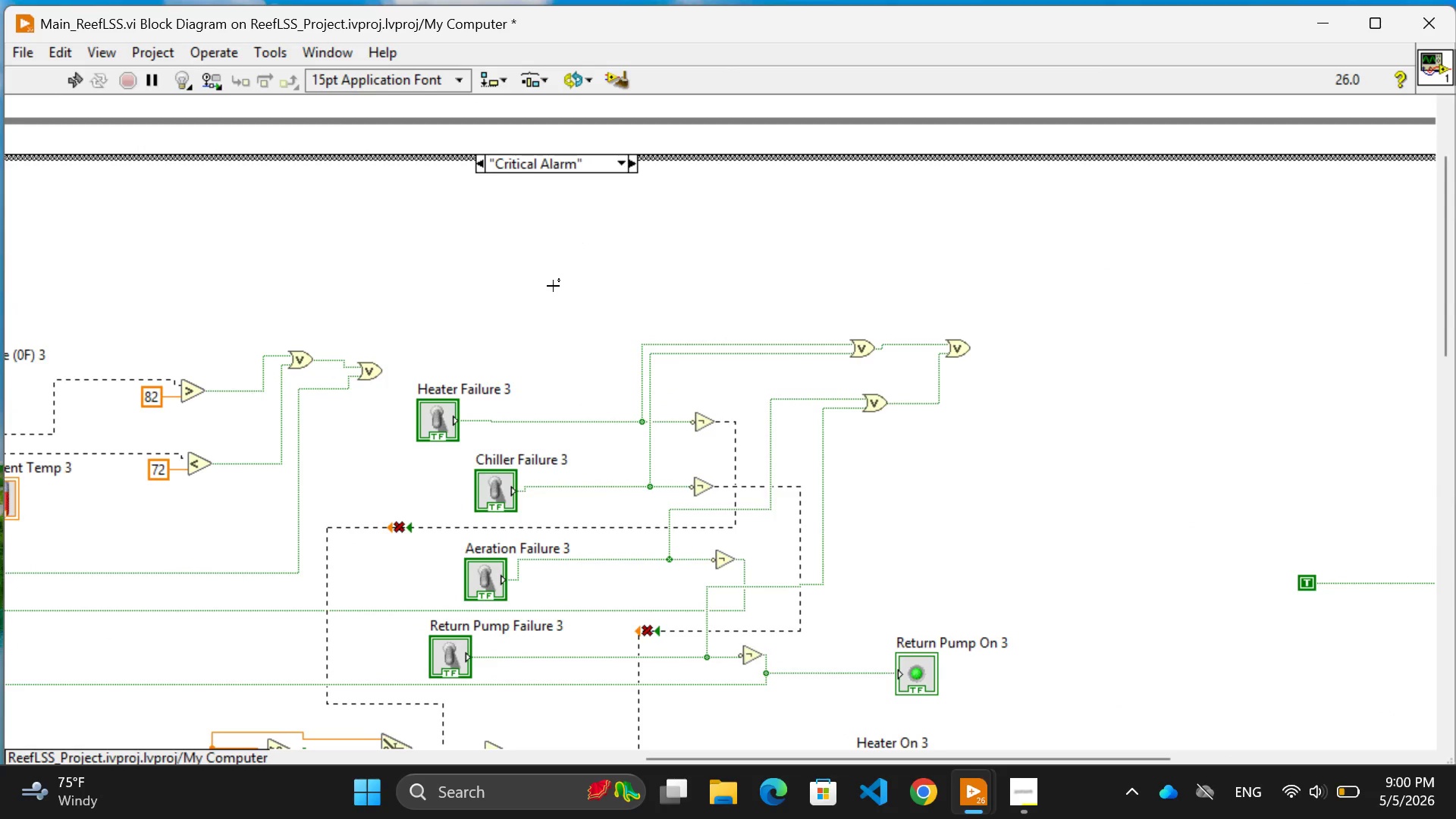 
scroll: coordinate [553, 286], scroll_direction: none, amount: 0.0
 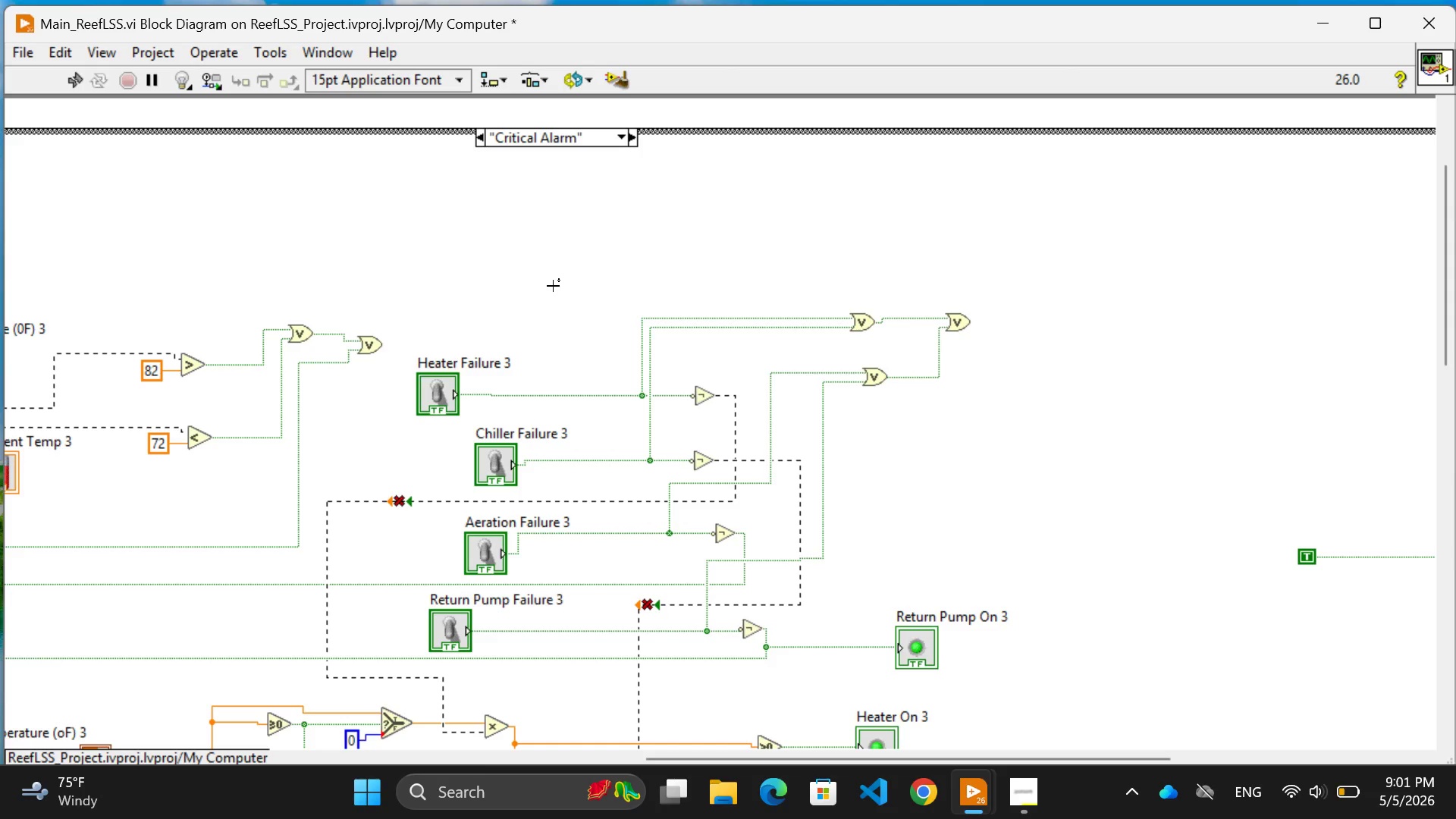 
wait(61.74)
 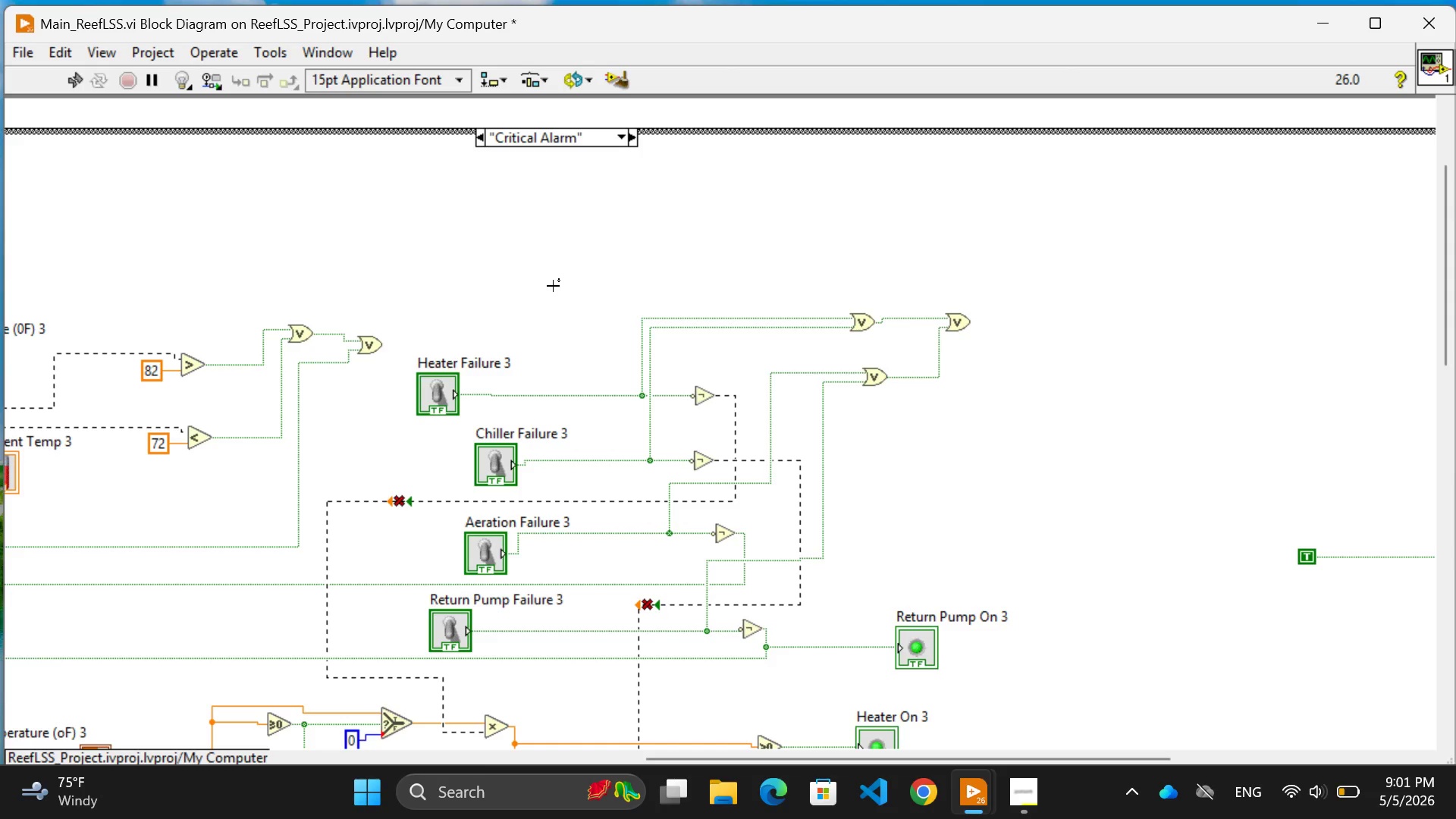 
left_click([1194, 434])
 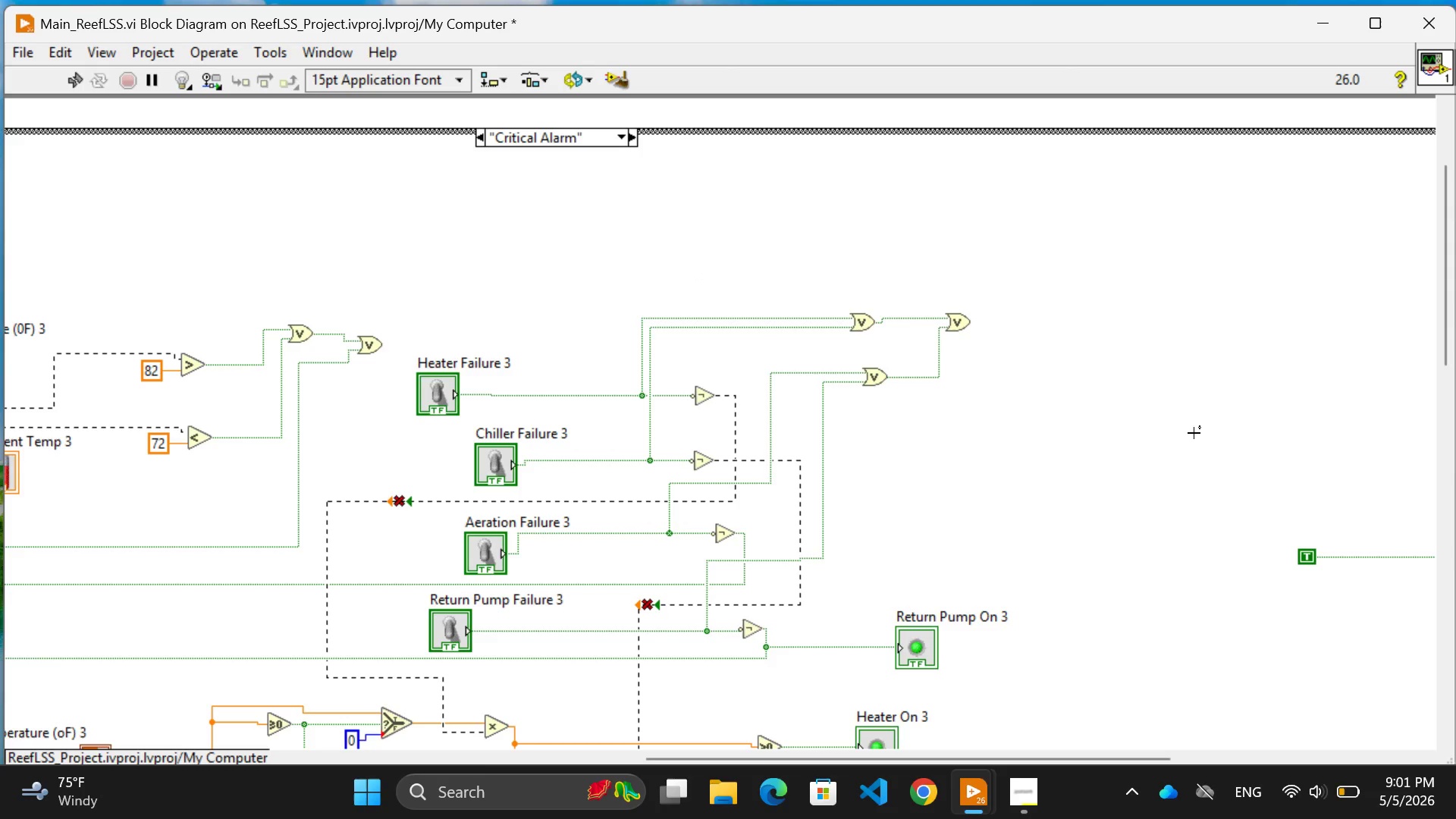 
key(Control+E)
 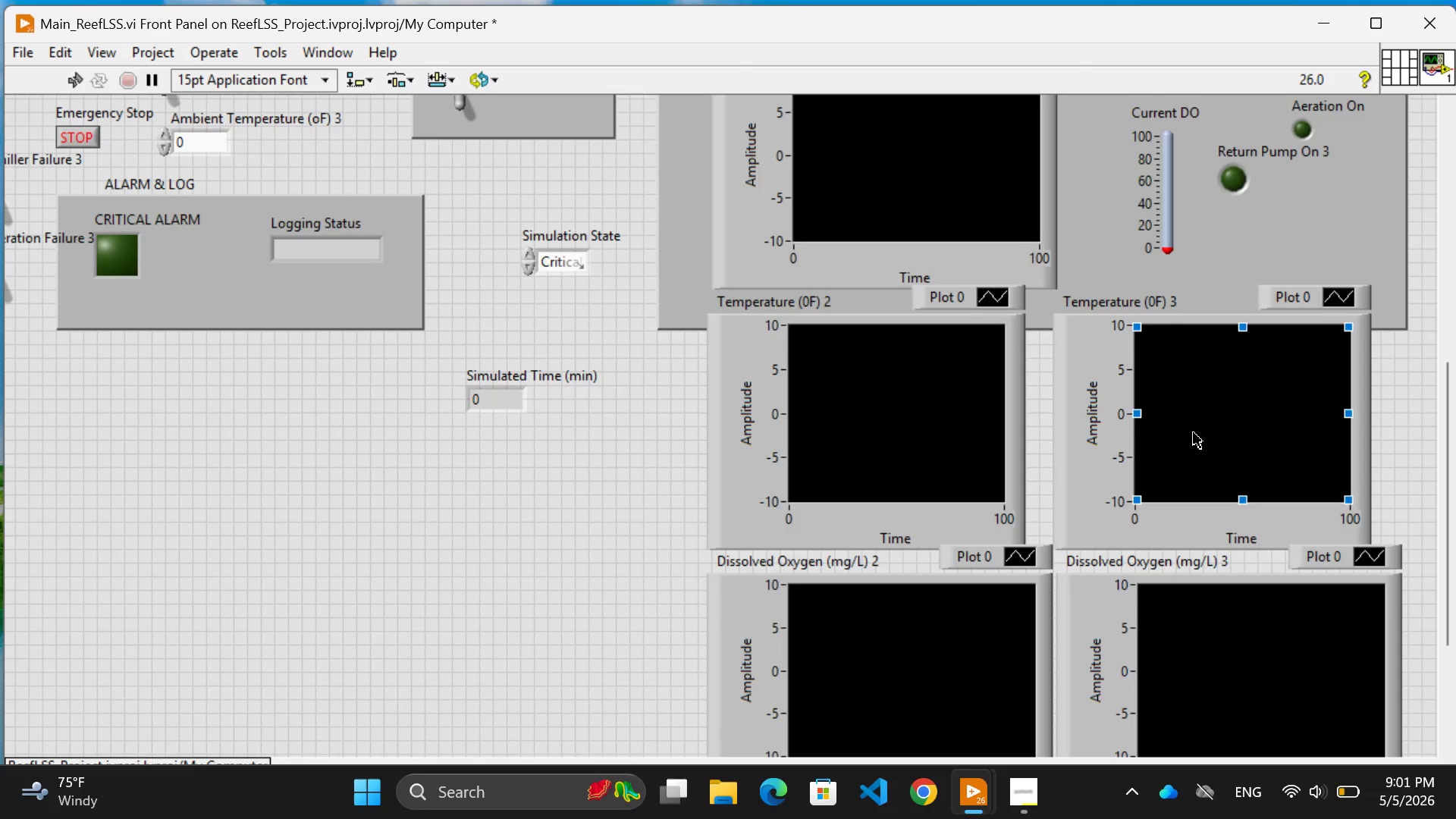 
wait(30.06)
 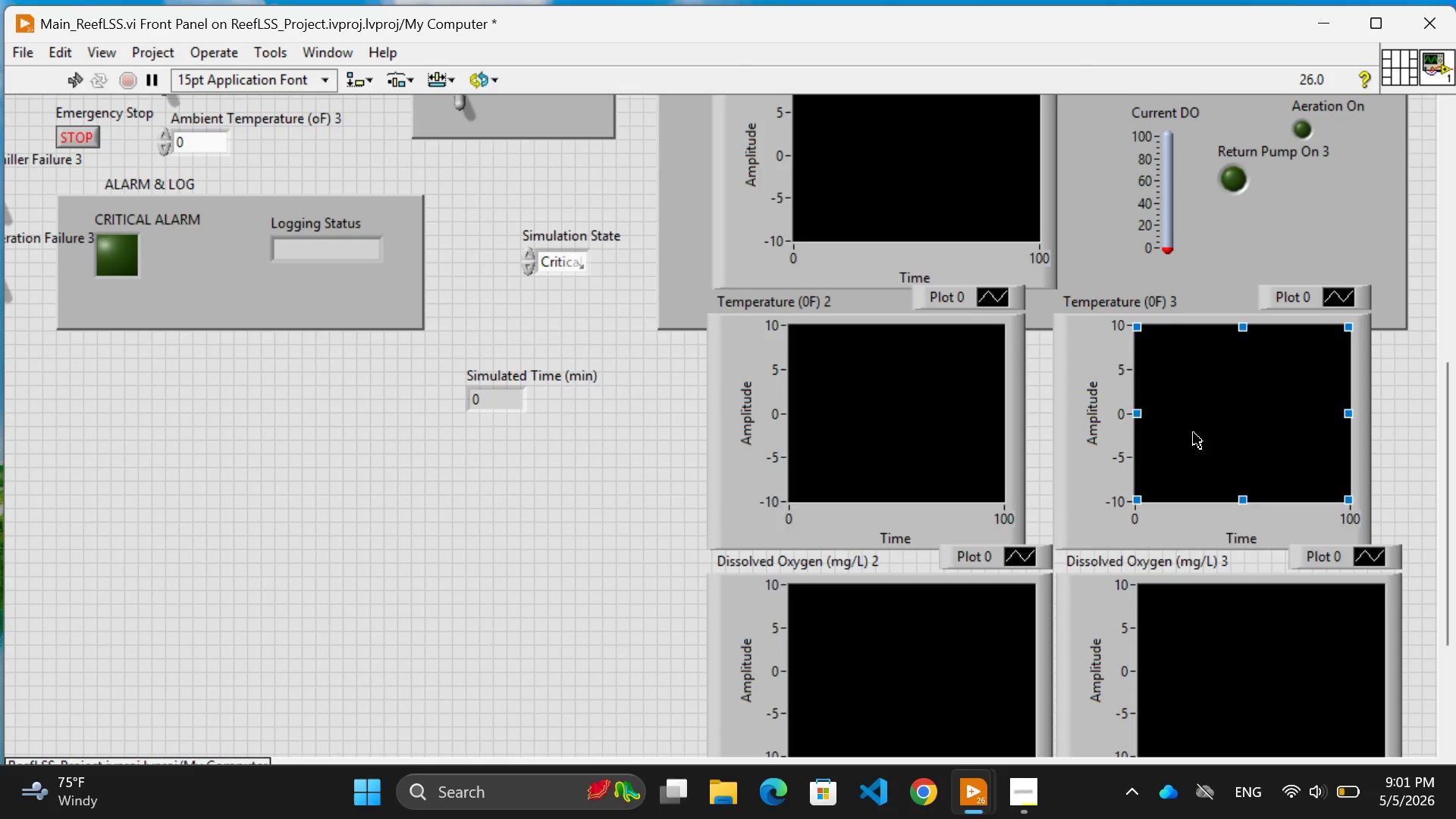 
scroll: coordinate [582, 563], scroll_direction: up, amount: 13.0
 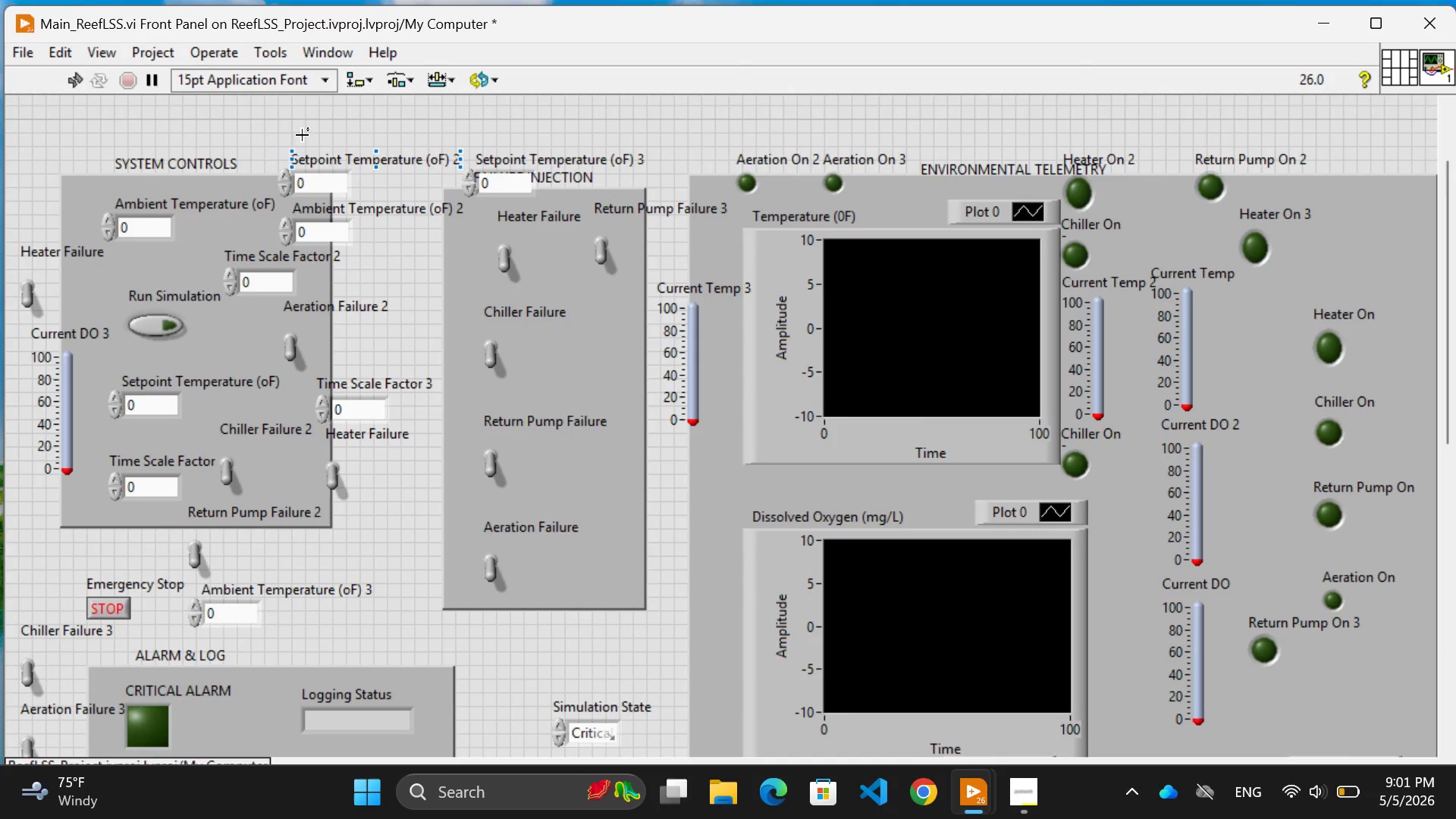 
left_click([275, 121])
 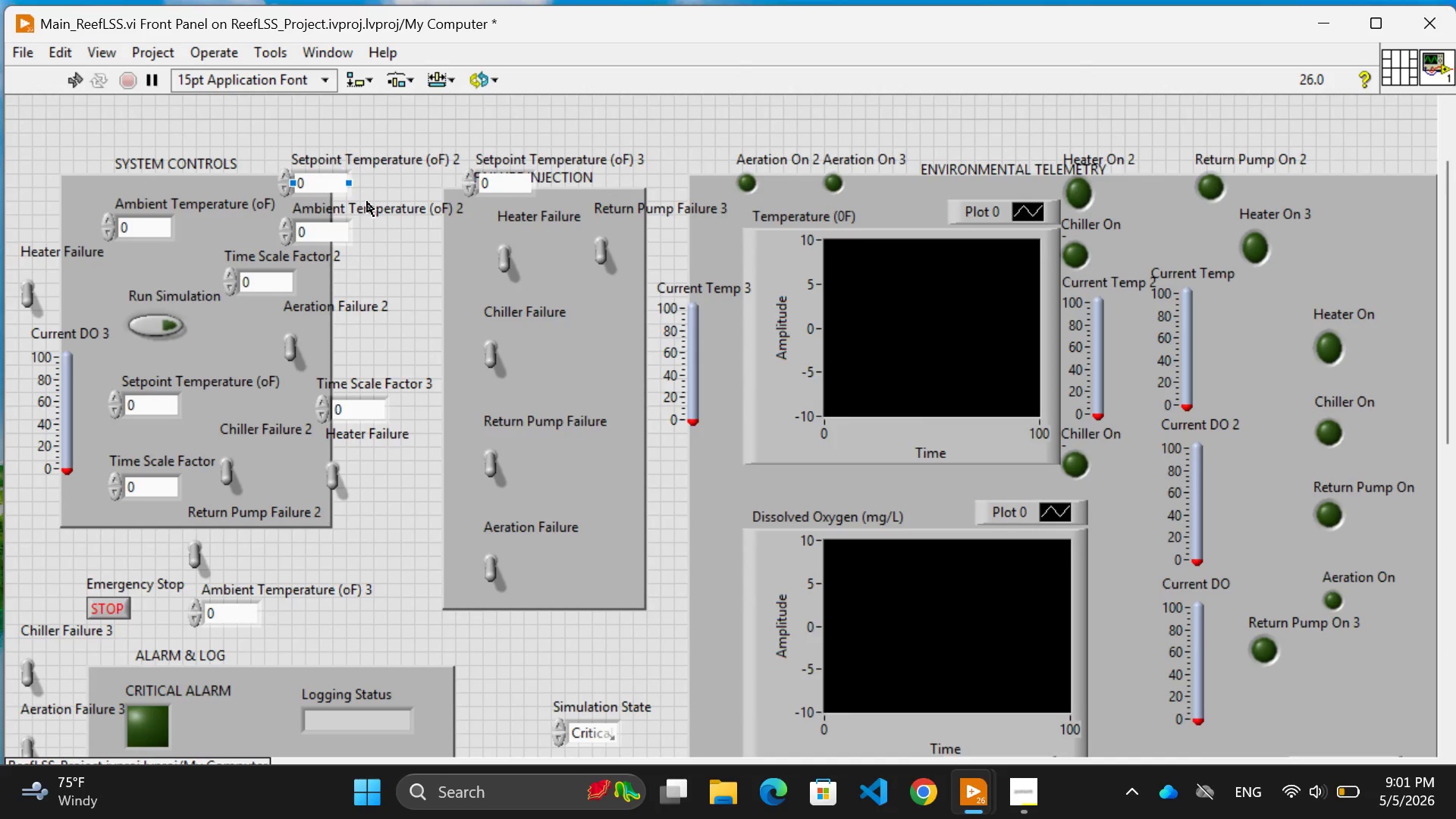 
scroll: coordinate [391, 221], scroll_direction: up, amount: 8.0
 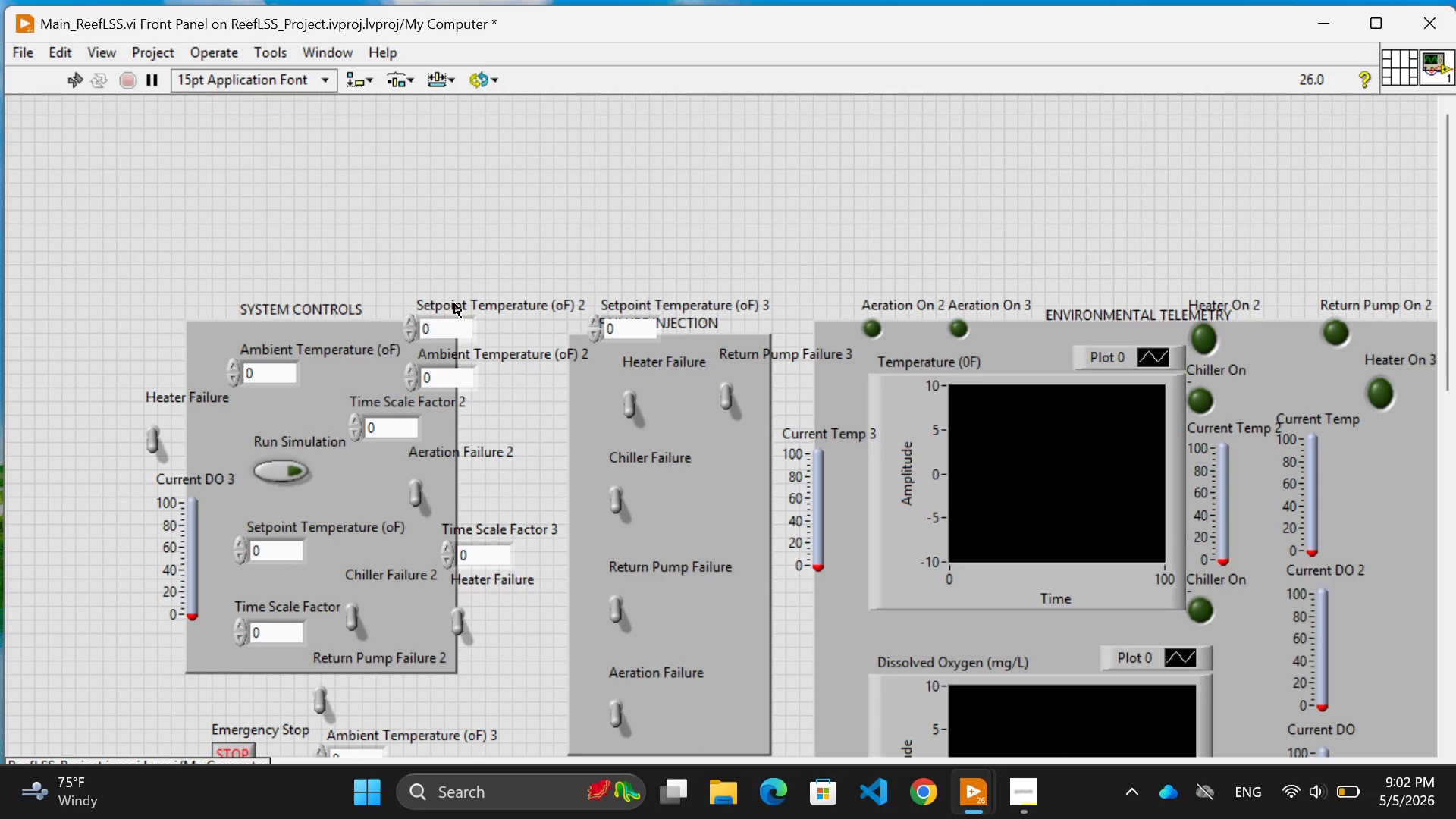 
wait(30.52)
 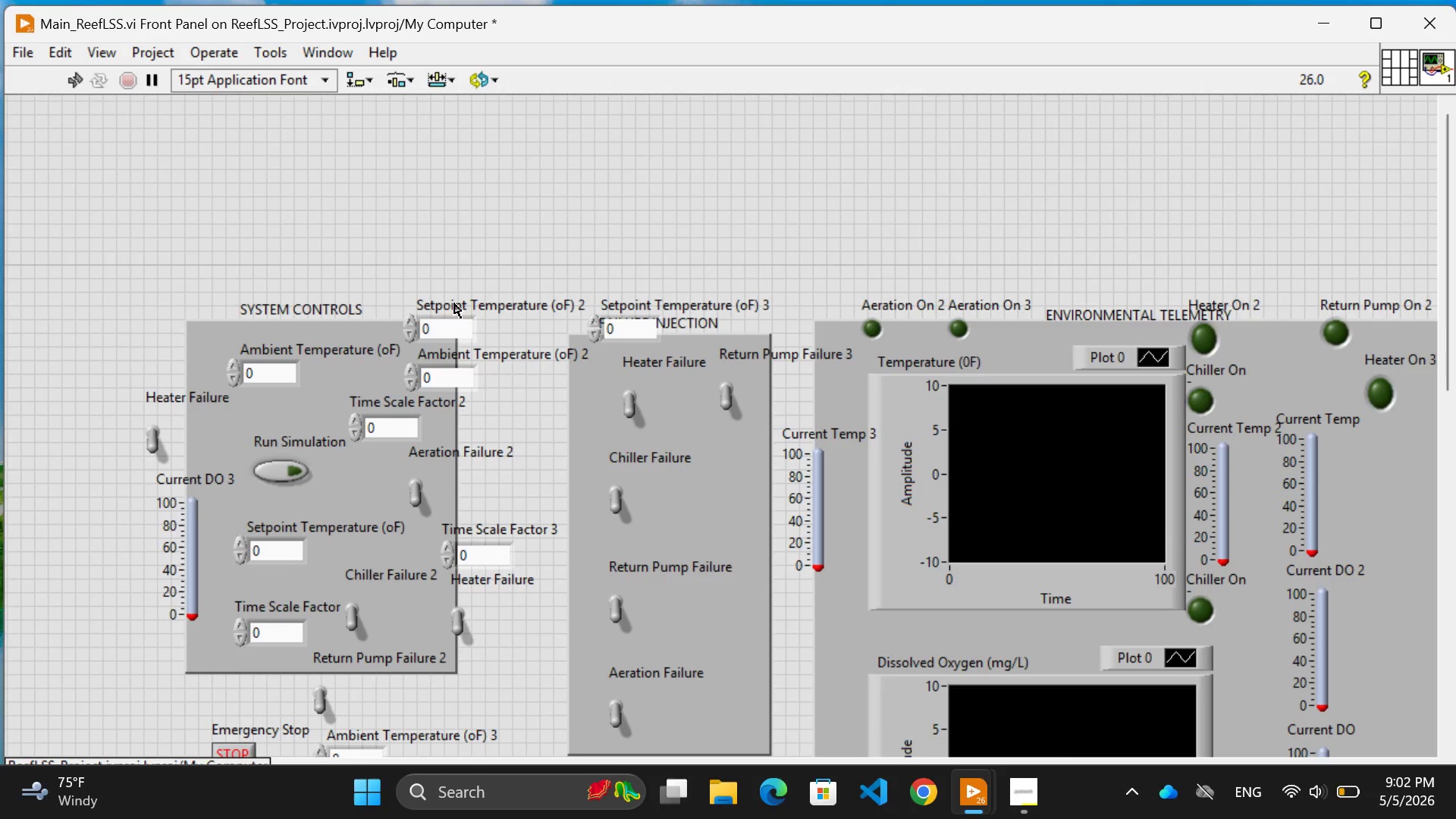 
left_click([427, 259])
 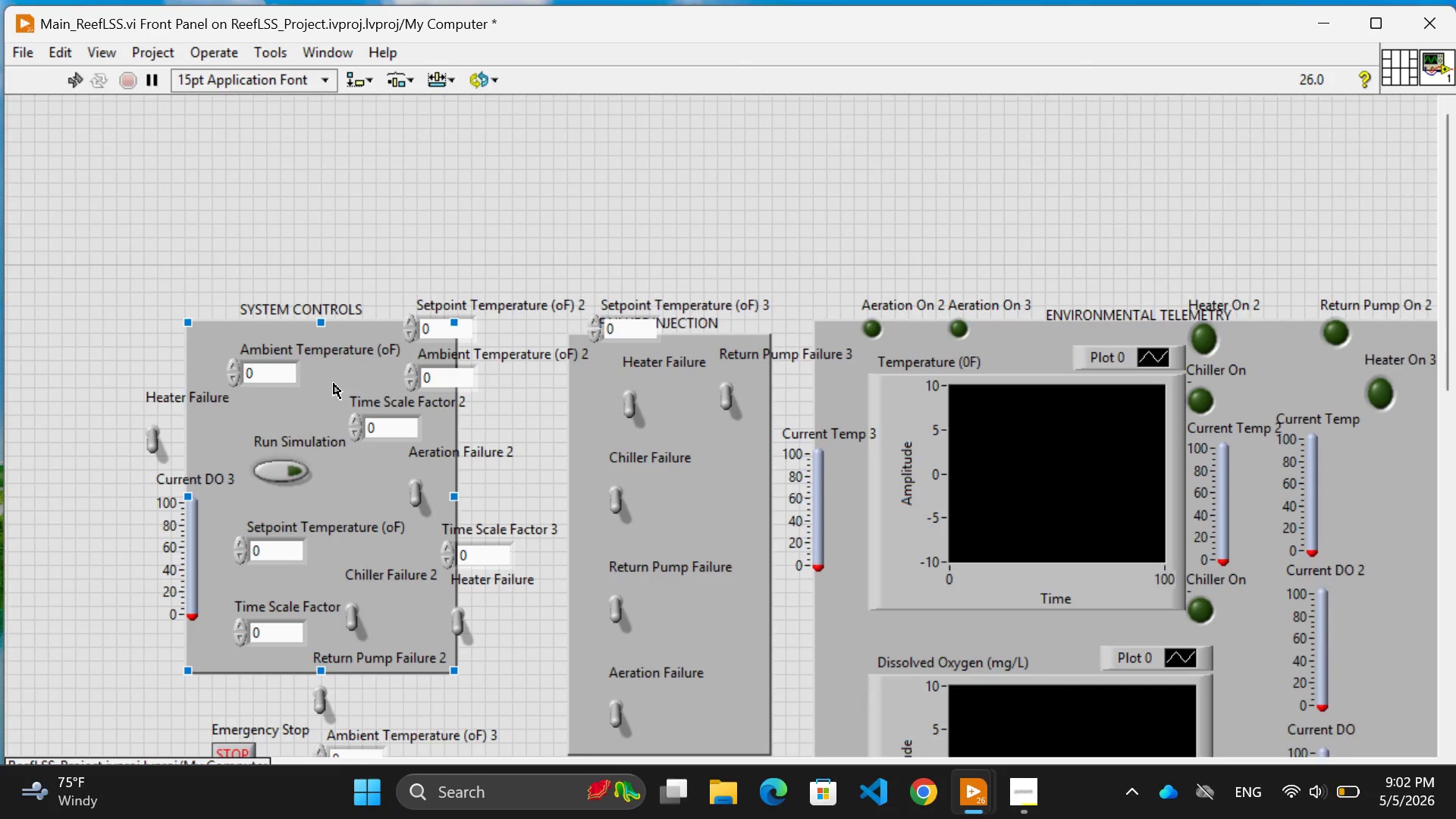 
scroll: coordinate [334, 384], scroll_direction: up, amount: 5.0
 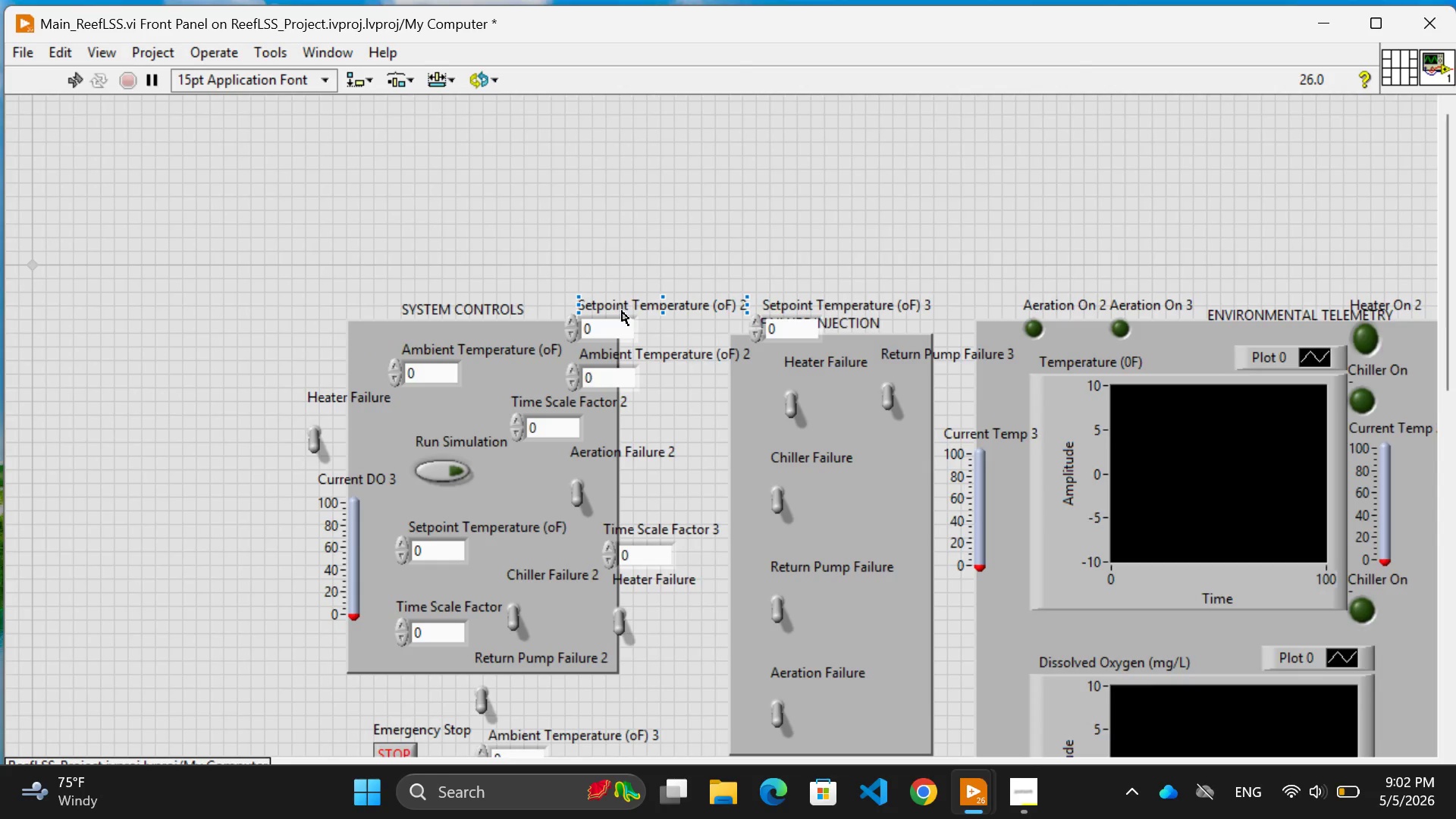 
left_click_drag(start_coordinate=[622, 311], to_coordinate=[609, 304])
 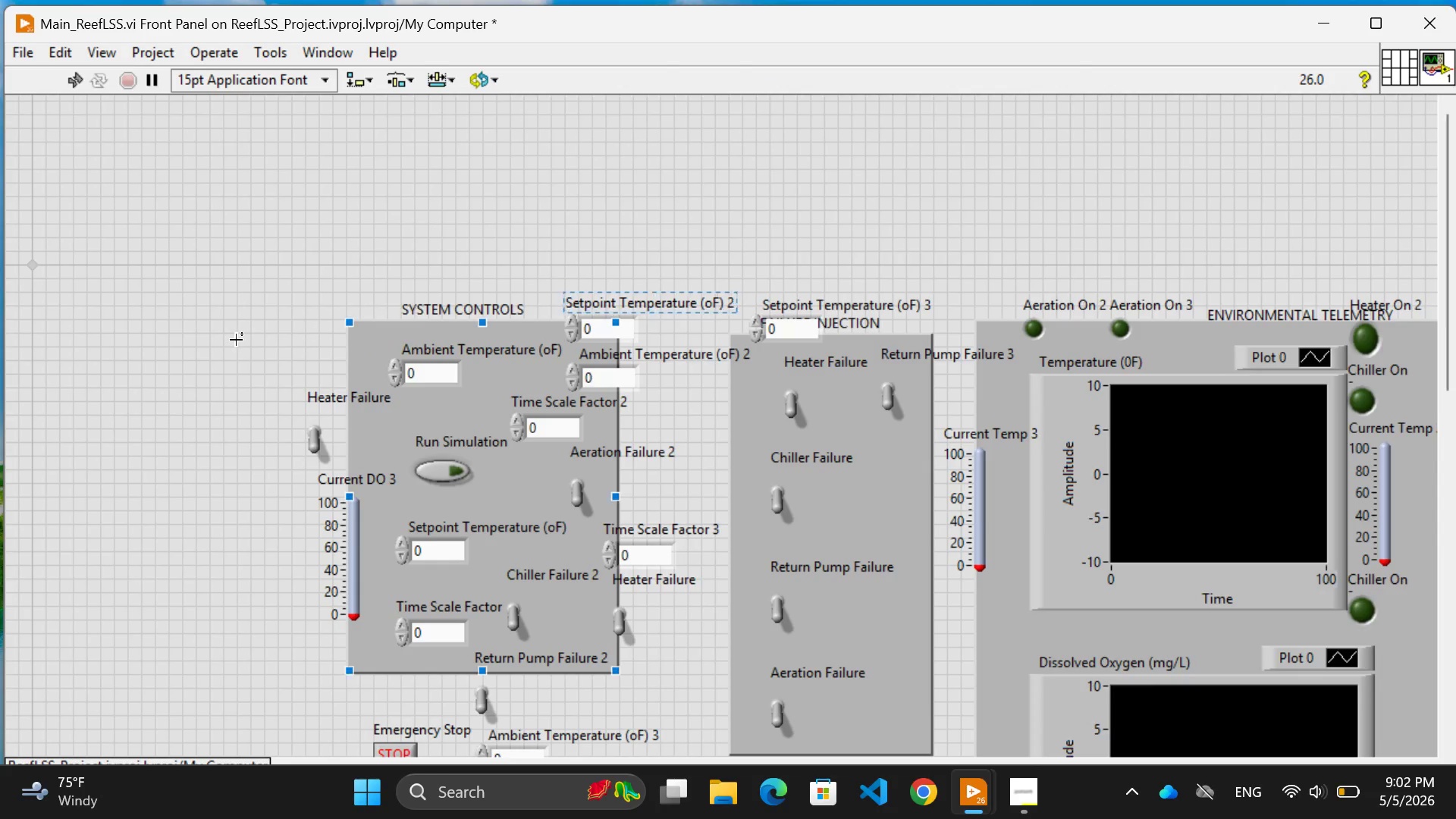 
left_click([236, 340])
 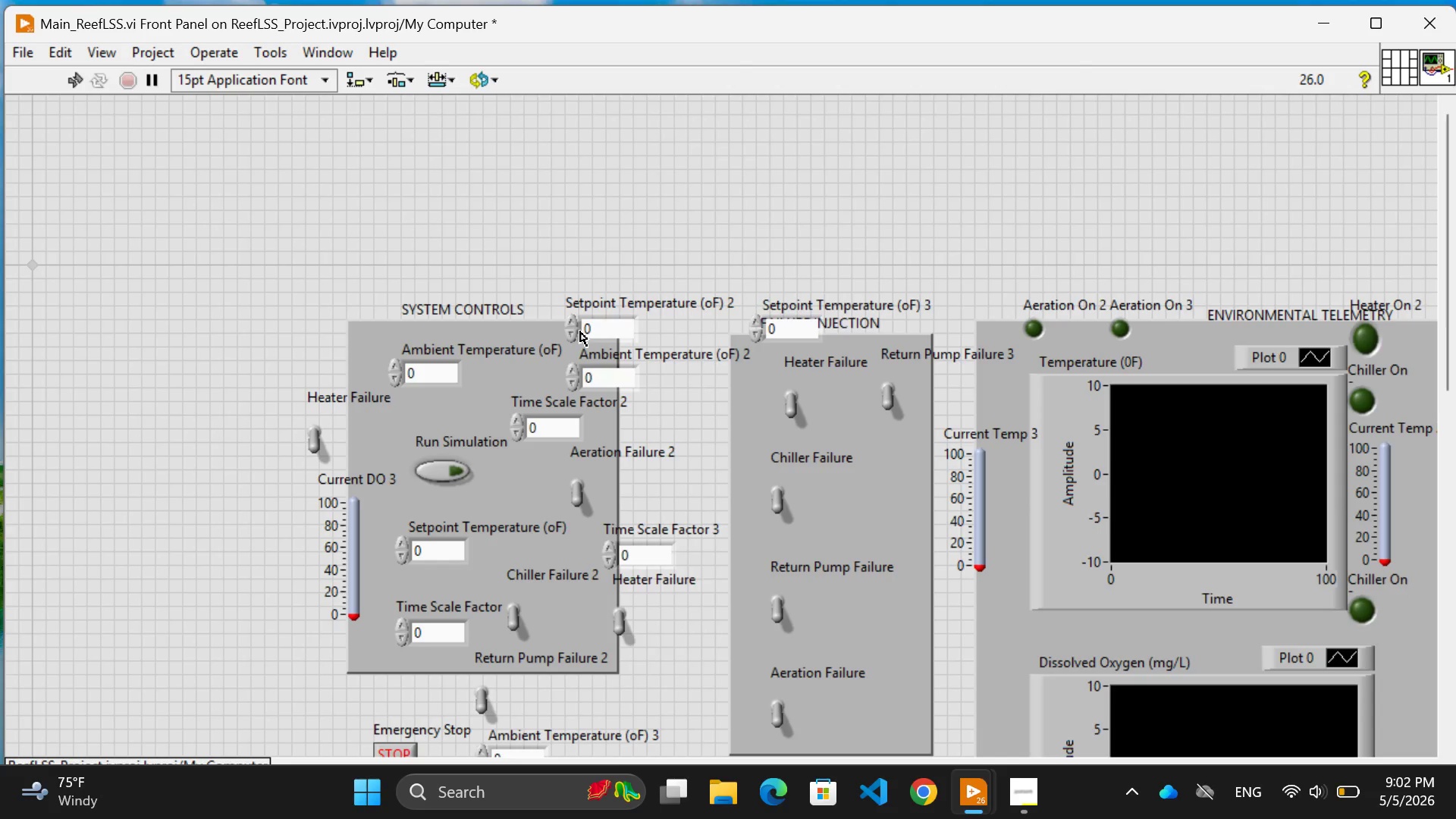 
left_click_drag(start_coordinate=[580, 331], to_coordinate=[174, 325])
 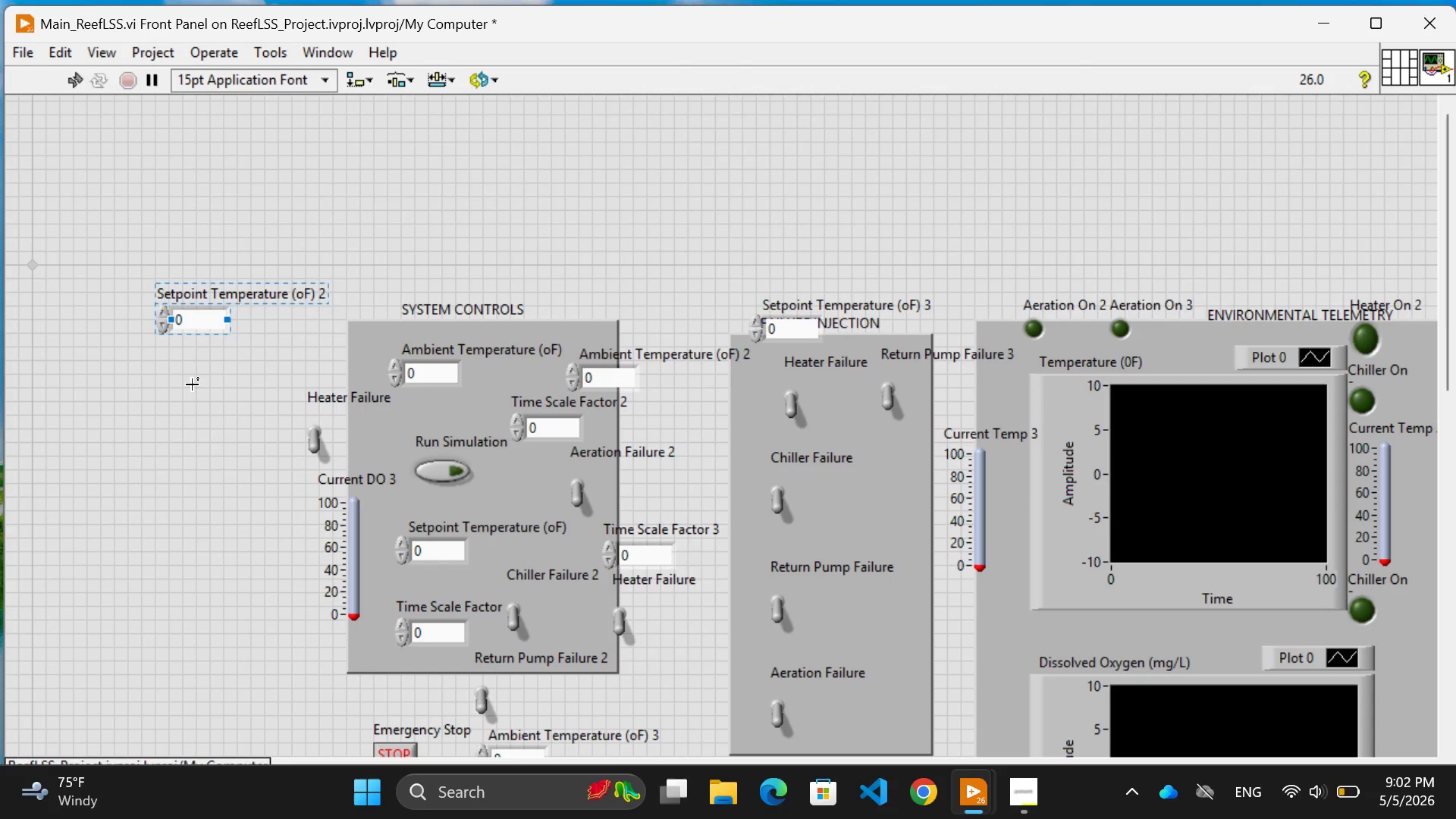 
left_click([192, 384])
 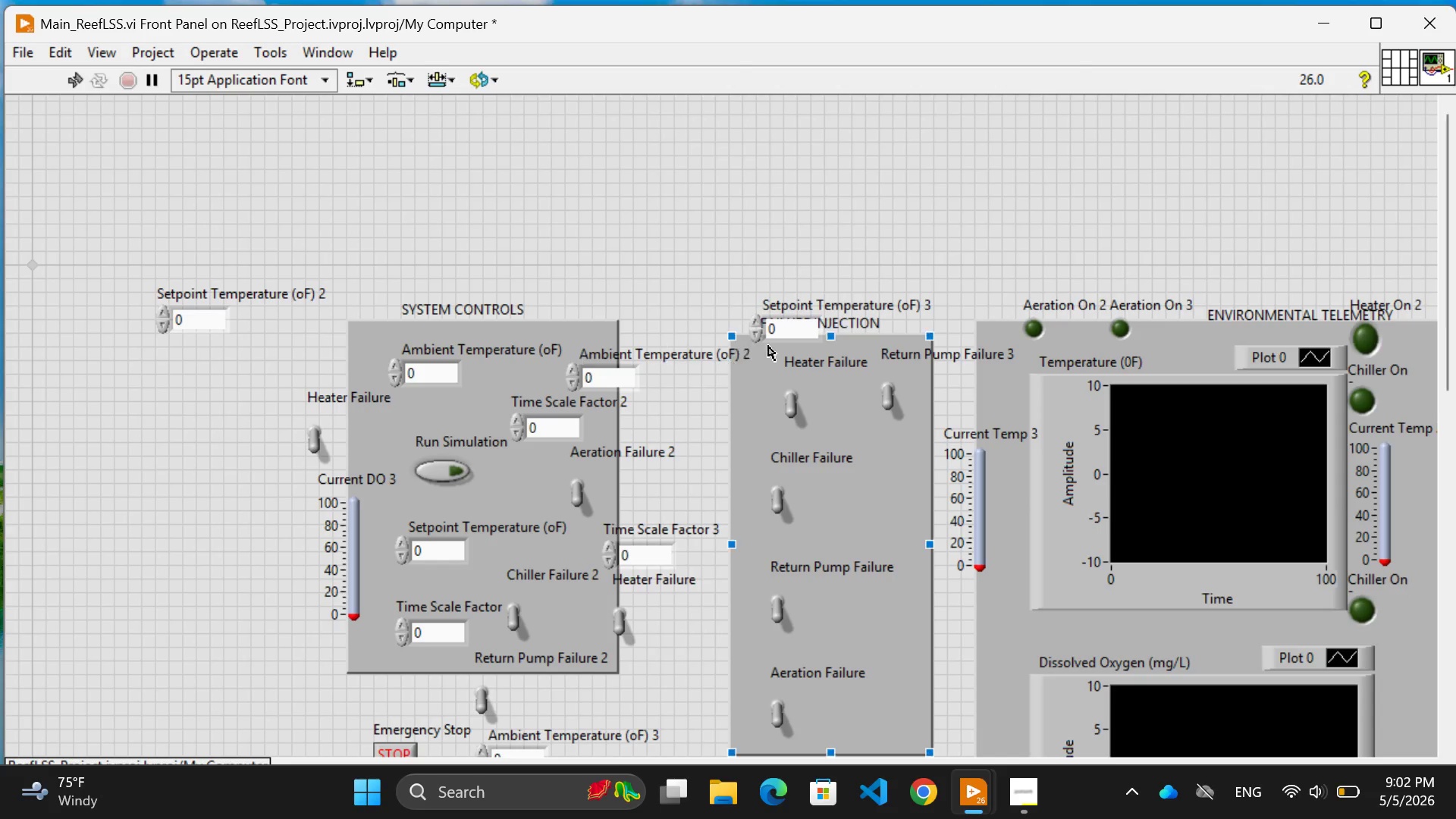 
wait(14.36)
 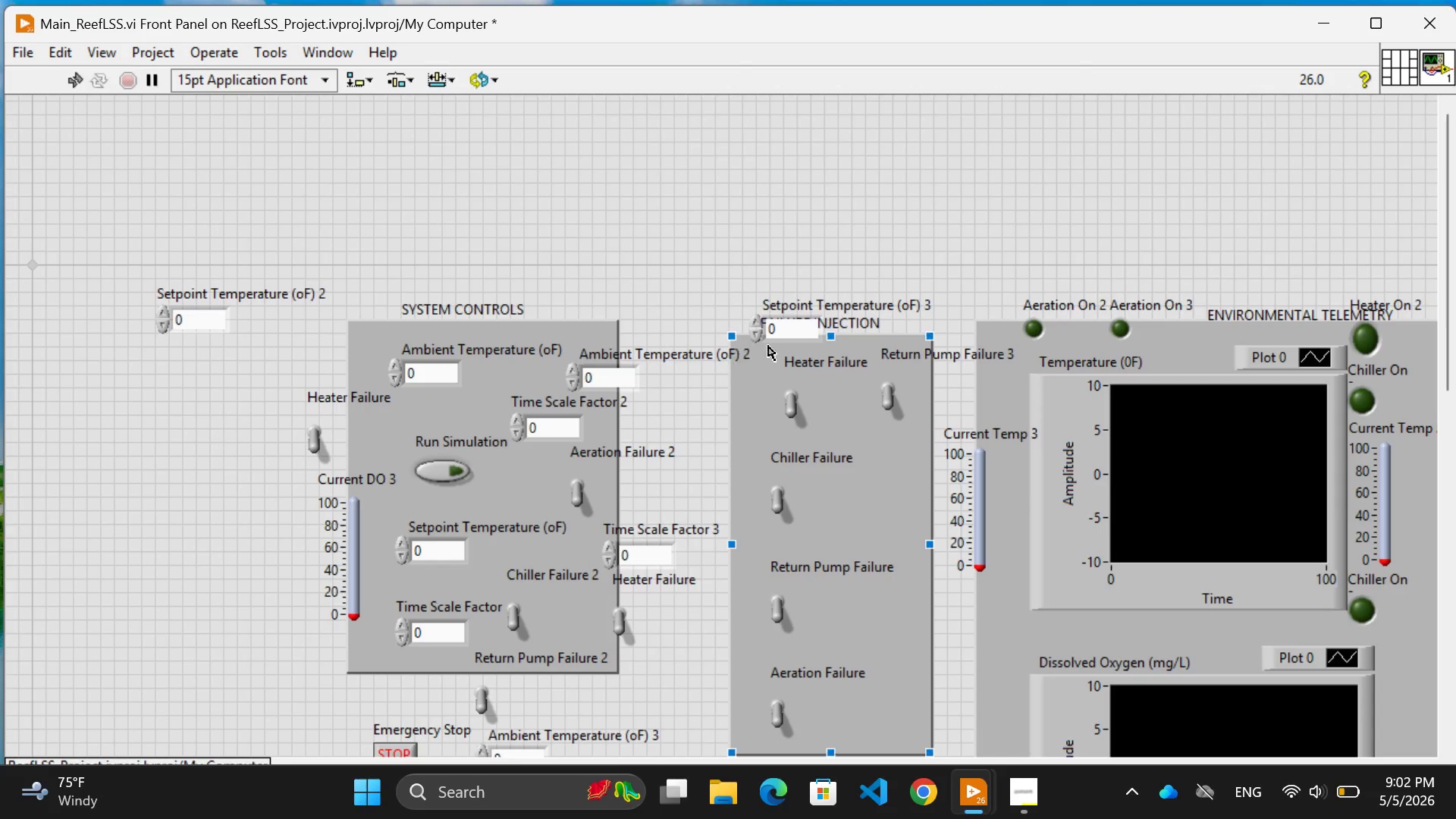 
left_click_drag(start_coordinate=[764, 318], to_coordinate=[132, 373])
 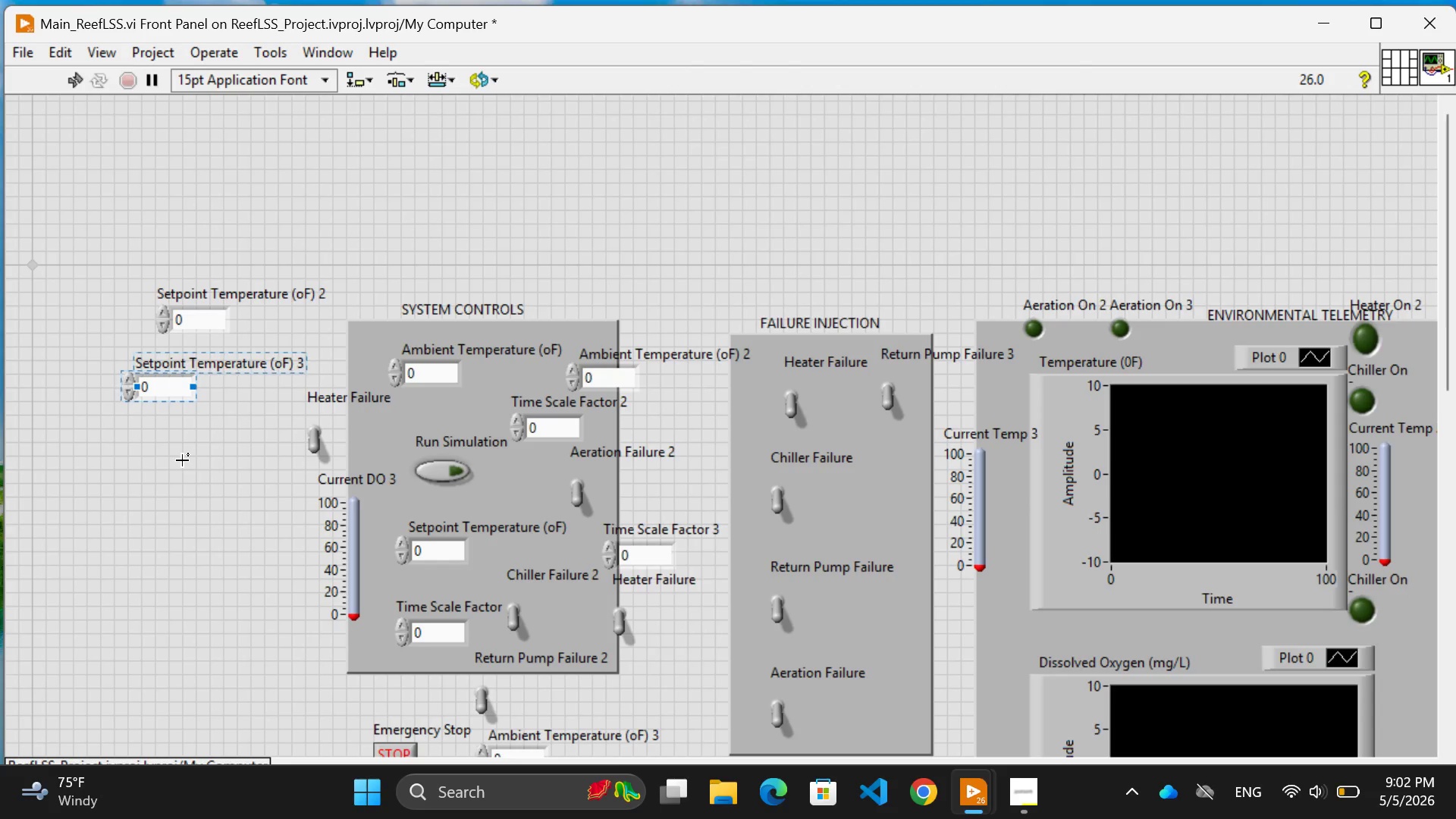 
left_click([182, 460])
 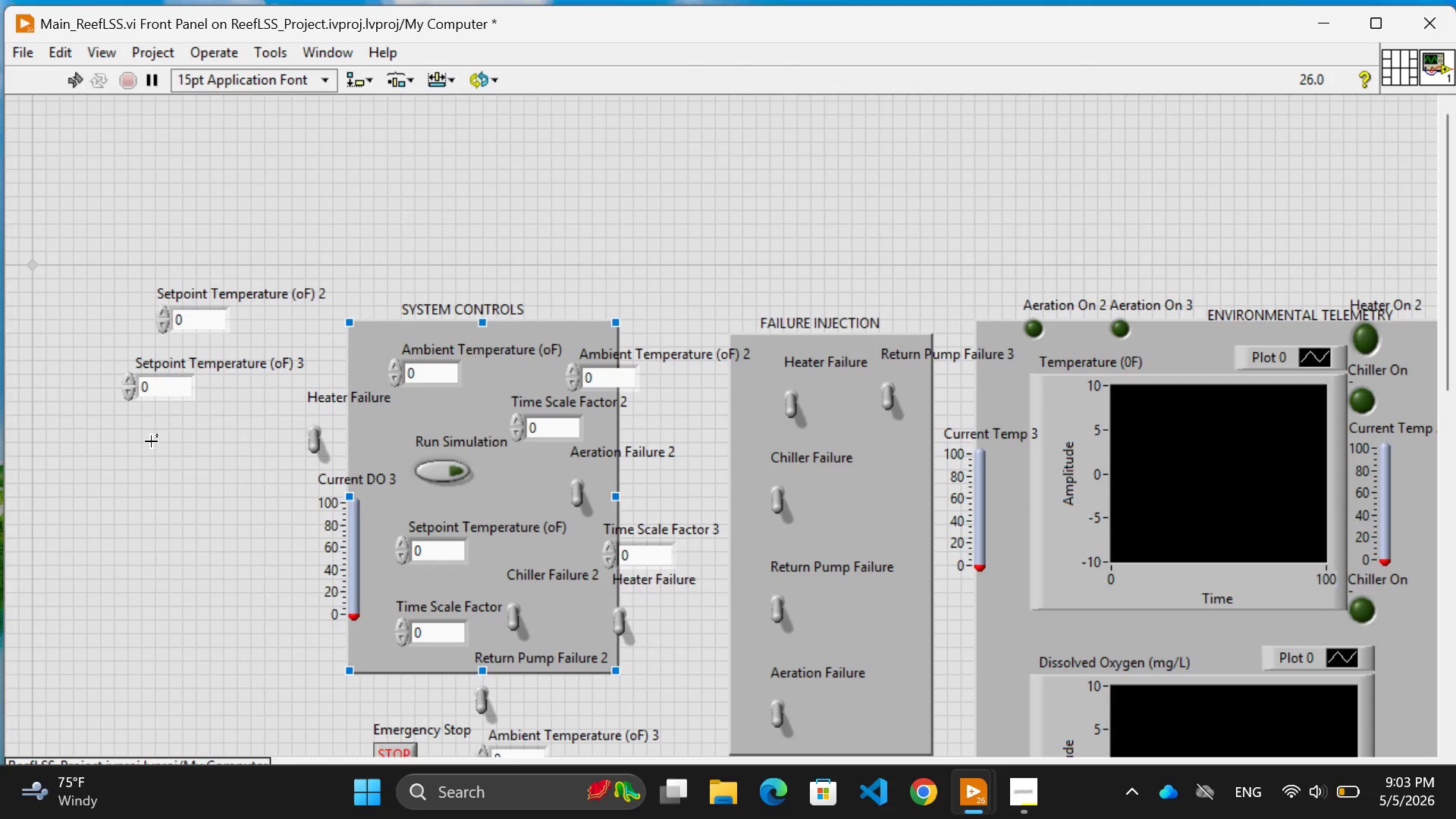 
left_click([133, 494])
 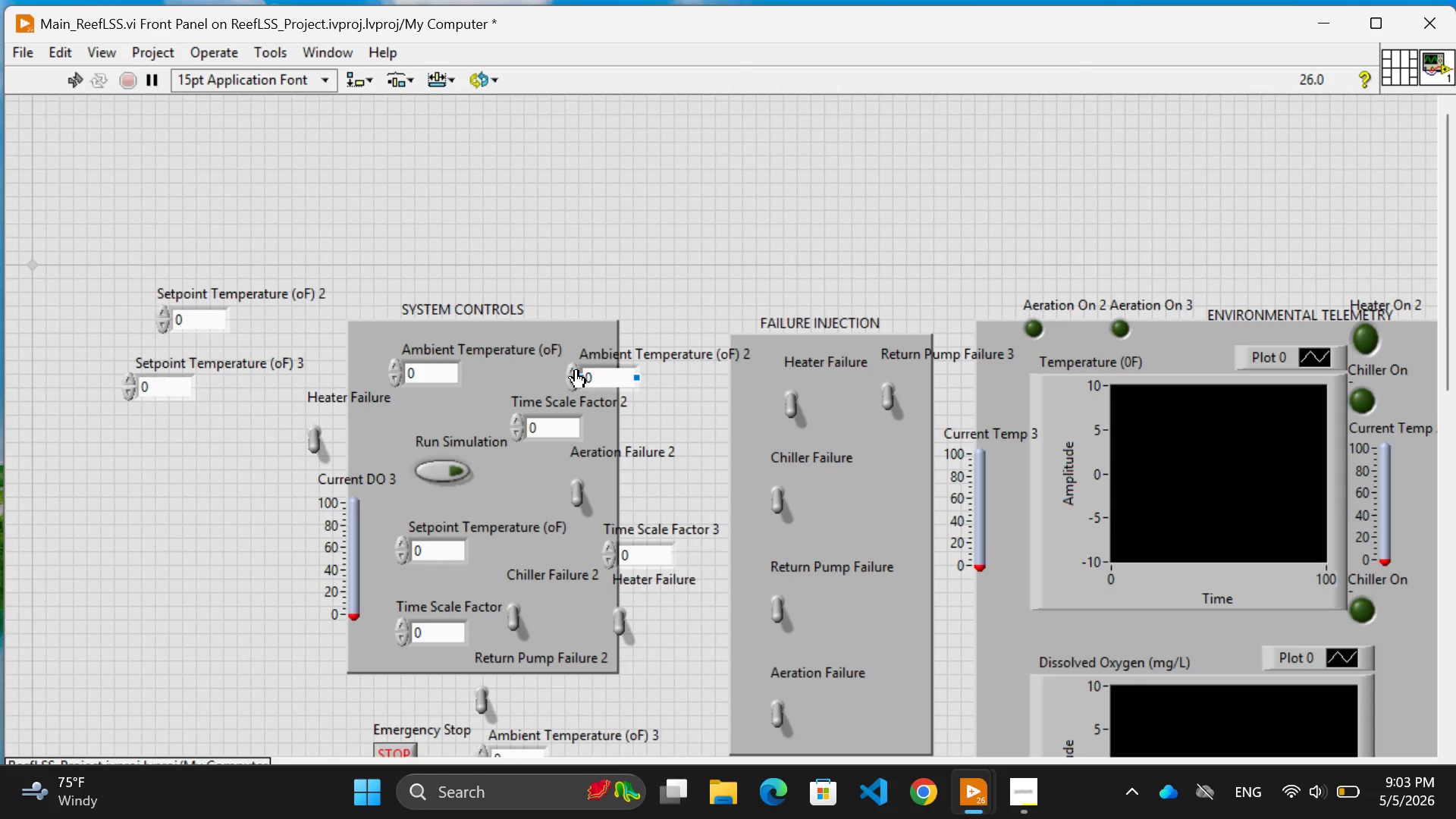 
wait(19.33)
 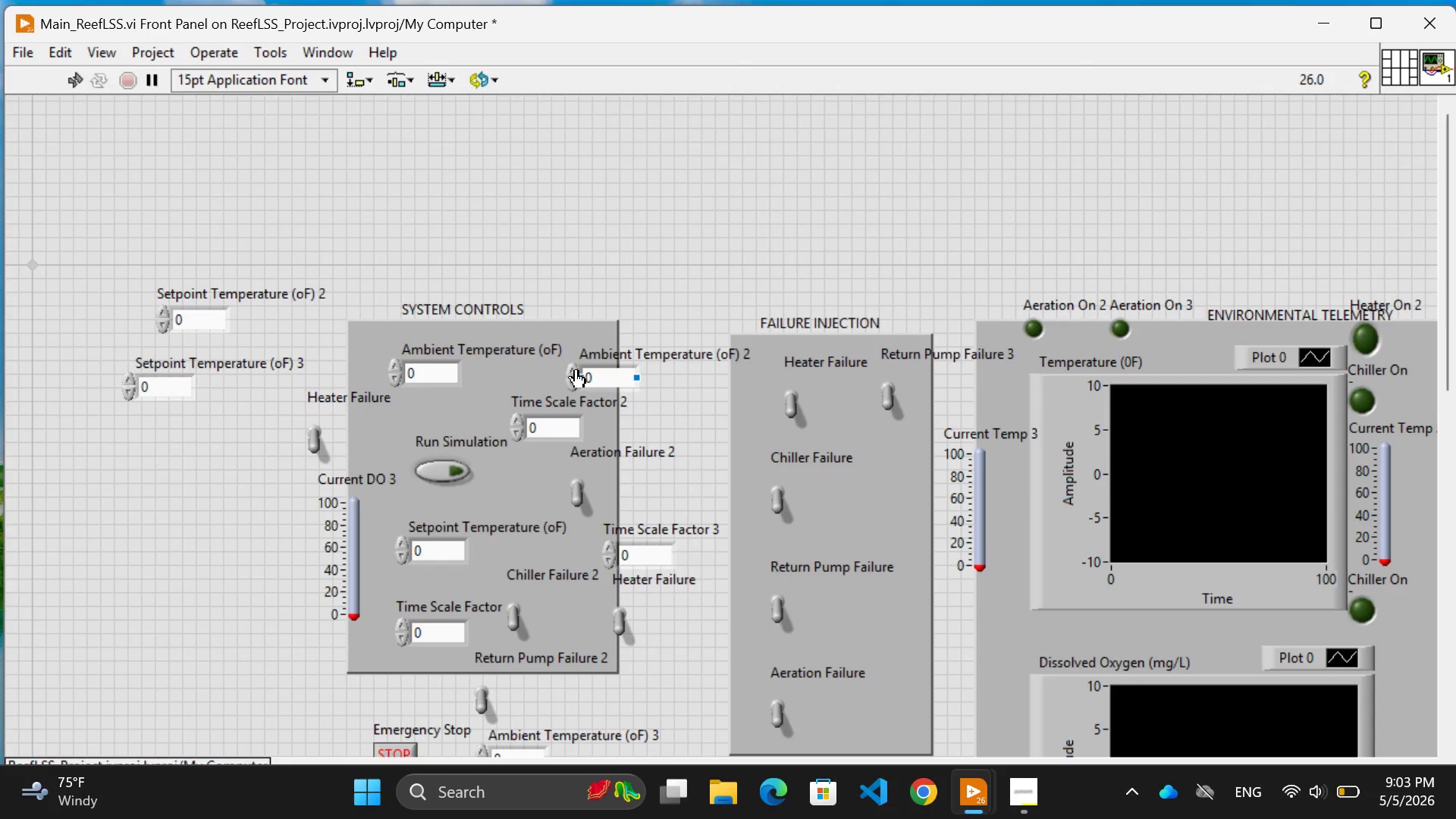 
left_click_drag(start_coordinate=[588, 391], to_coordinate=[126, 485])
 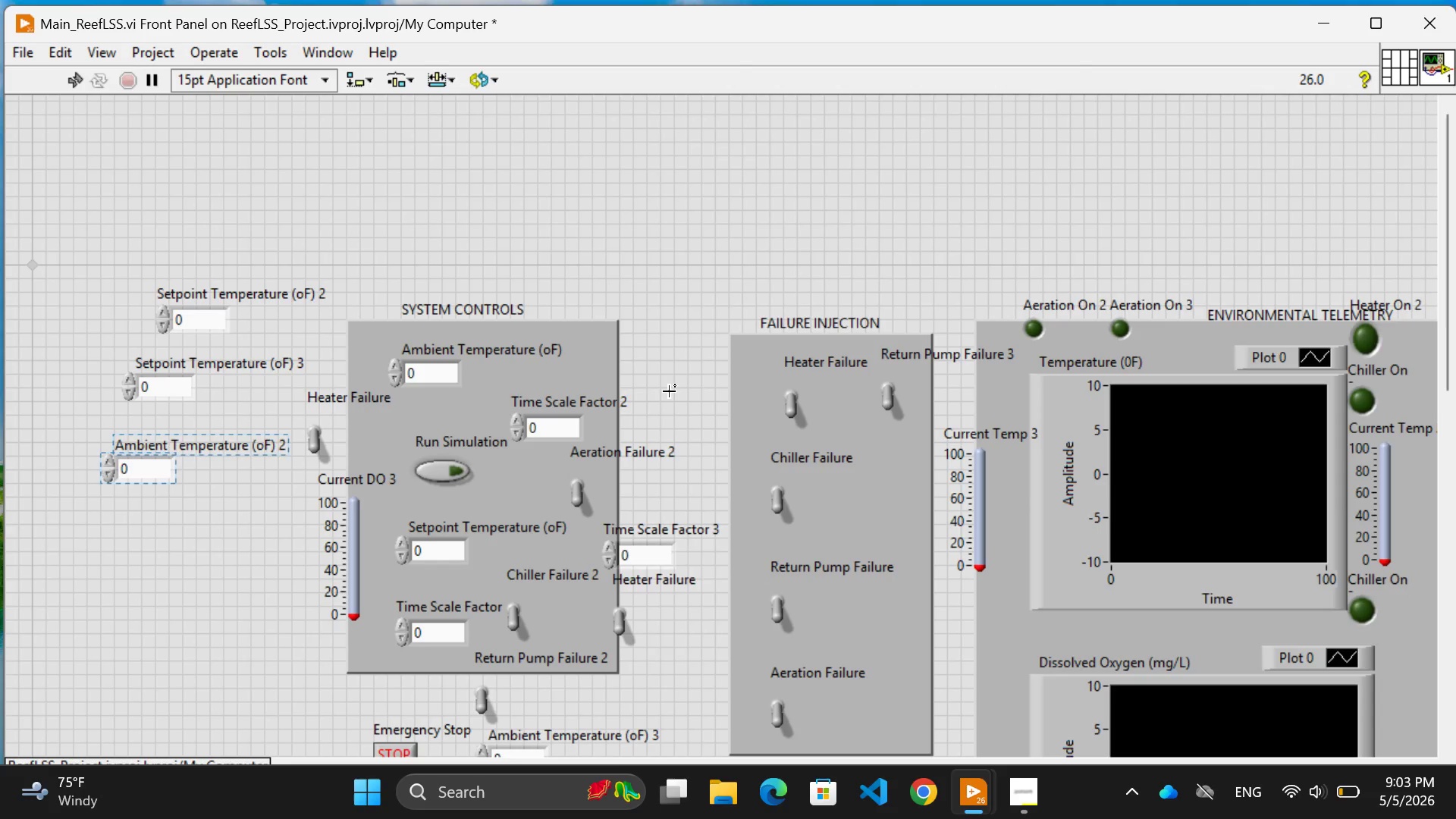 
scroll: coordinate [669, 391], scroll_direction: down, amount: 1.0
 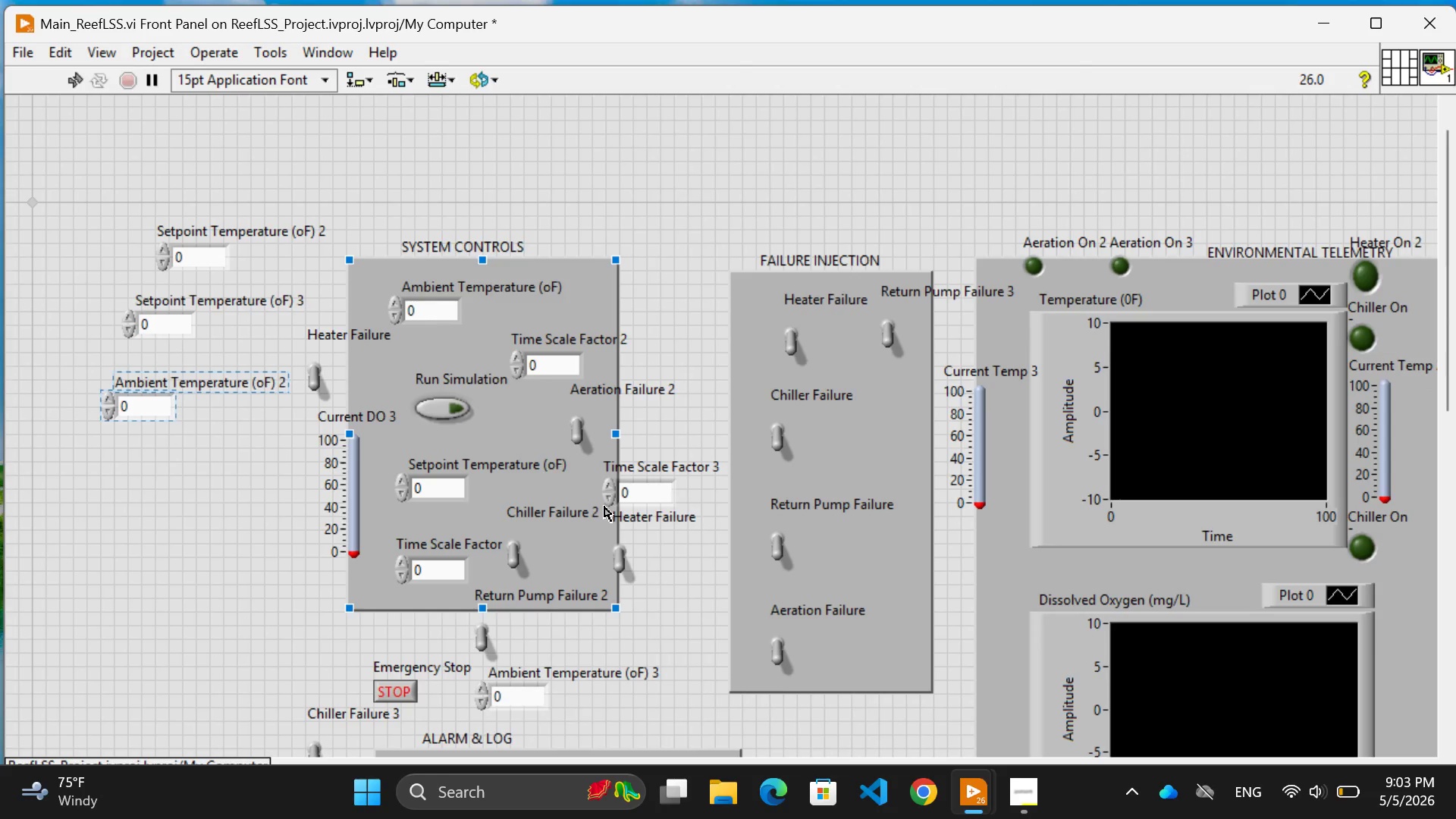 
left_click_drag(start_coordinate=[606, 507], to_coordinate=[118, 522])
 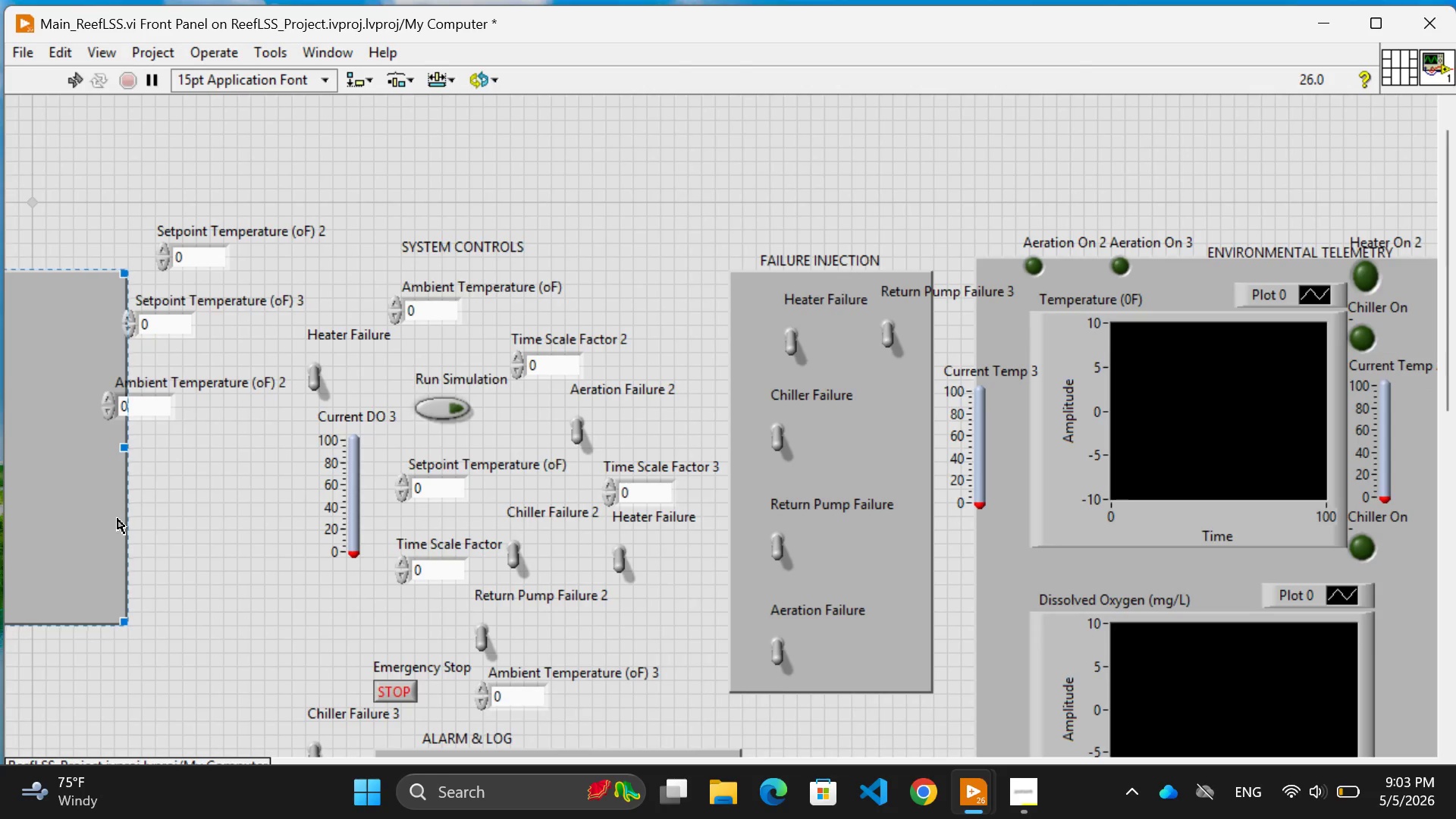 
key(Control+Z)
 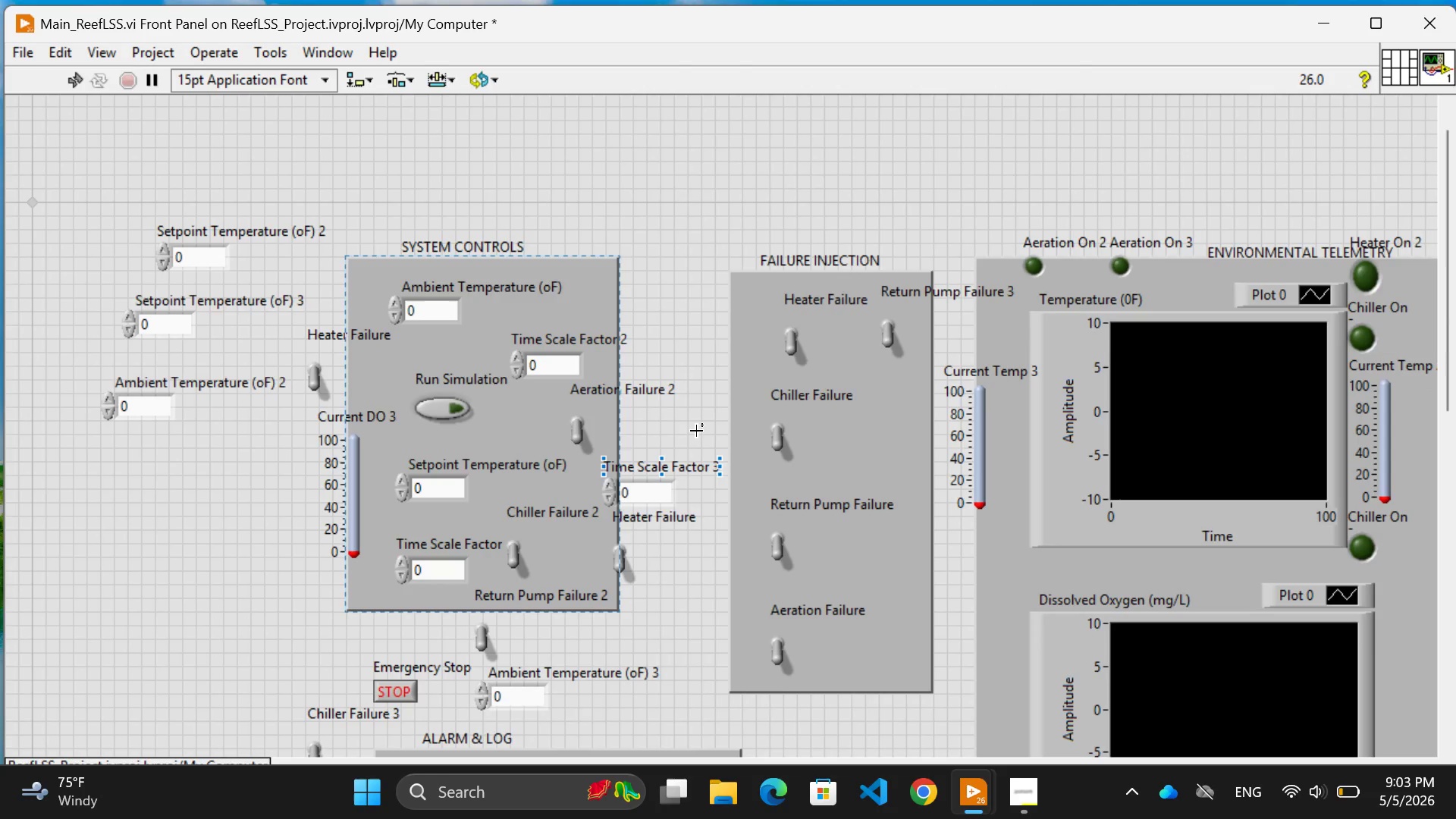 
left_click([696, 431])
 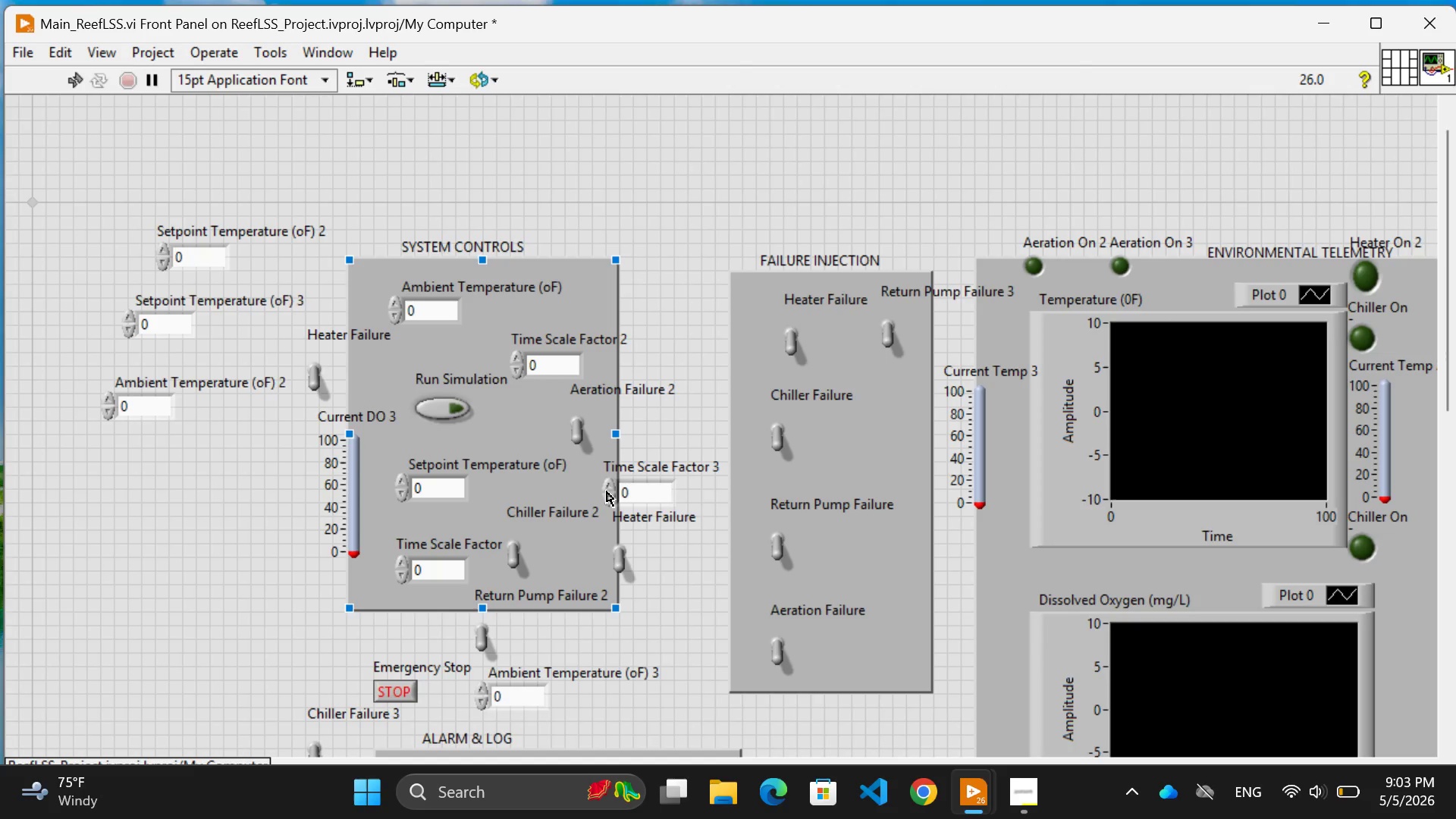 
left_click_drag(start_coordinate=[607, 491], to_coordinate=[629, 497])
 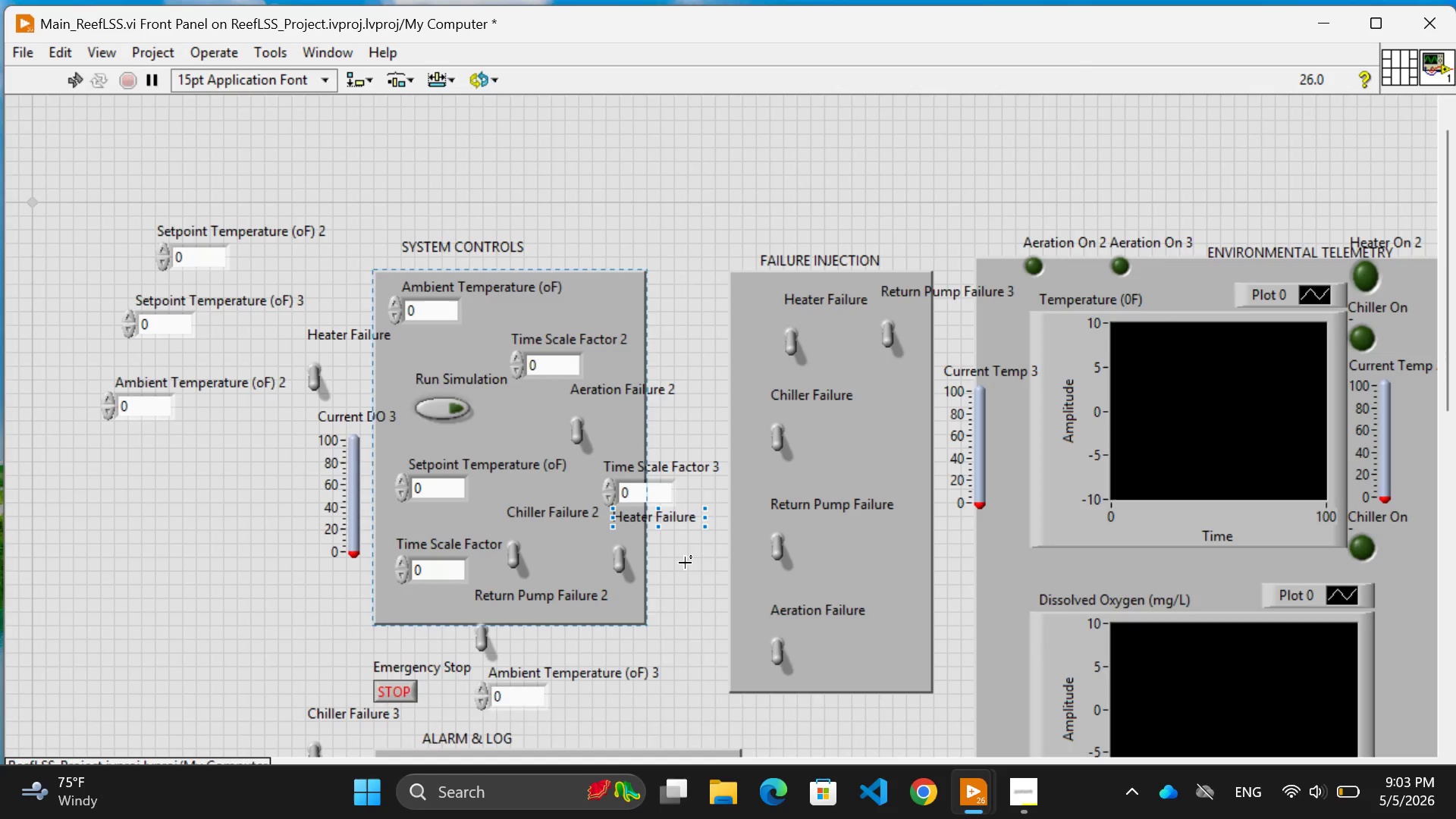 
left_click([687, 583])
 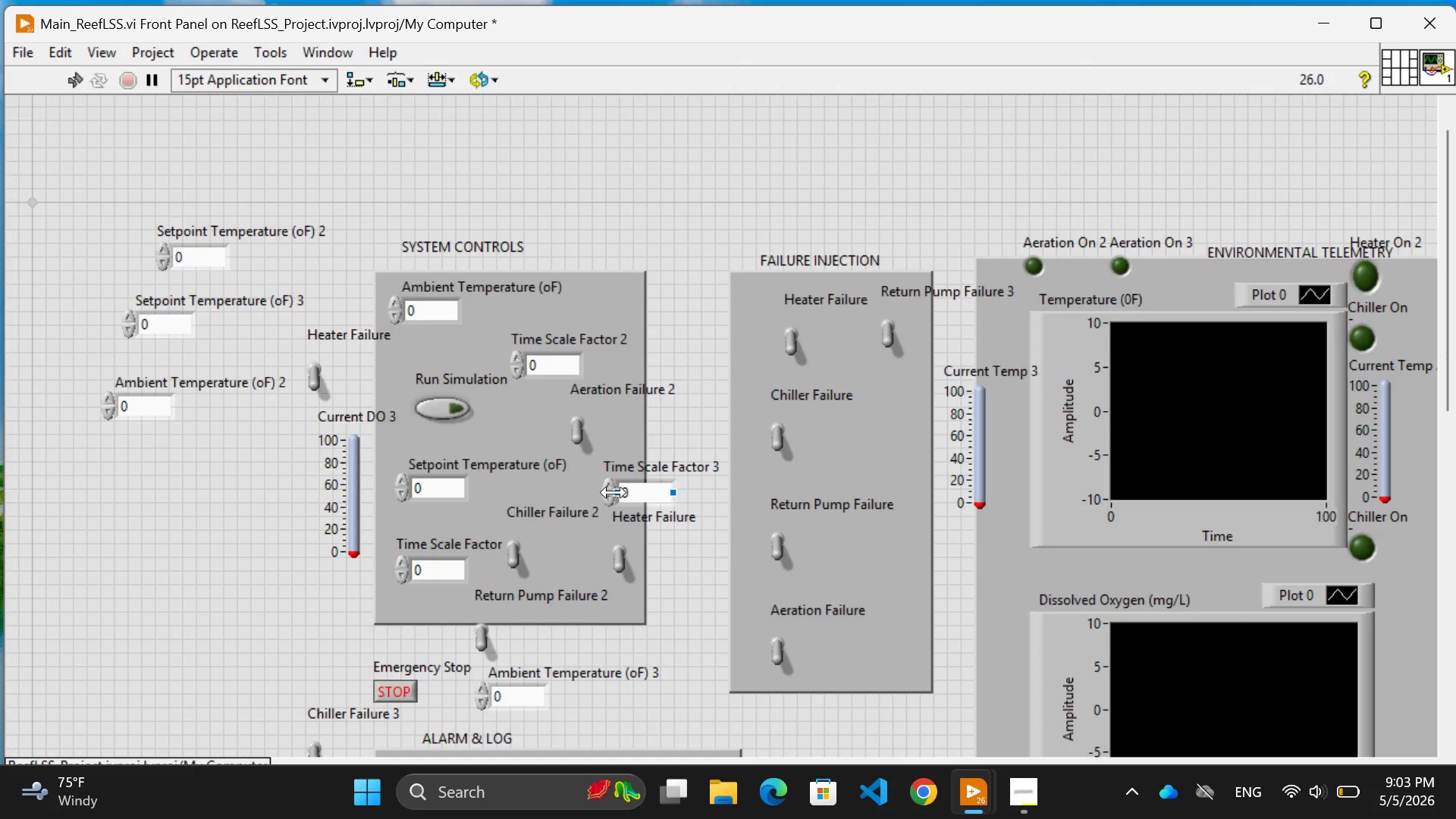 
left_click([613, 492])
 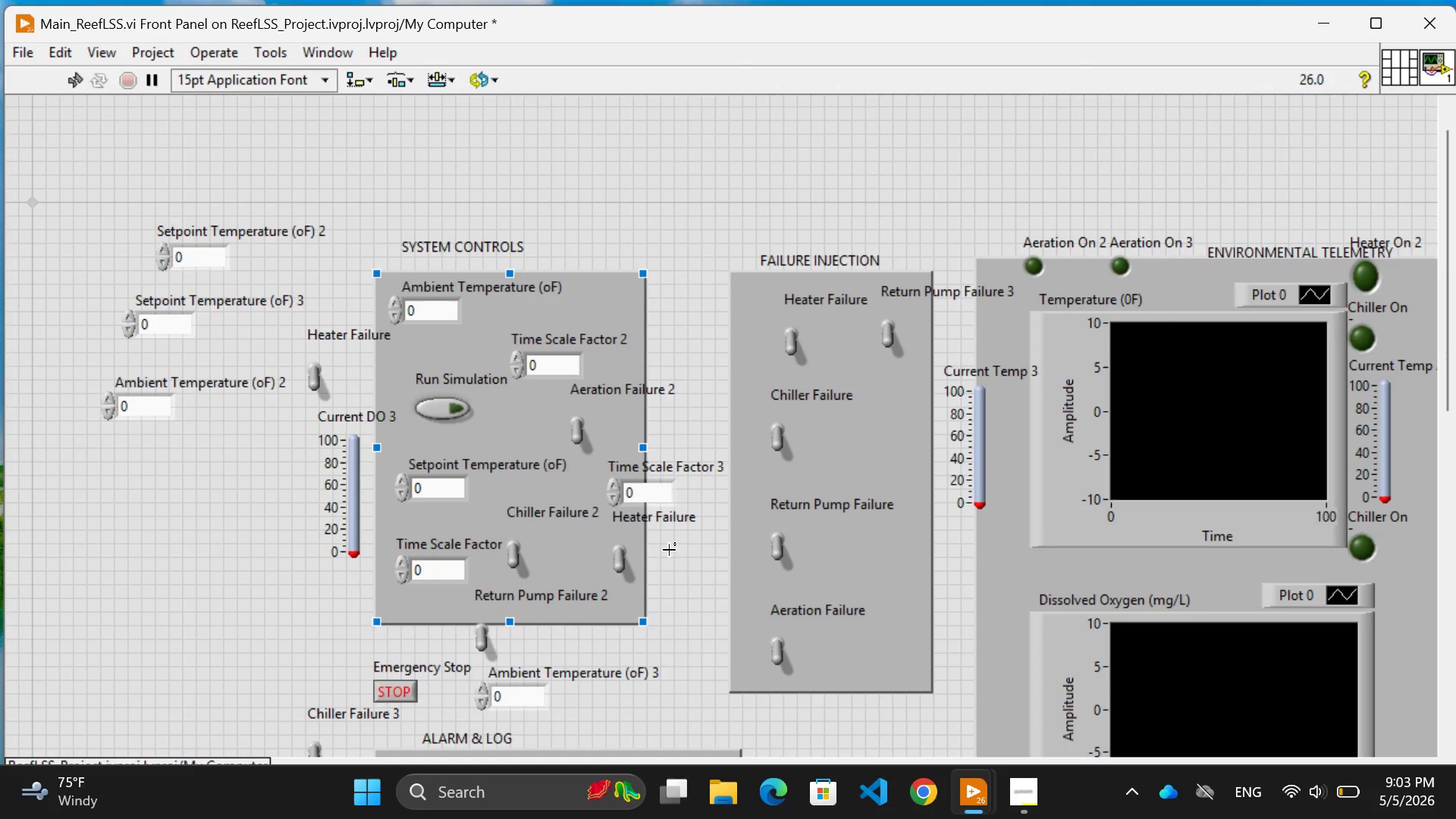 
left_click([690, 554])
 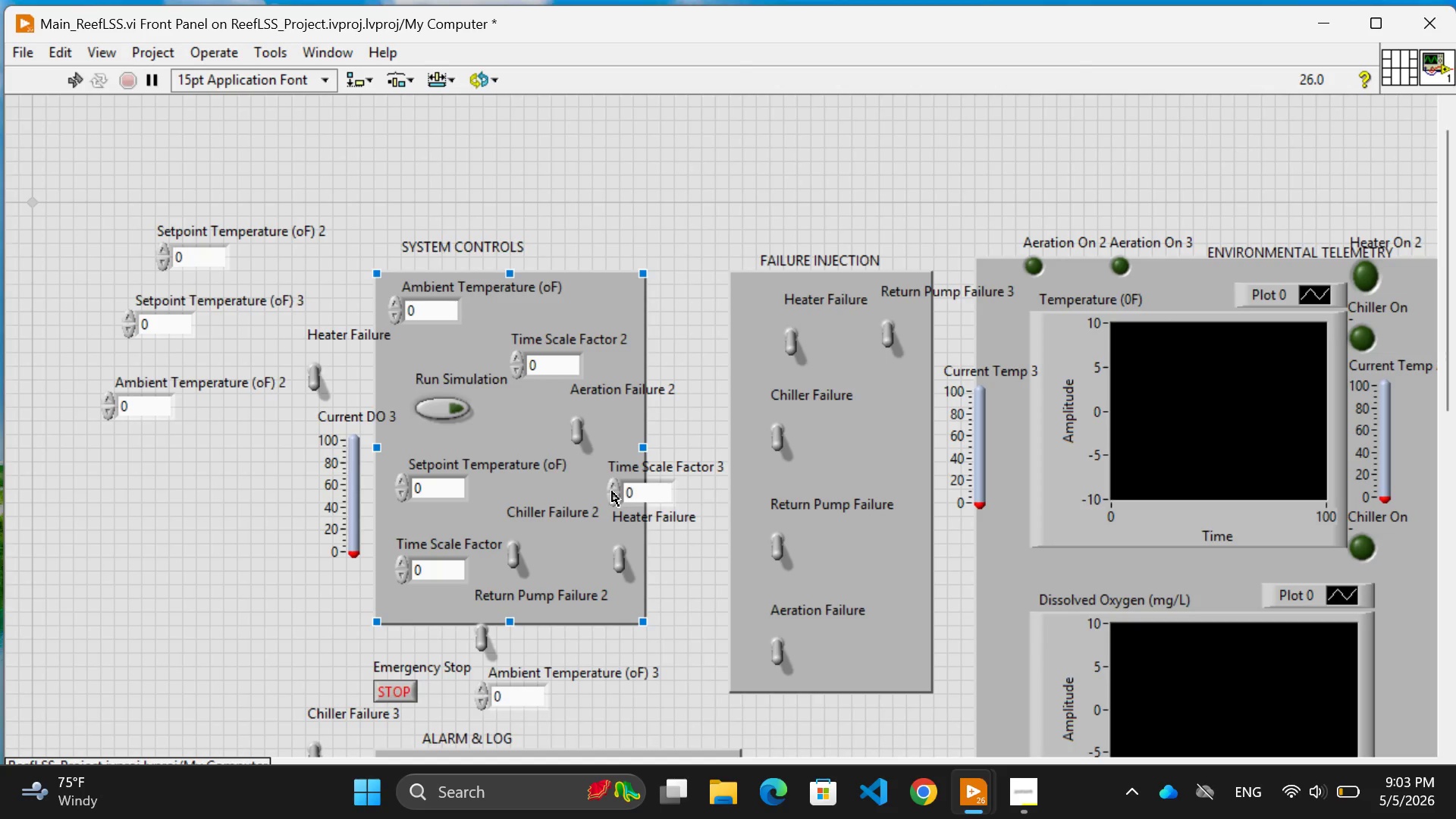 
left_click_drag(start_coordinate=[612, 491], to_coordinate=[617, 495])
 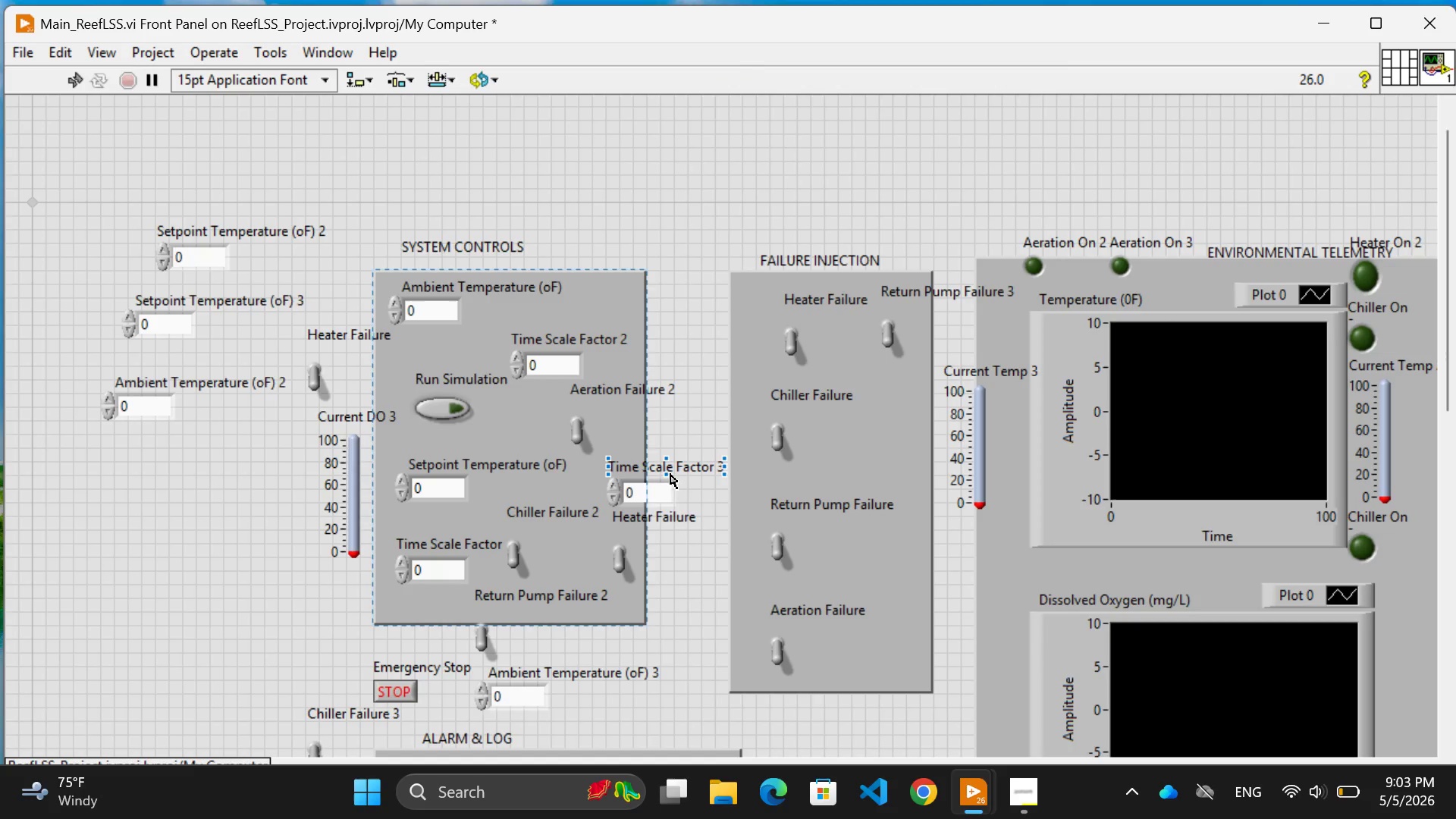 
left_click([670, 474])
 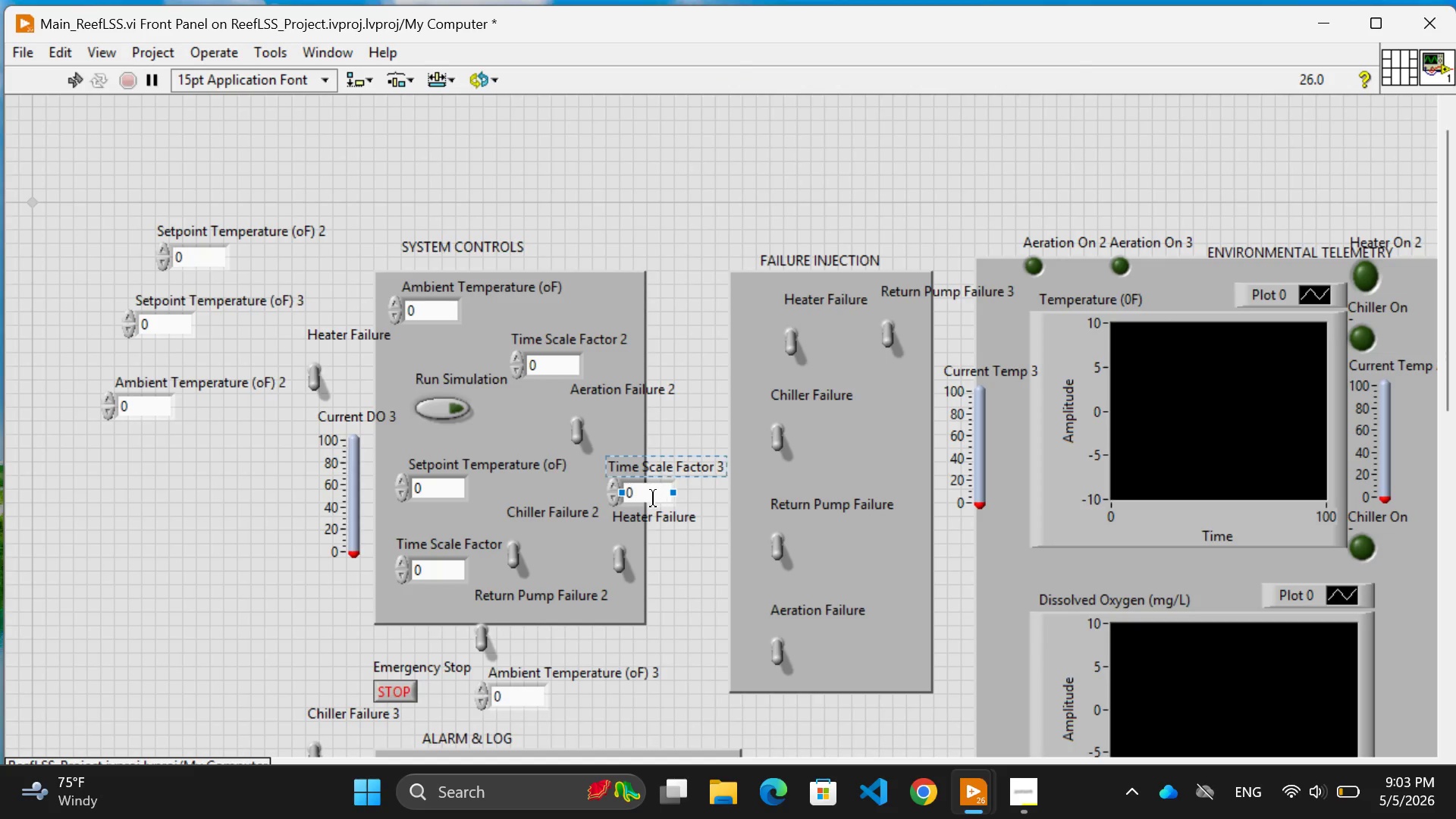 
left_click([653, 498])
 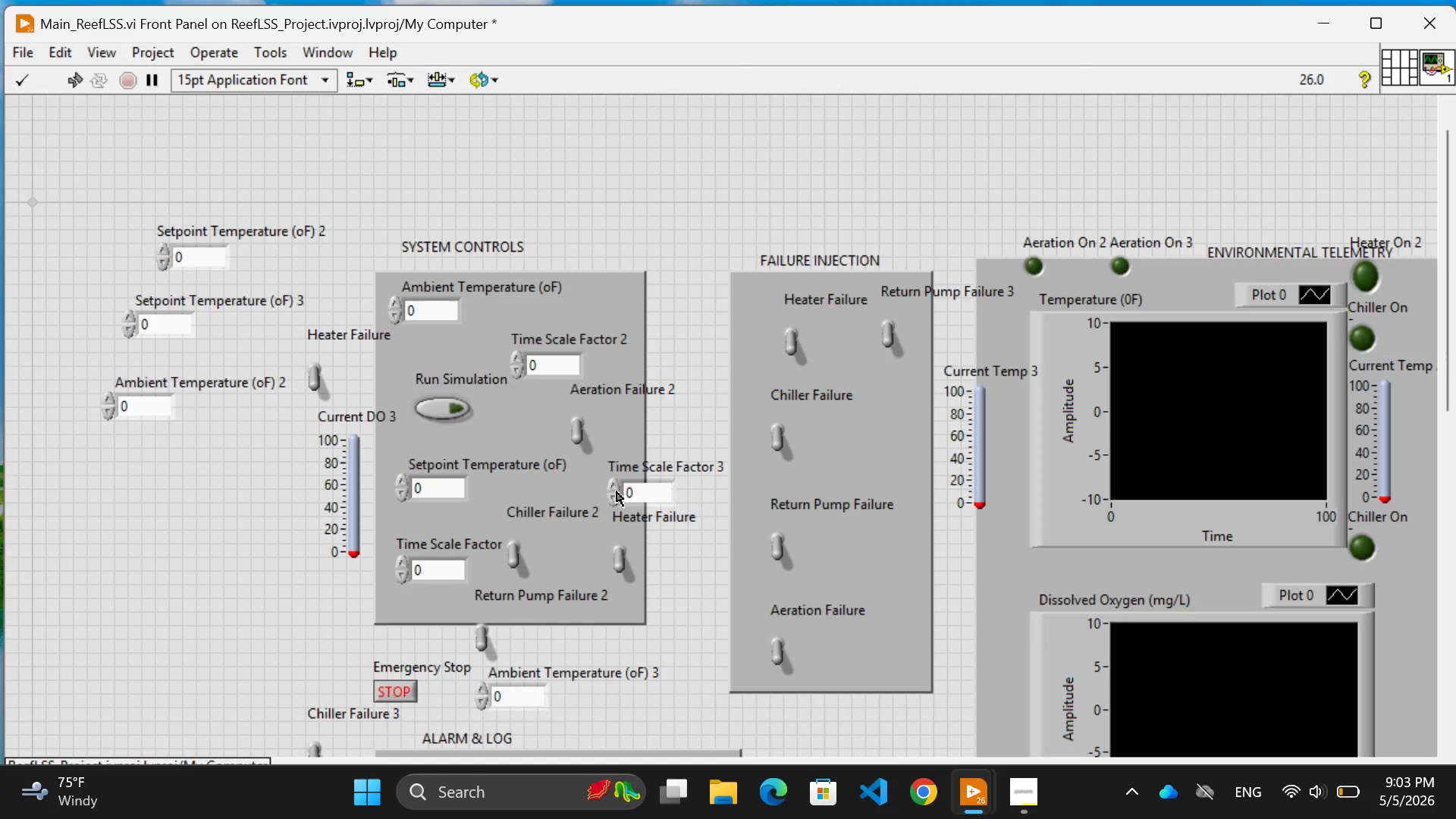 
left_click_drag(start_coordinate=[617, 491], to_coordinate=[634, 485])
 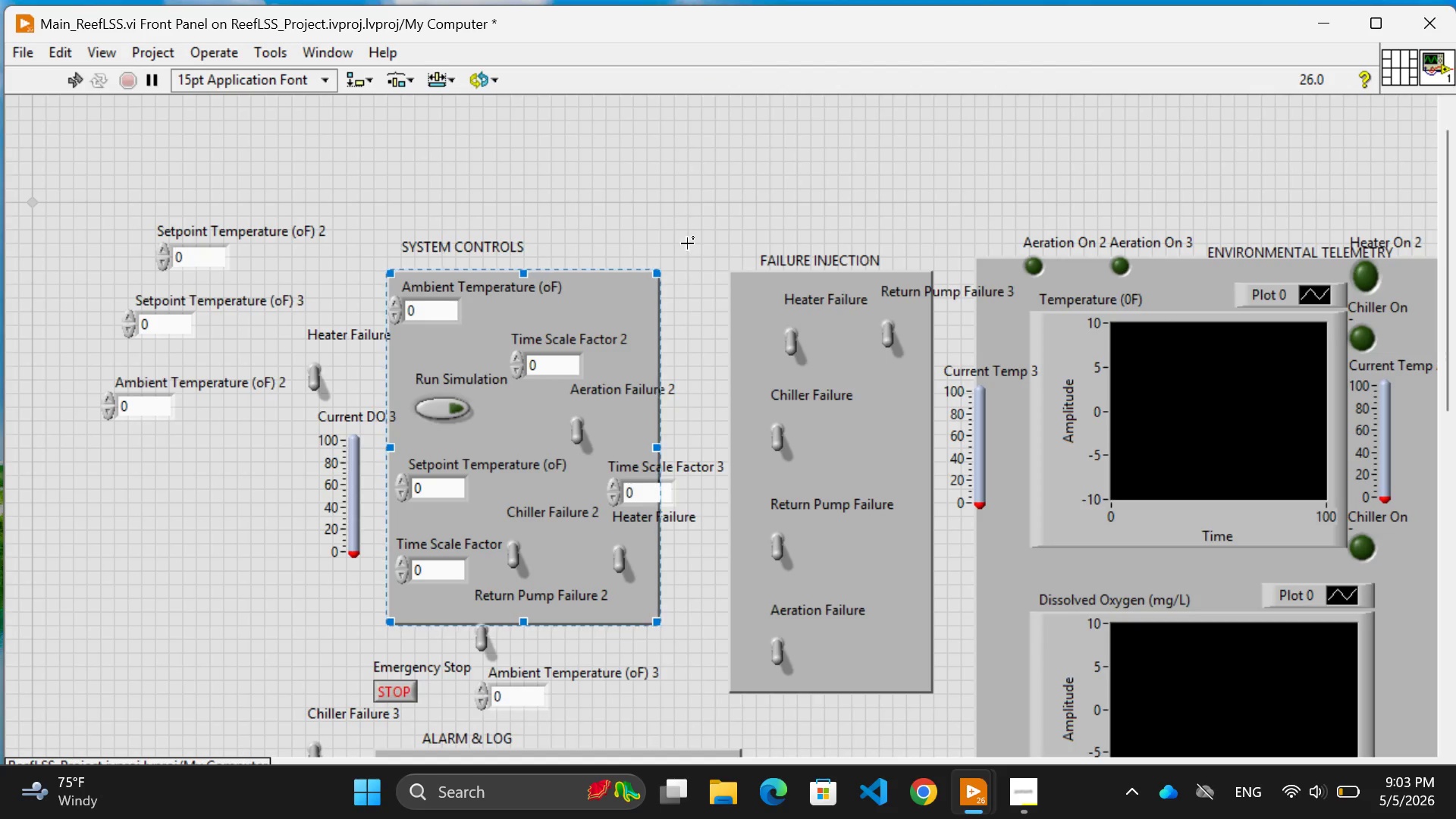 
left_click([690, 257])
 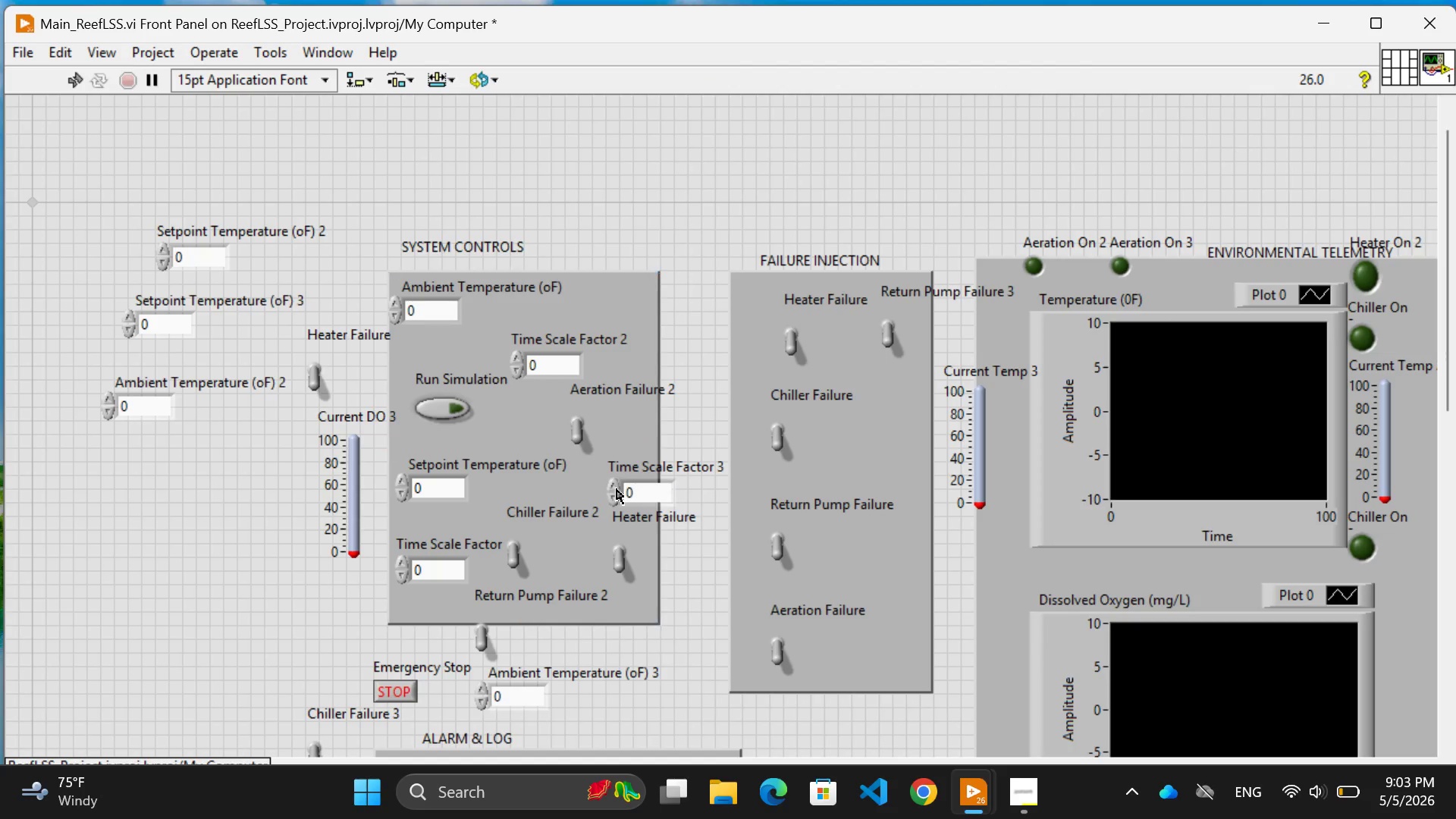 
left_click([617, 489])
 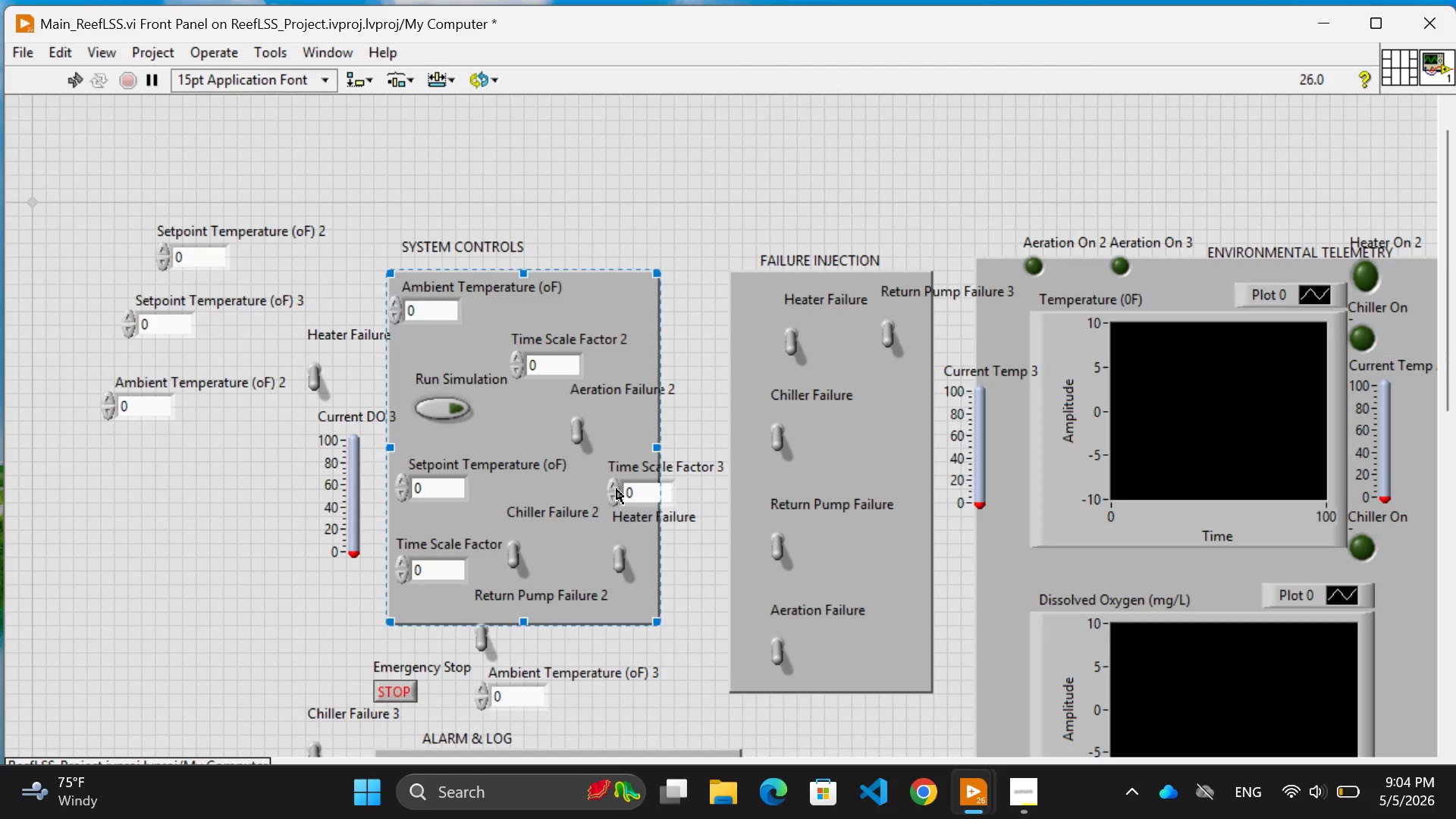 
left_click([617, 489])
 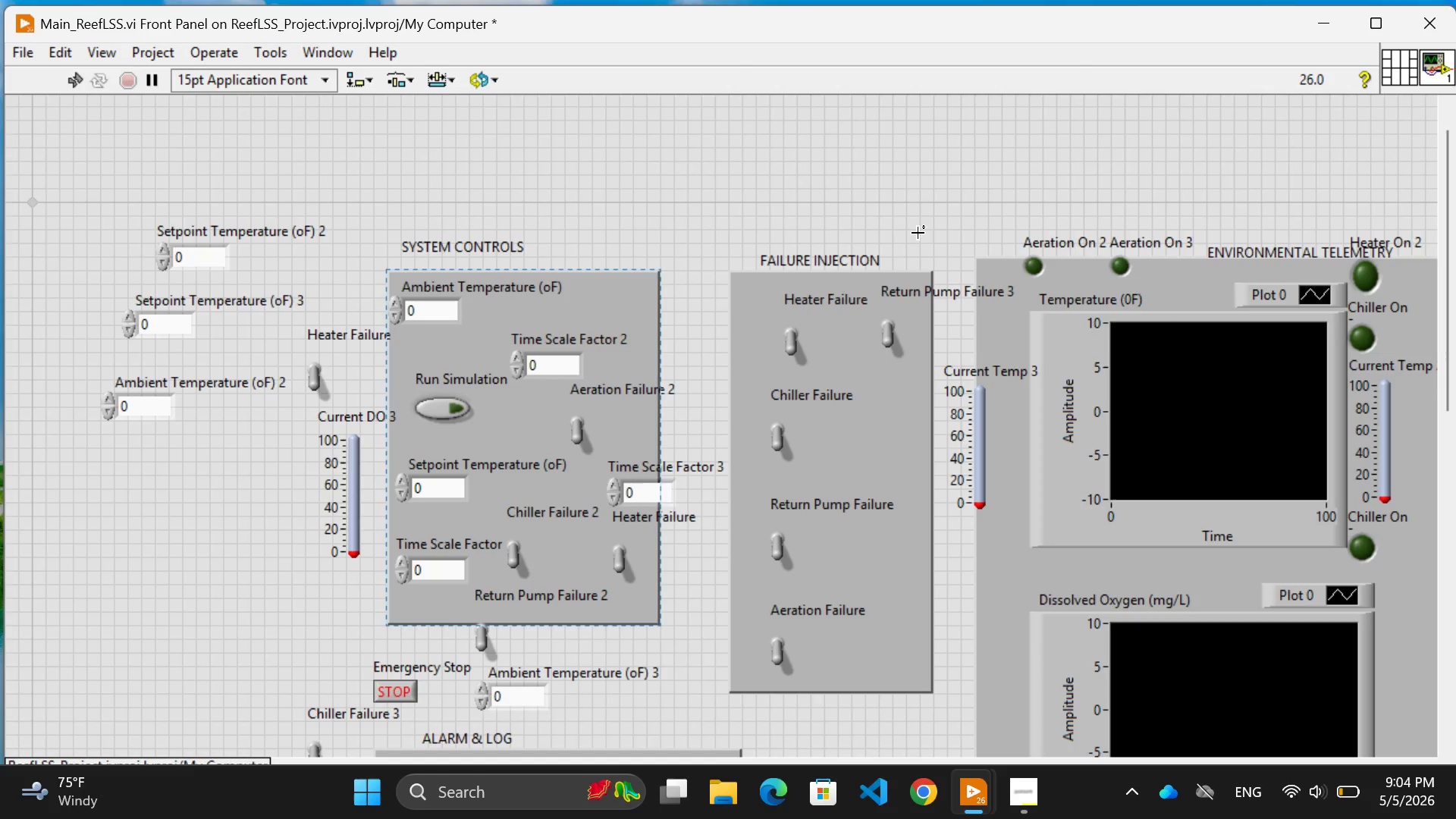 
wait(21.48)
 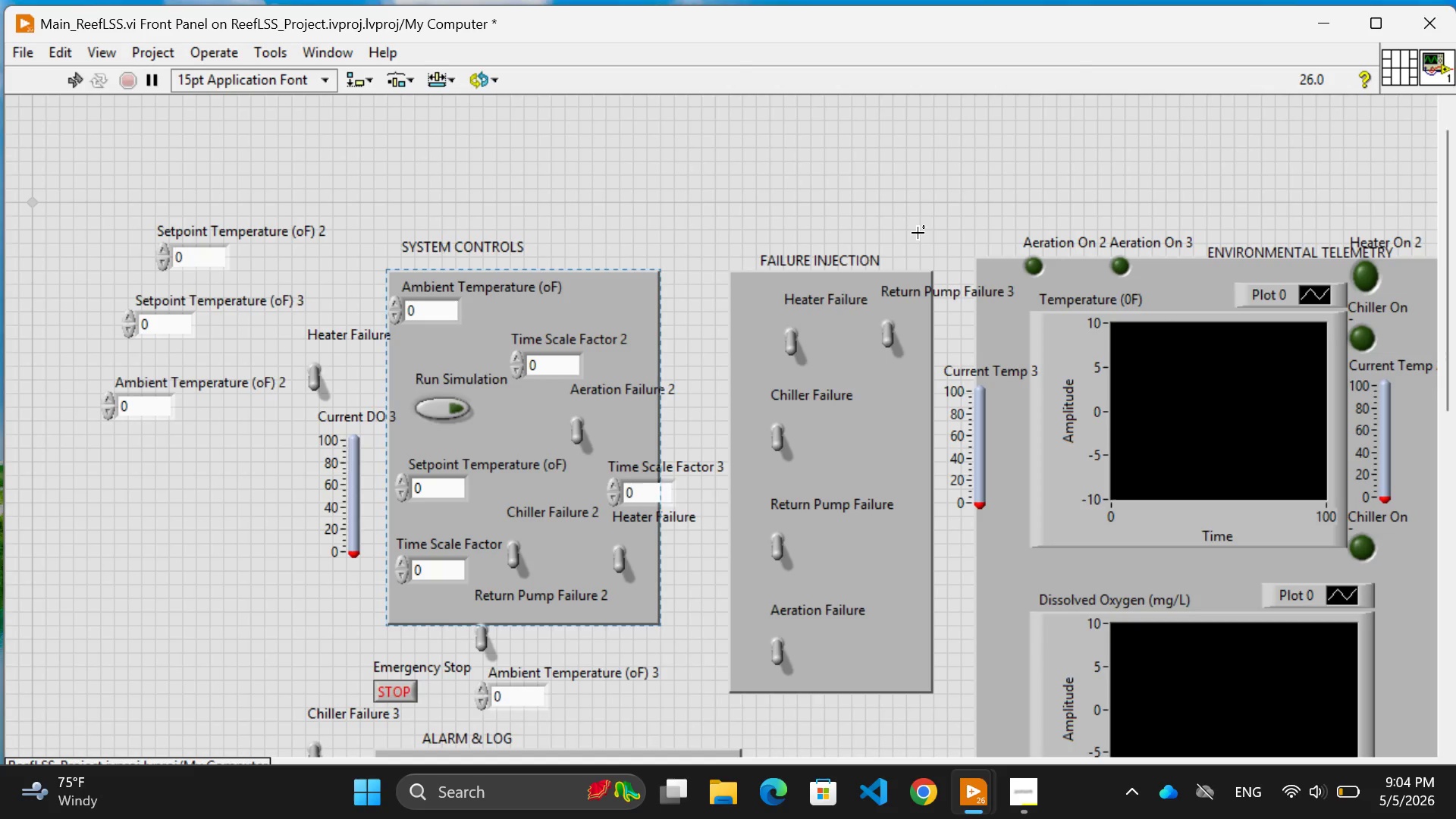 
scroll: coordinate [918, 233], scroll_direction: down, amount: 2.0
 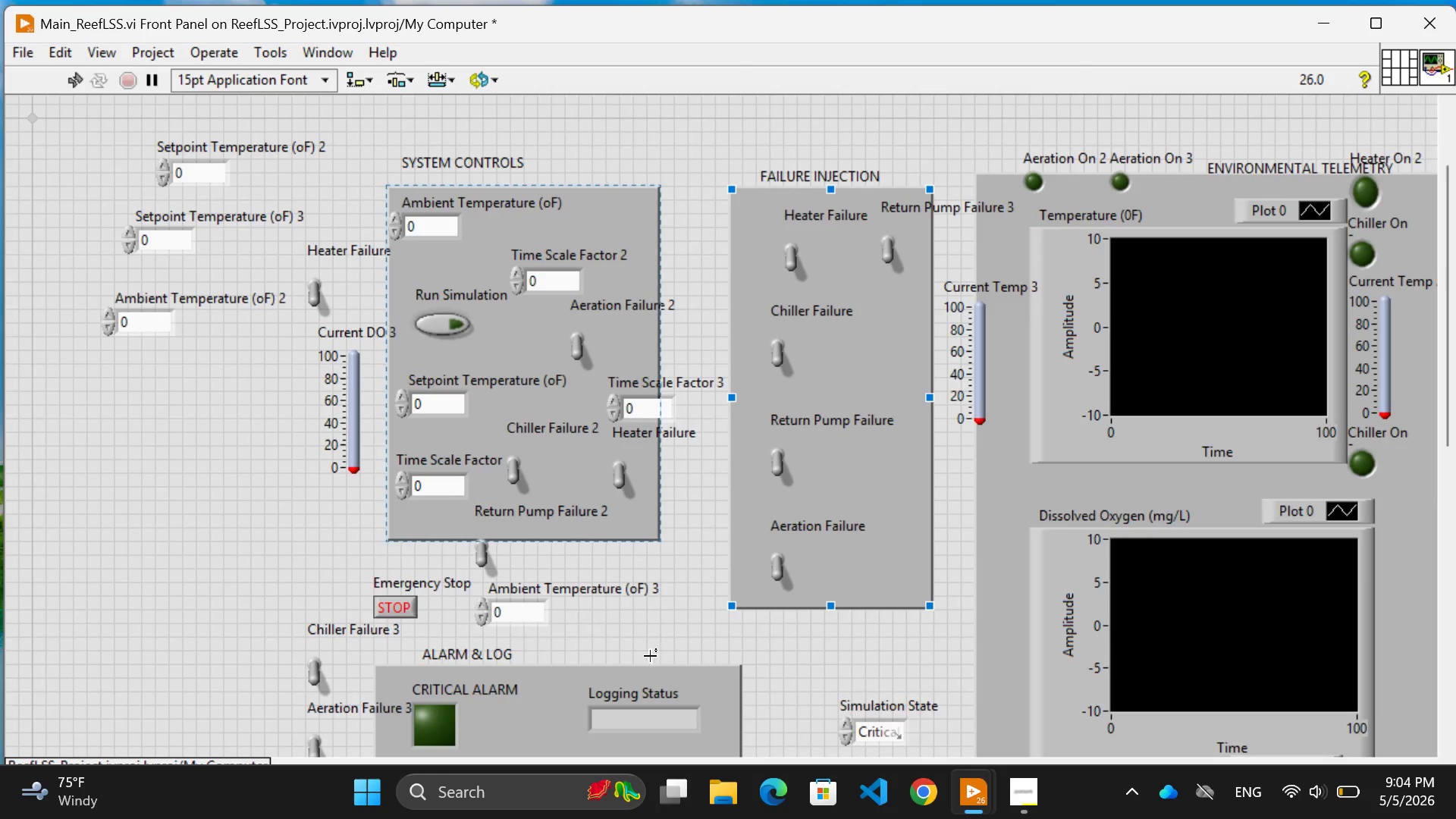 
left_click([632, 639])
 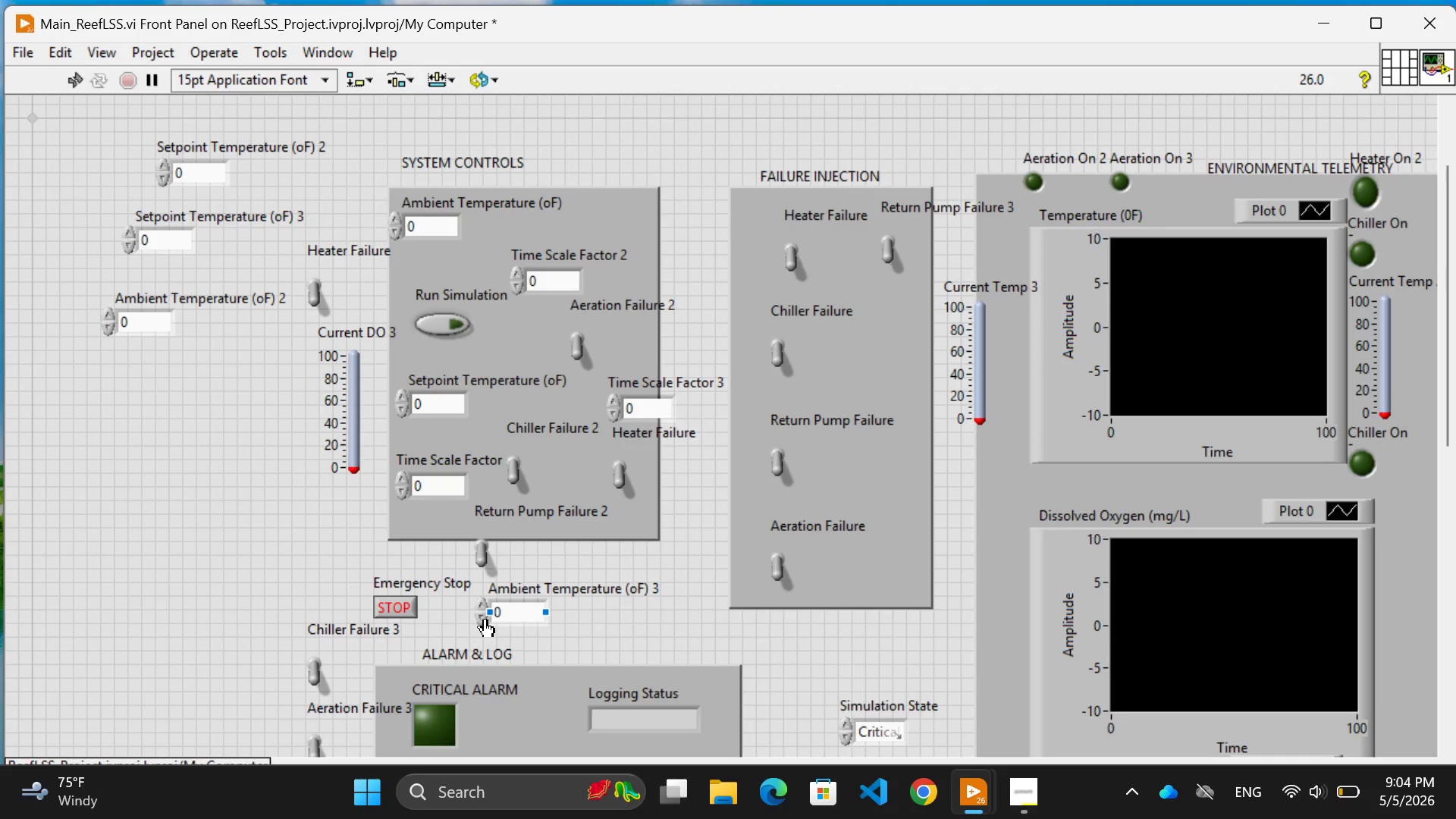 
left_click_drag(start_coordinate=[491, 622], to_coordinate=[114, 412])
 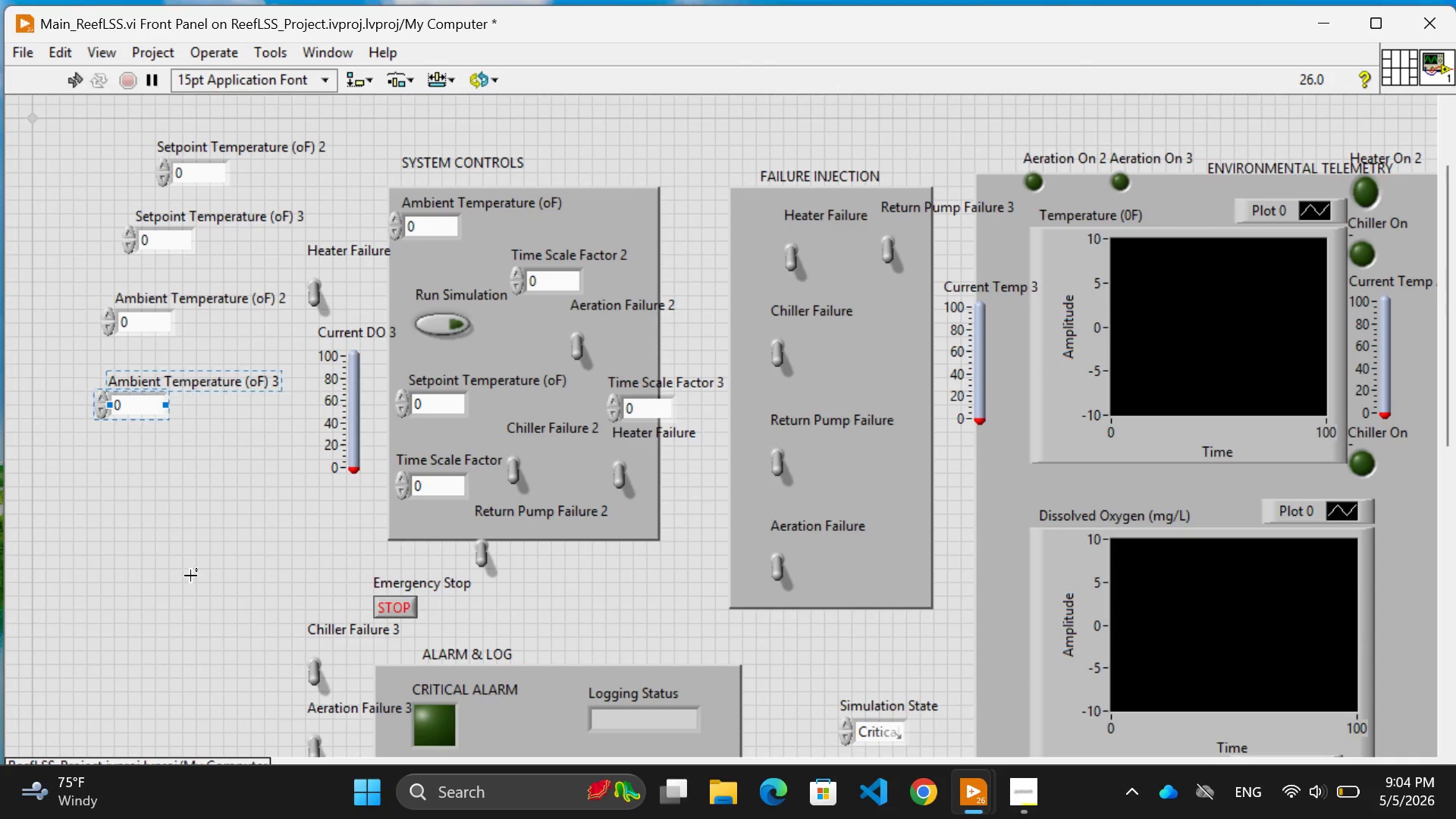 
left_click([190, 576])
 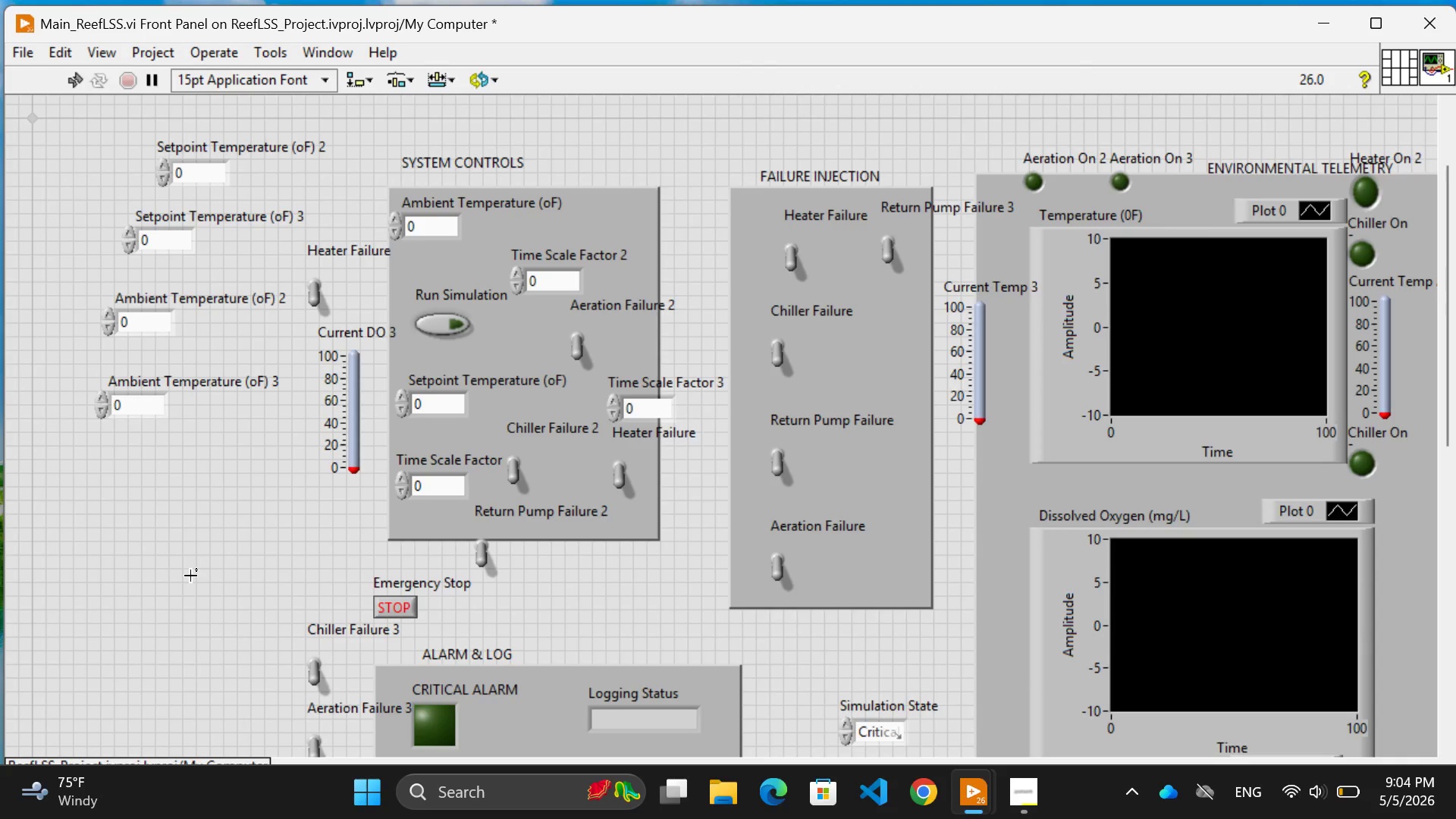 
scroll: coordinate [190, 576], scroll_direction: up, amount: 2.0
 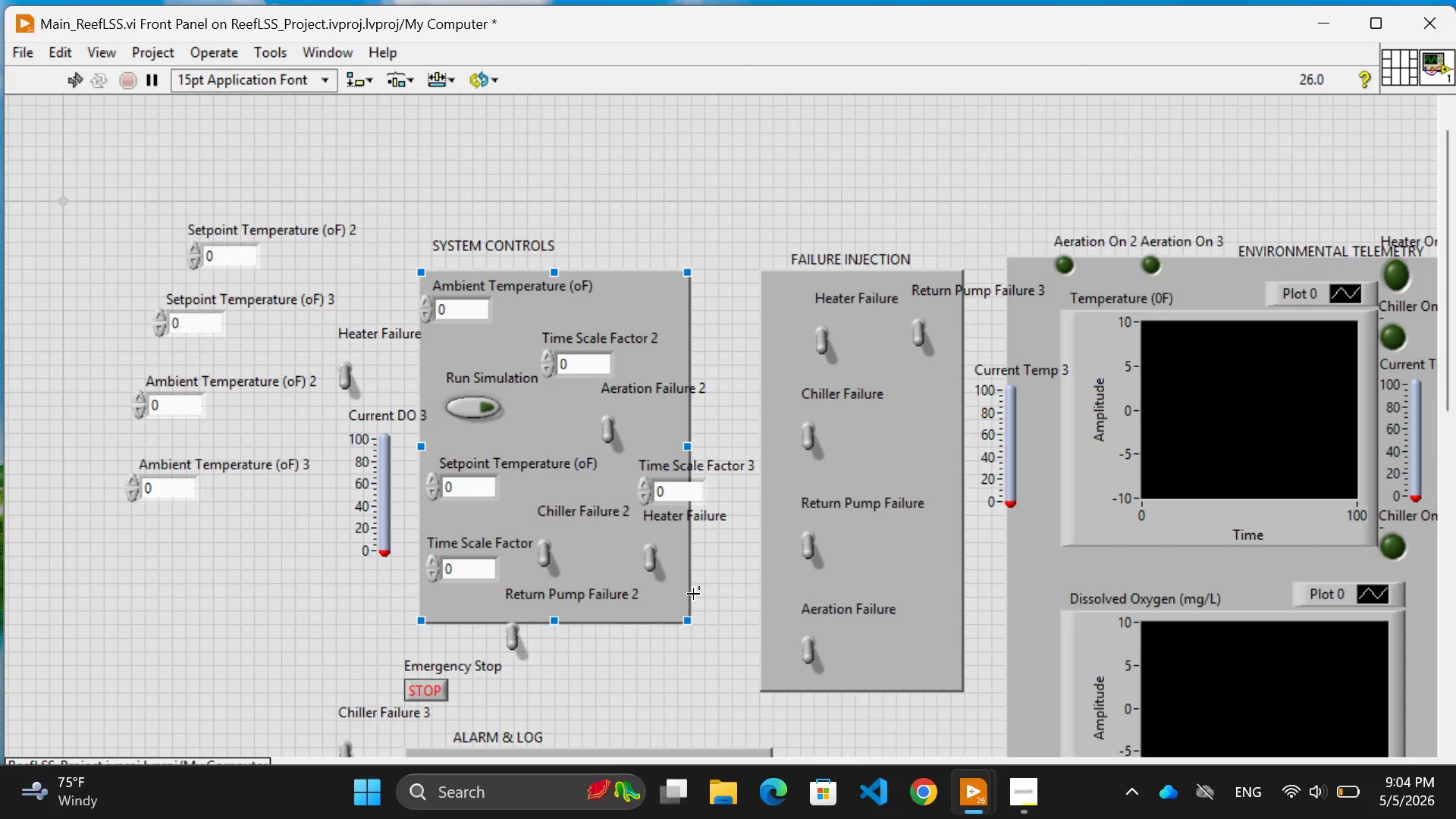 
wait(5.48)
 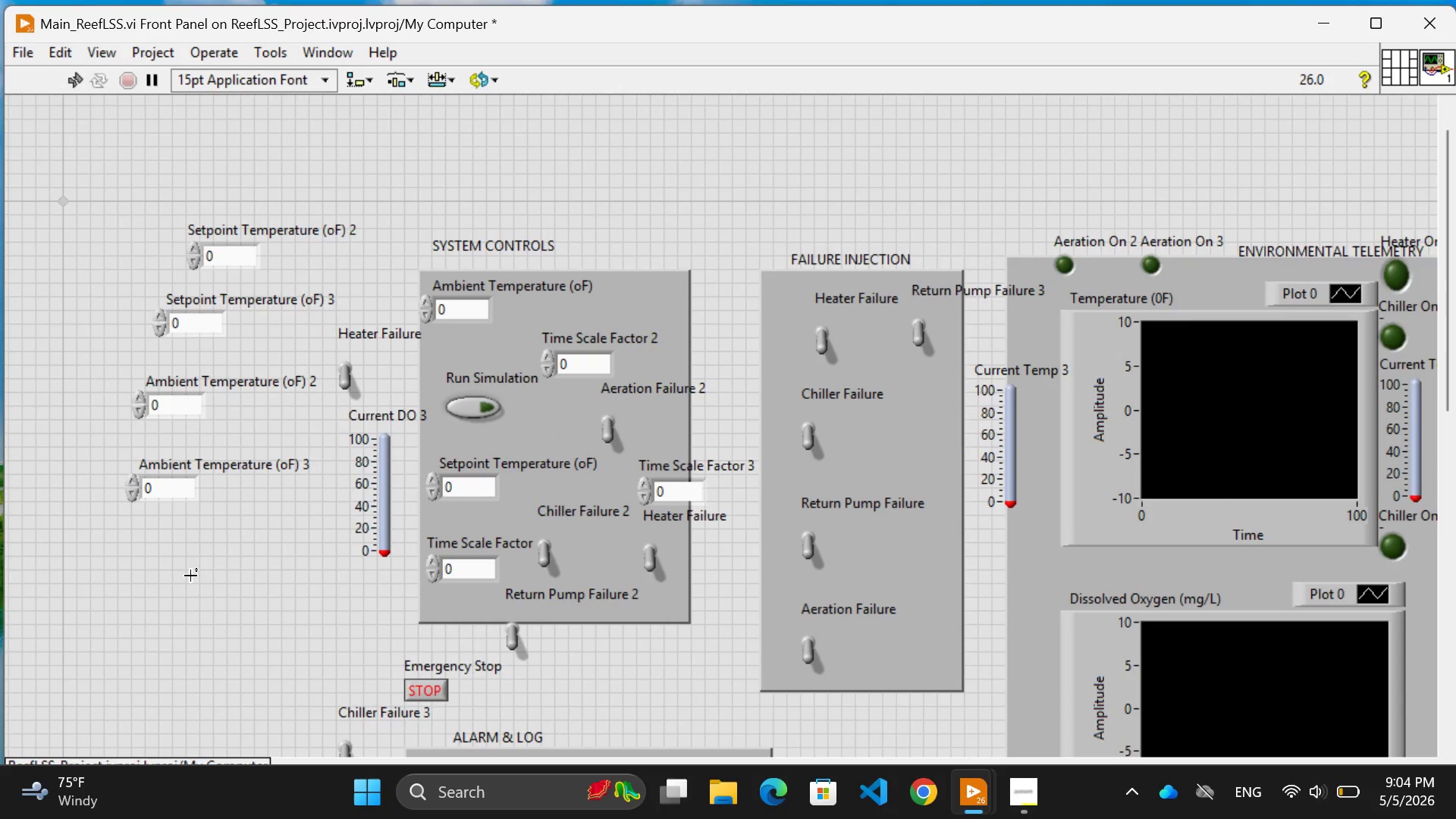 
left_click_drag(start_coordinate=[649, 470], to_coordinate=[653, 454])
 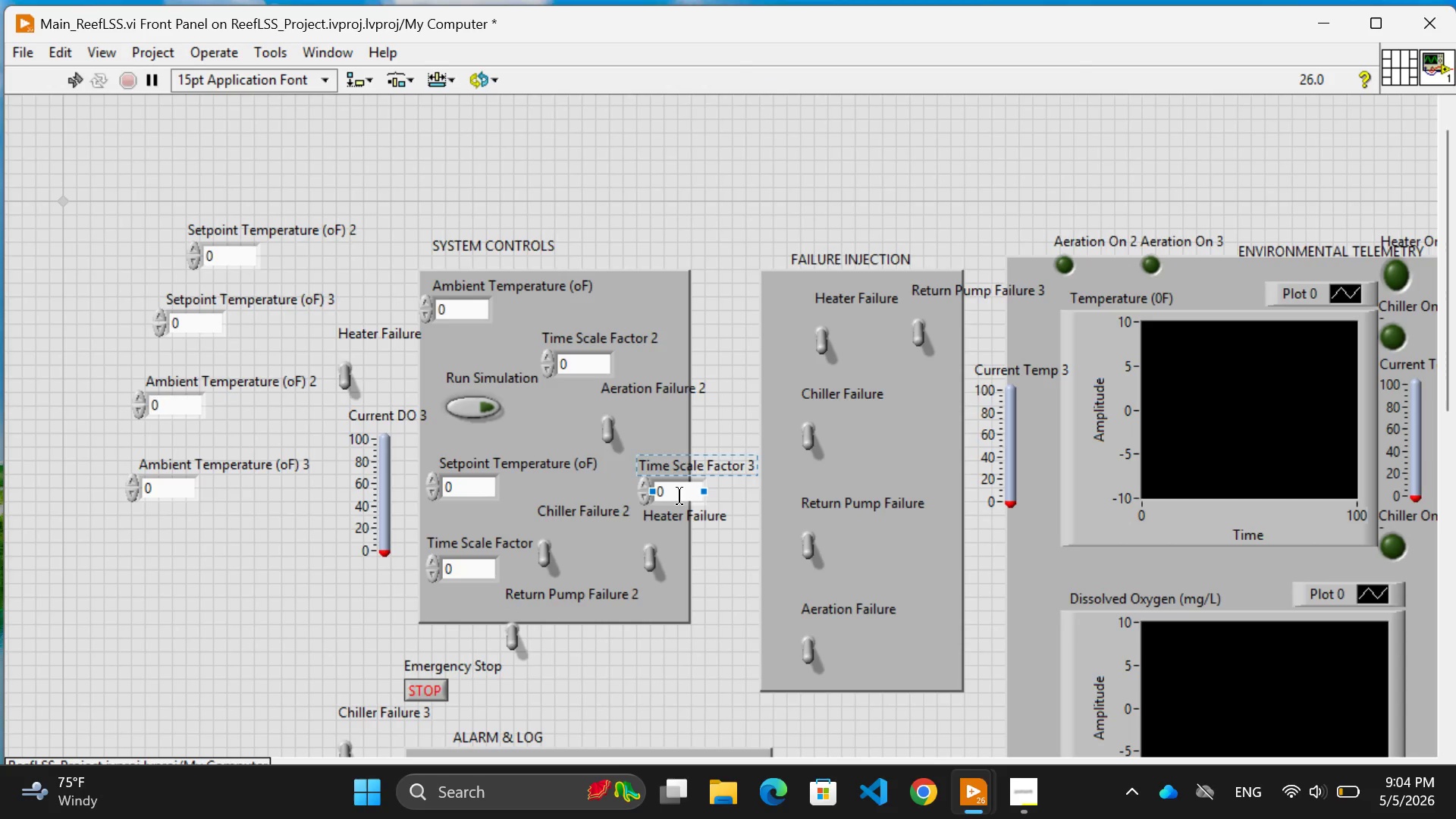 
left_click_drag(start_coordinate=[679, 500], to_coordinate=[200, 579])
 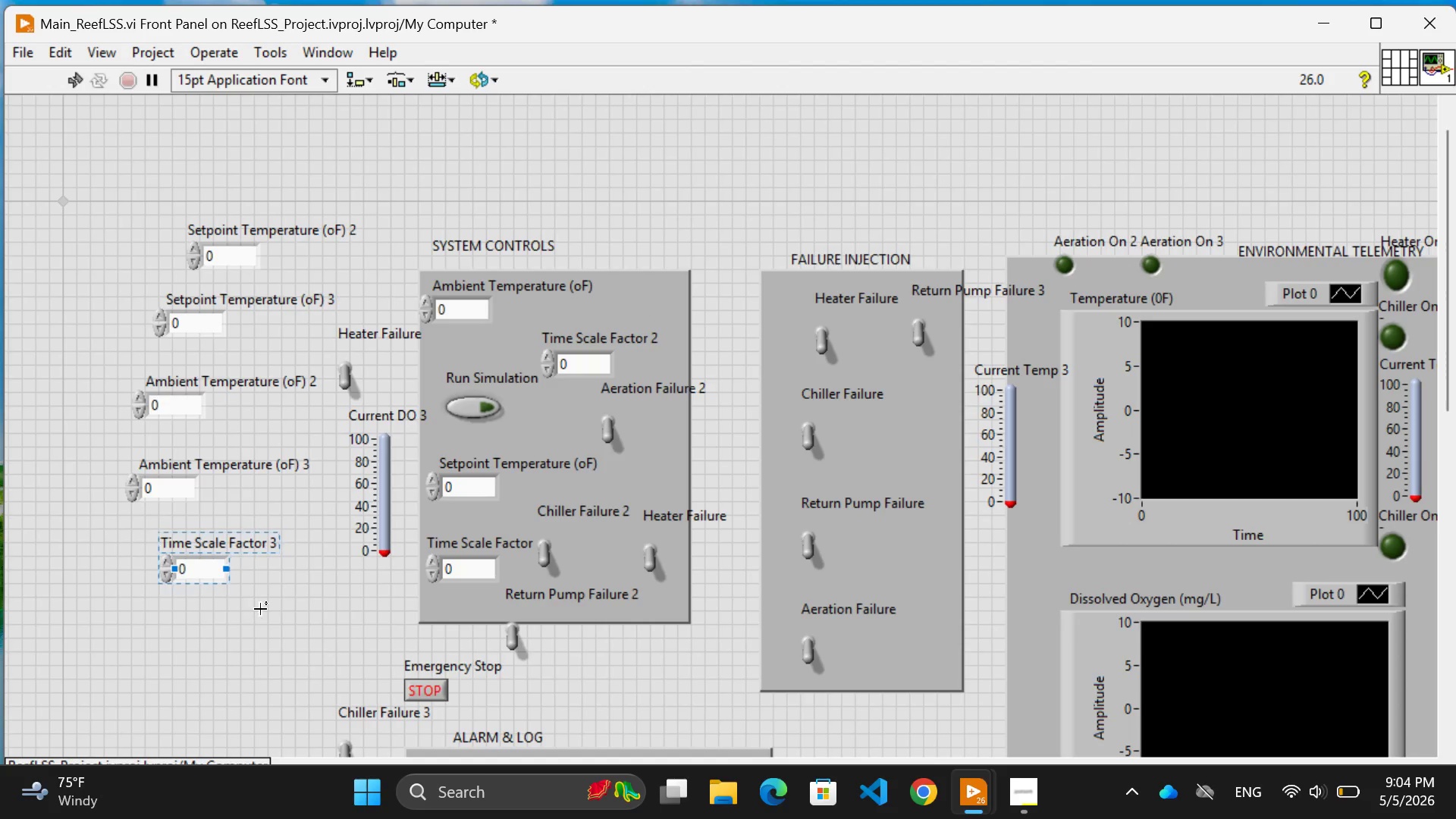 
scroll: coordinate [831, 552], scroll_direction: down, amount: 17.0
 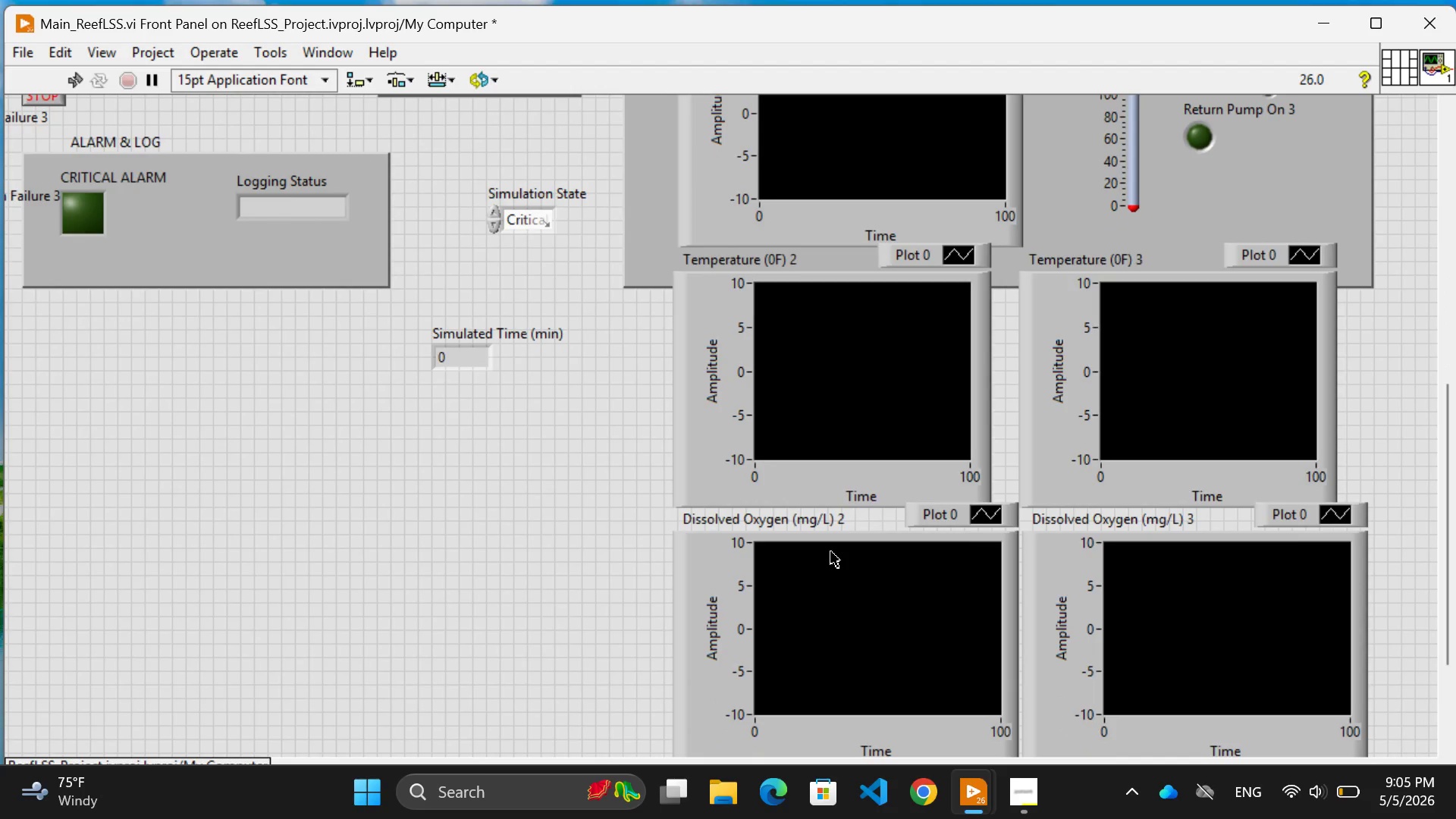 
scroll: coordinate [831, 552], scroll_direction: up, amount: 15.0
 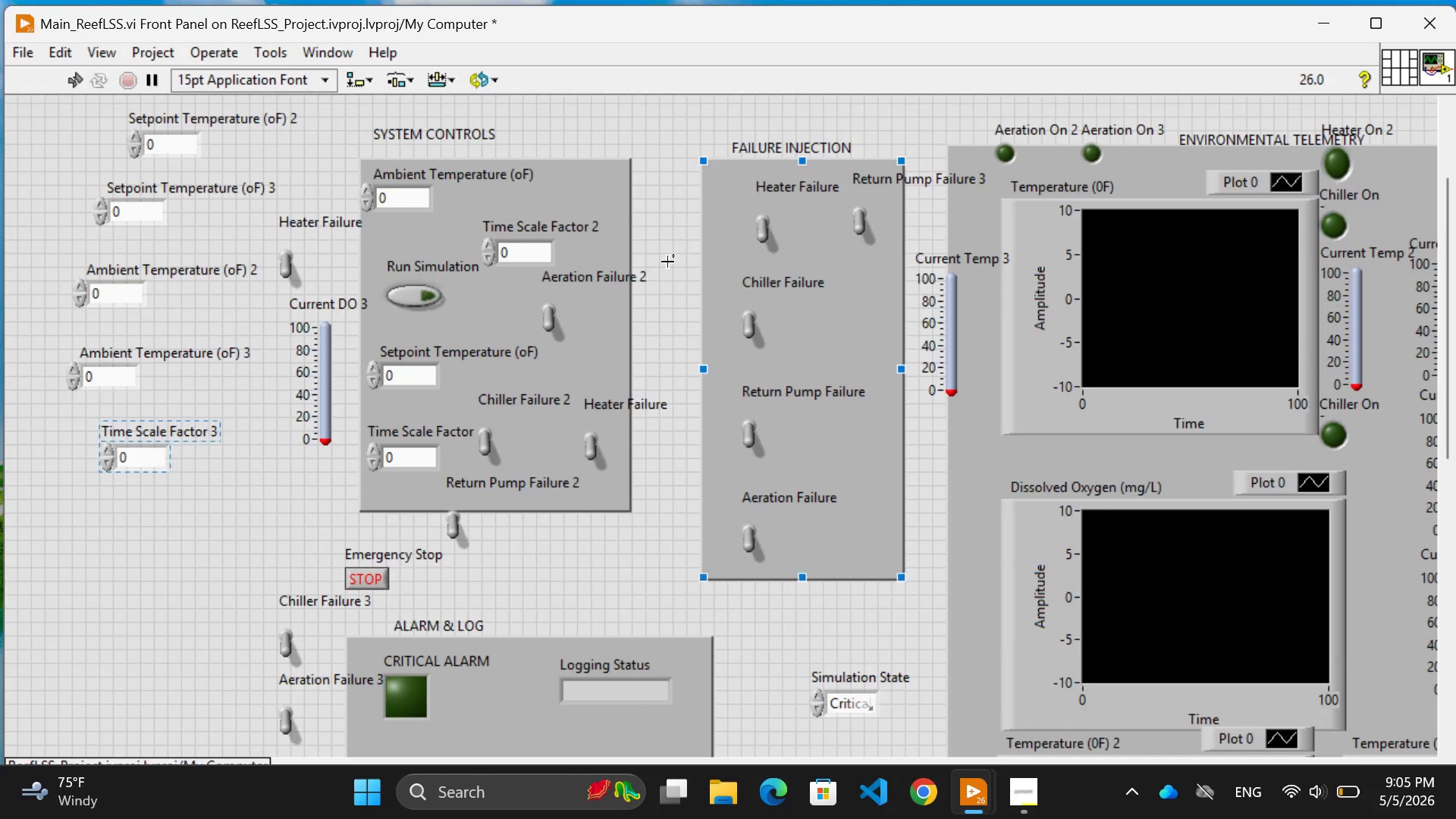 
wait(5.52)
 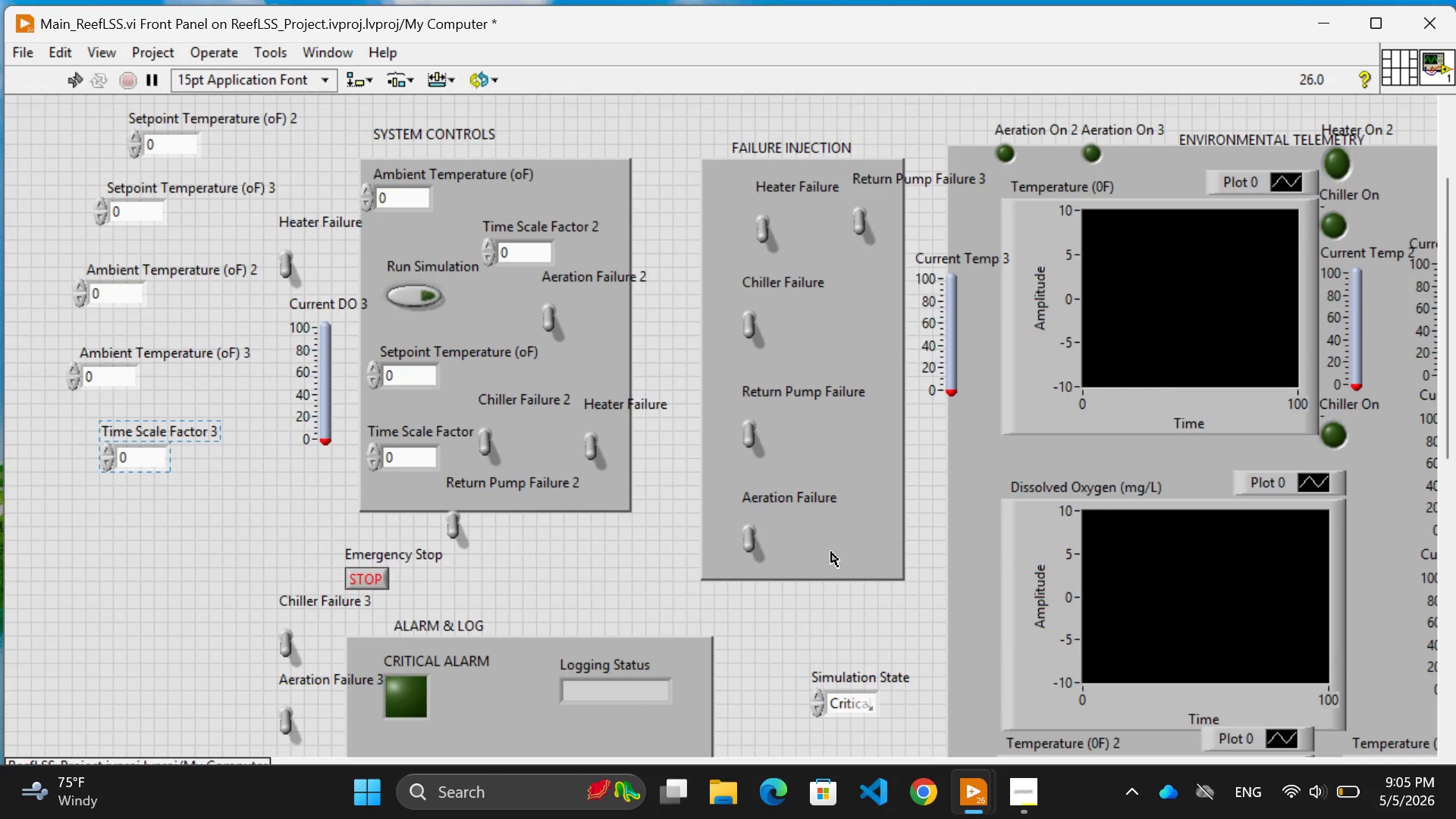 
left_click_drag(start_coordinate=[488, 252], to_coordinate=[473, 249])
 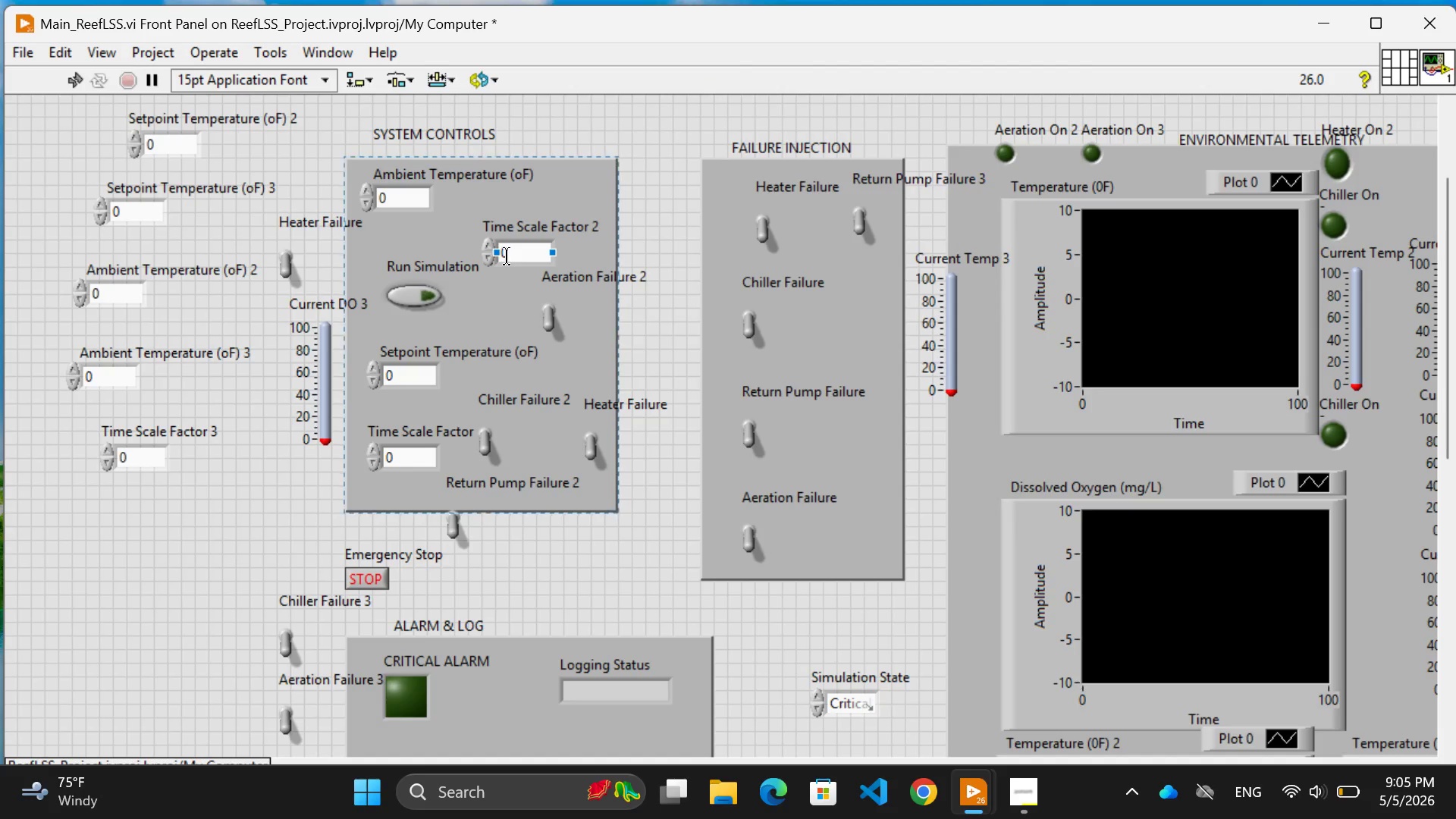 
left_click([507, 257])
 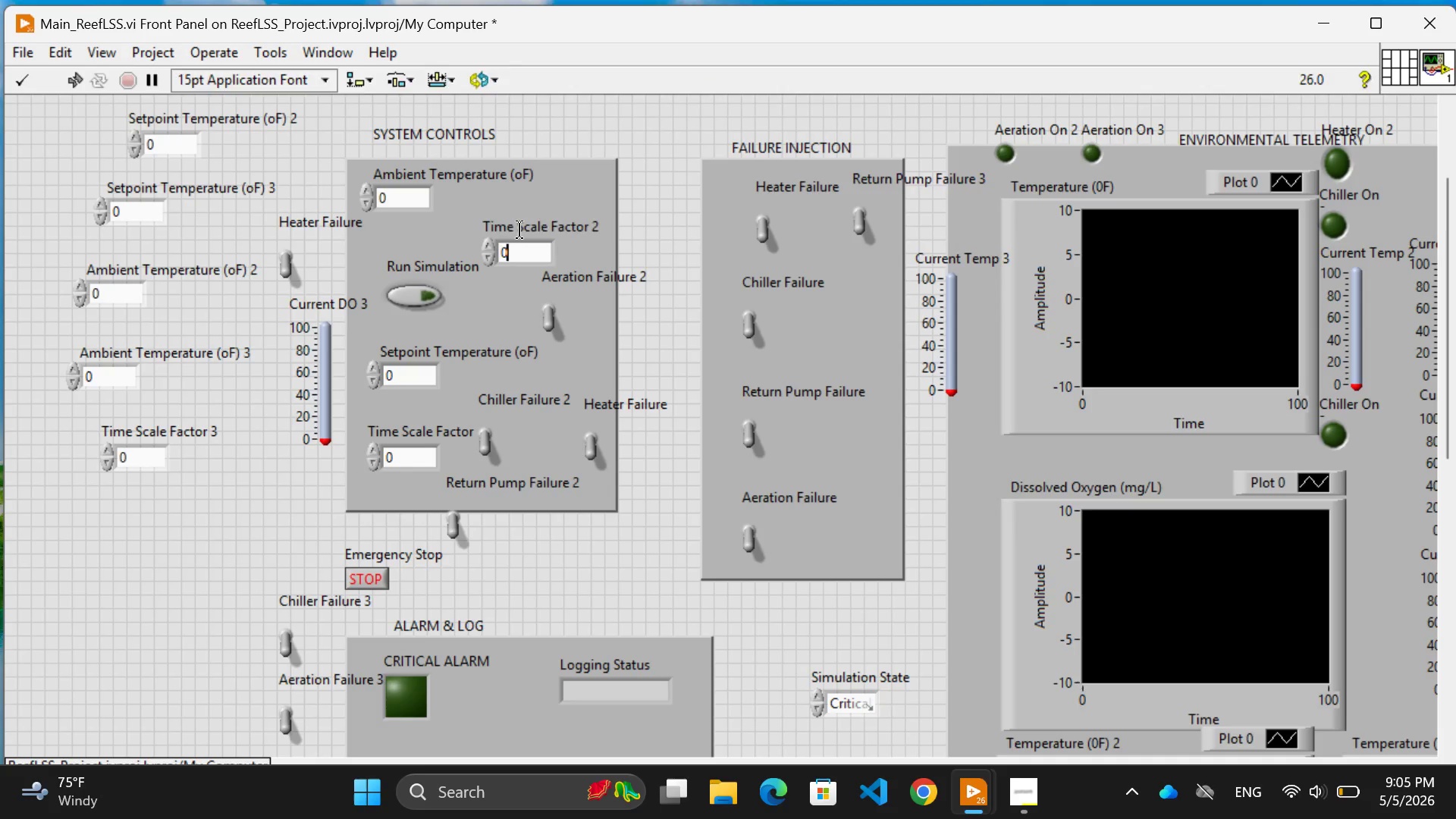 
left_click([519, 230])
 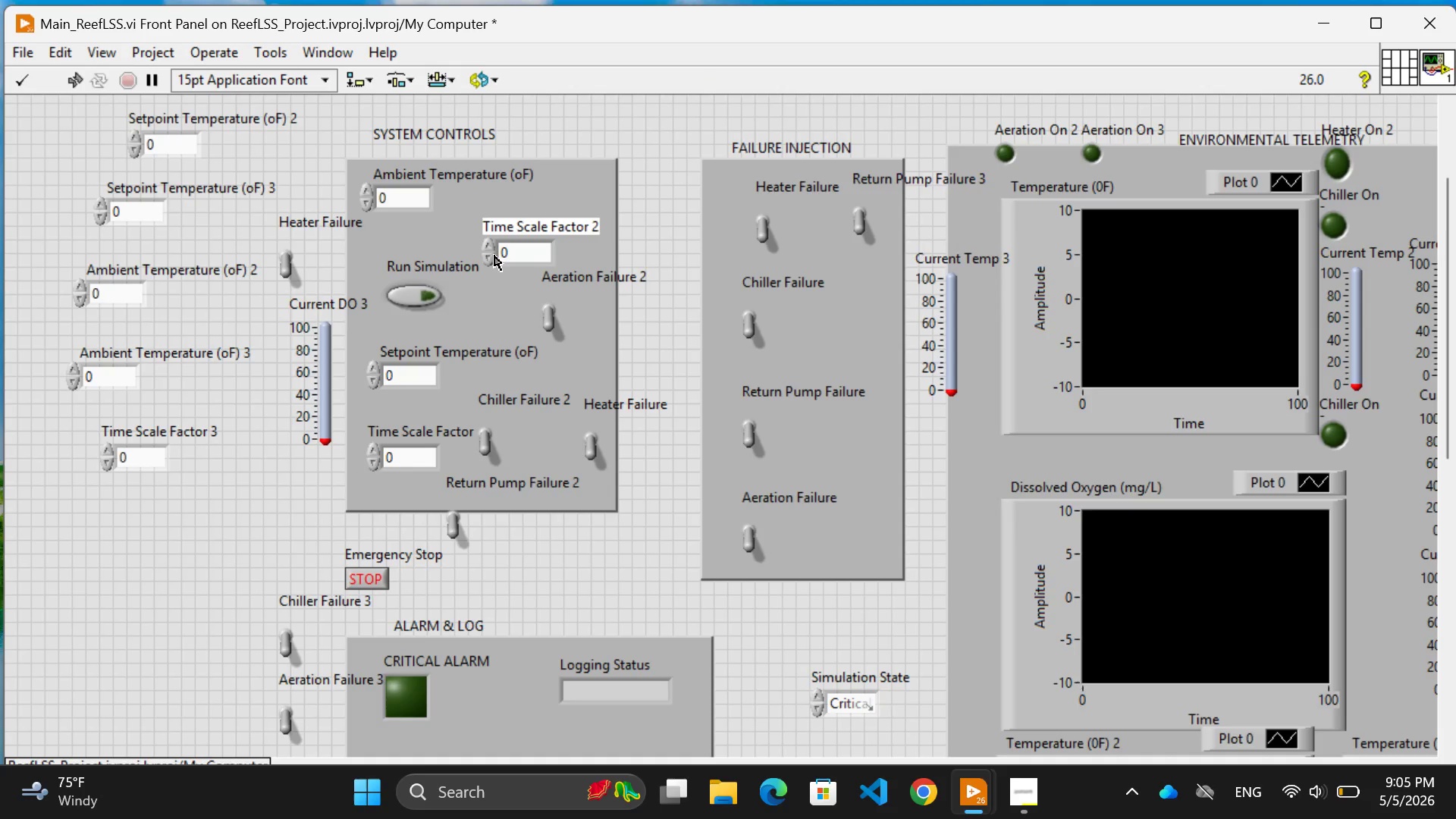 
left_click_drag(start_coordinate=[494, 256], to_coordinate=[143, 520])
 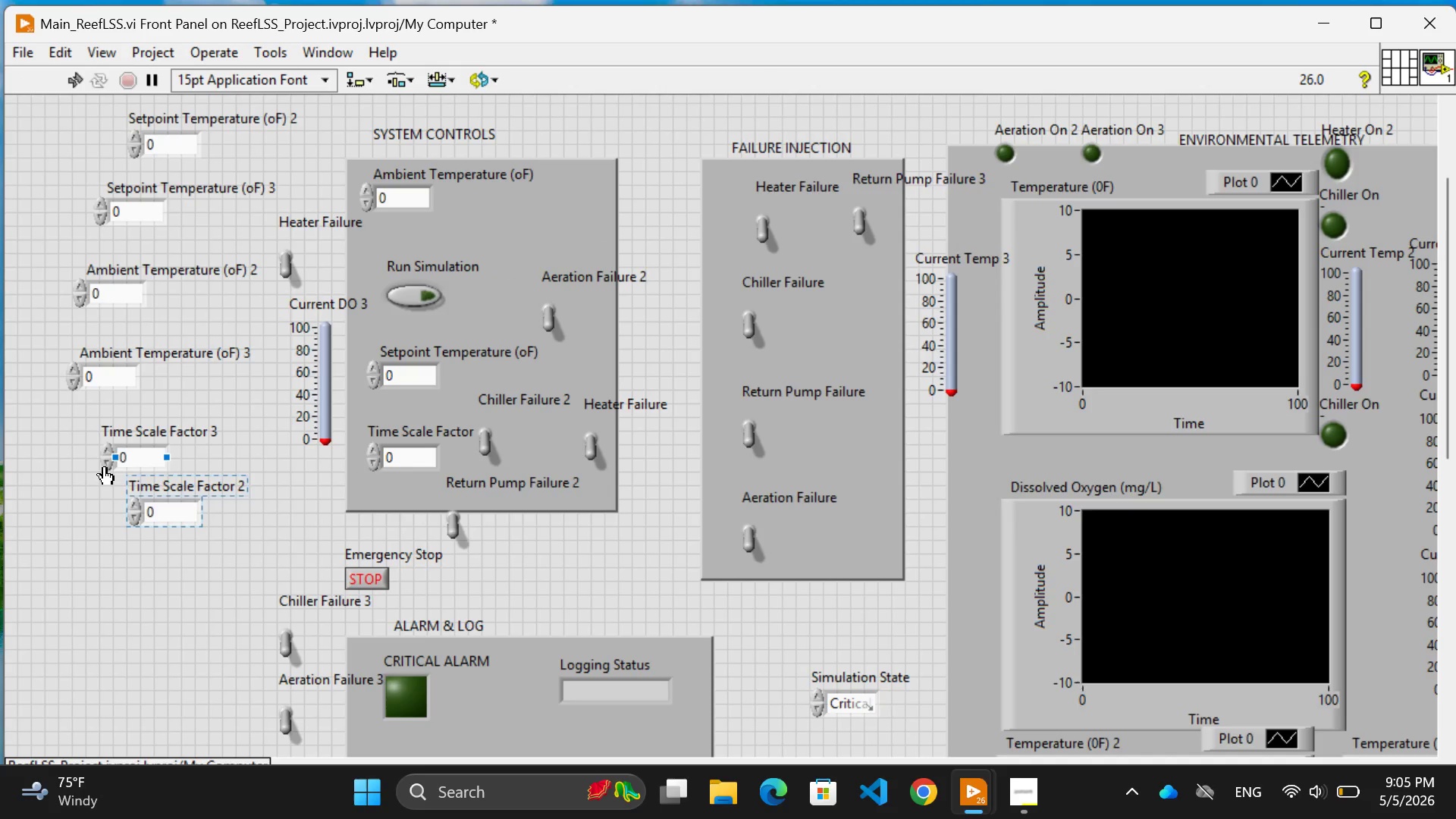 
left_click_drag(start_coordinate=[105, 466], to_coordinate=[48, 566])
 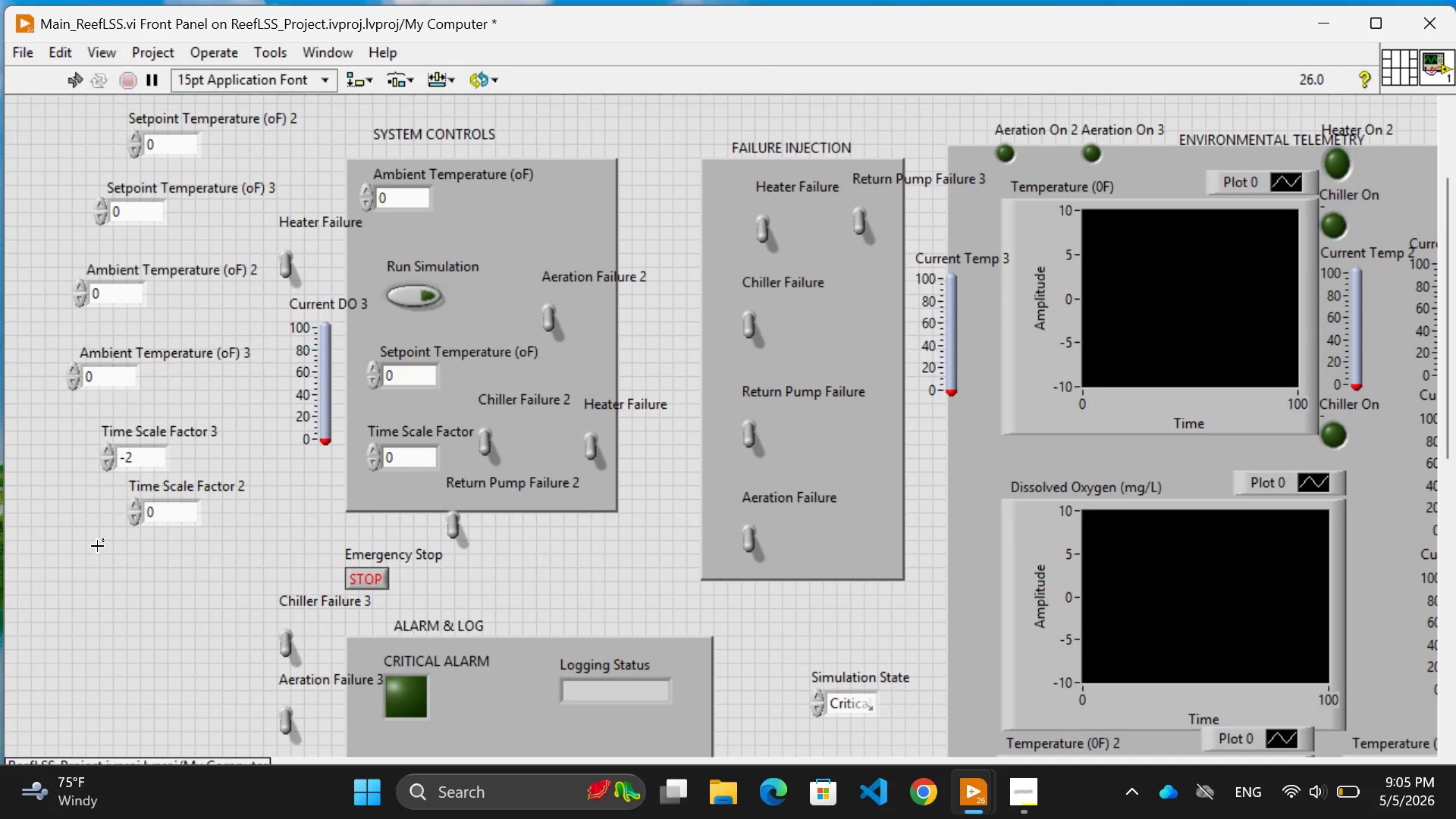 
key(Control+Z)
 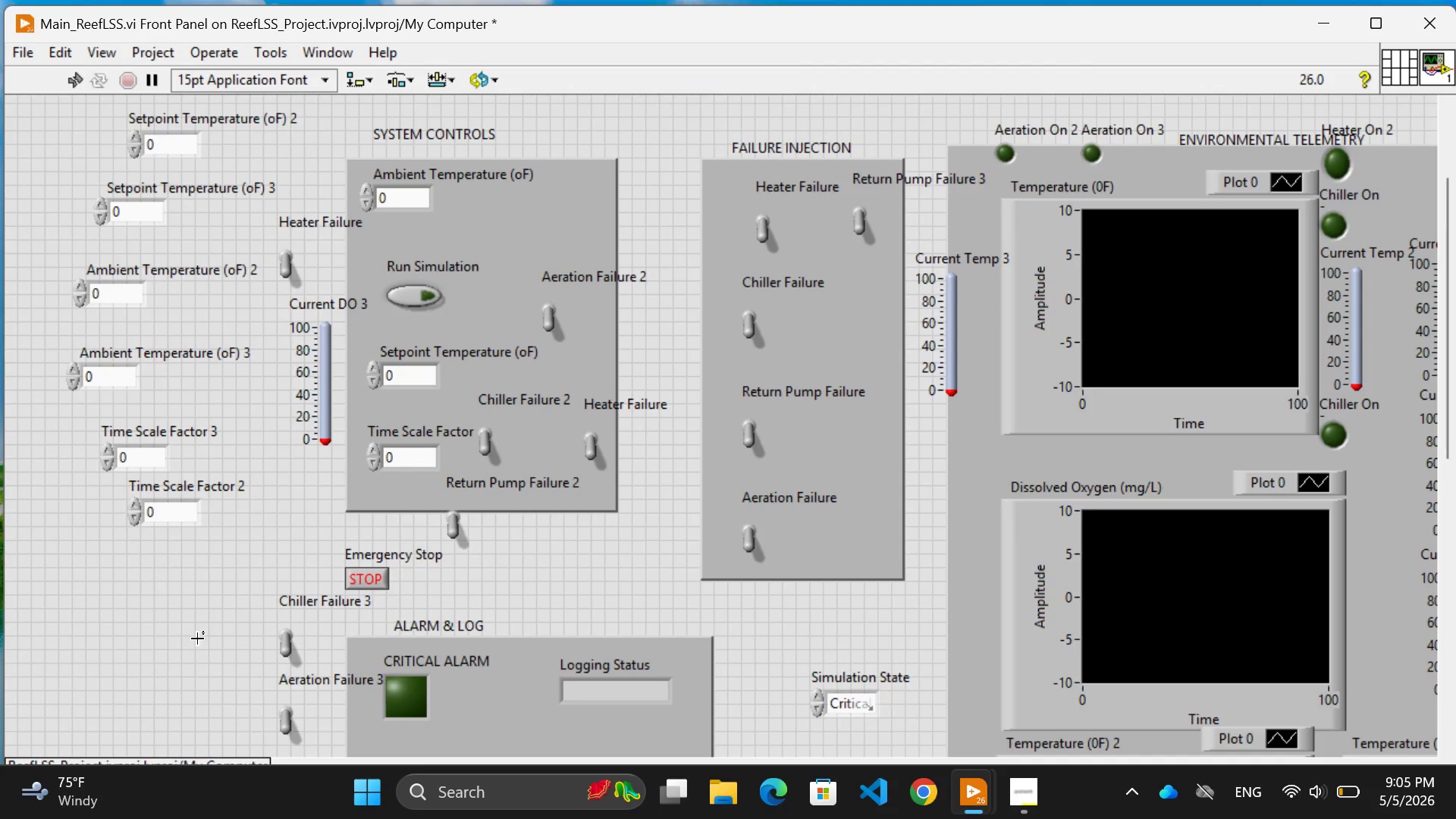 
left_click([200, 640])
 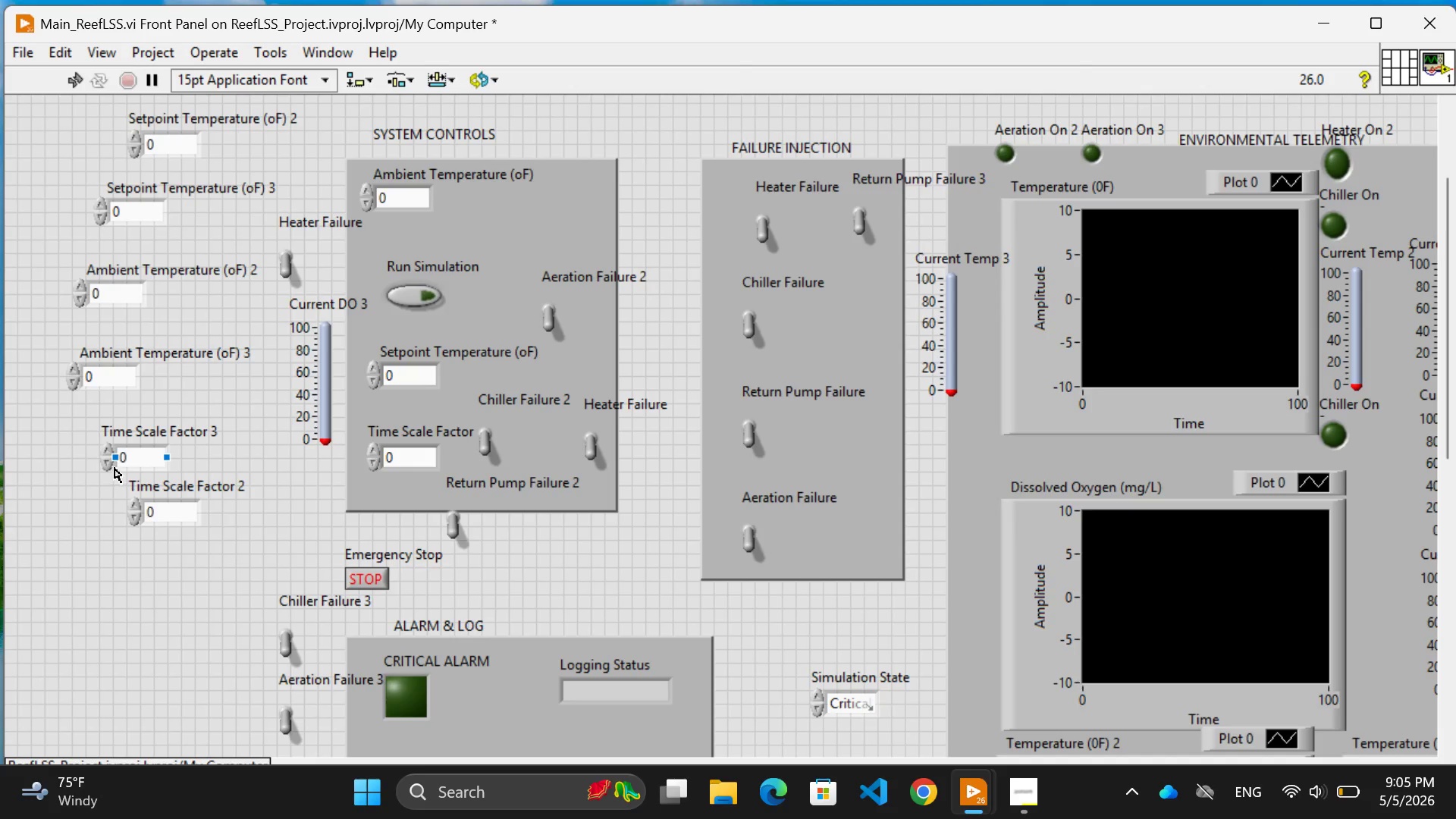 
left_click_drag(start_coordinate=[116, 466], to_coordinate=[59, 633])
 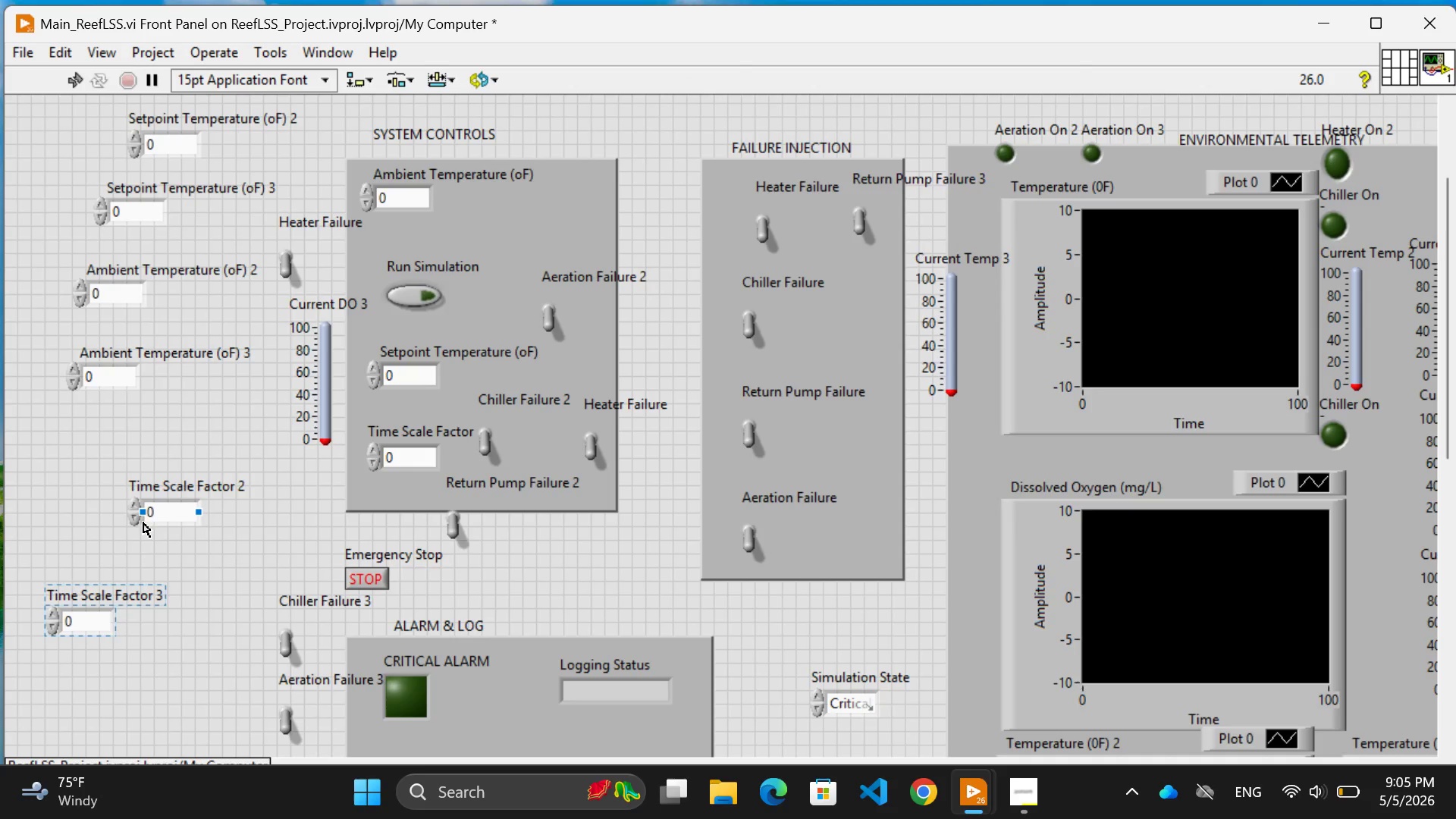 
left_click_drag(start_coordinate=[147, 524], to_coordinate=[95, 463])
 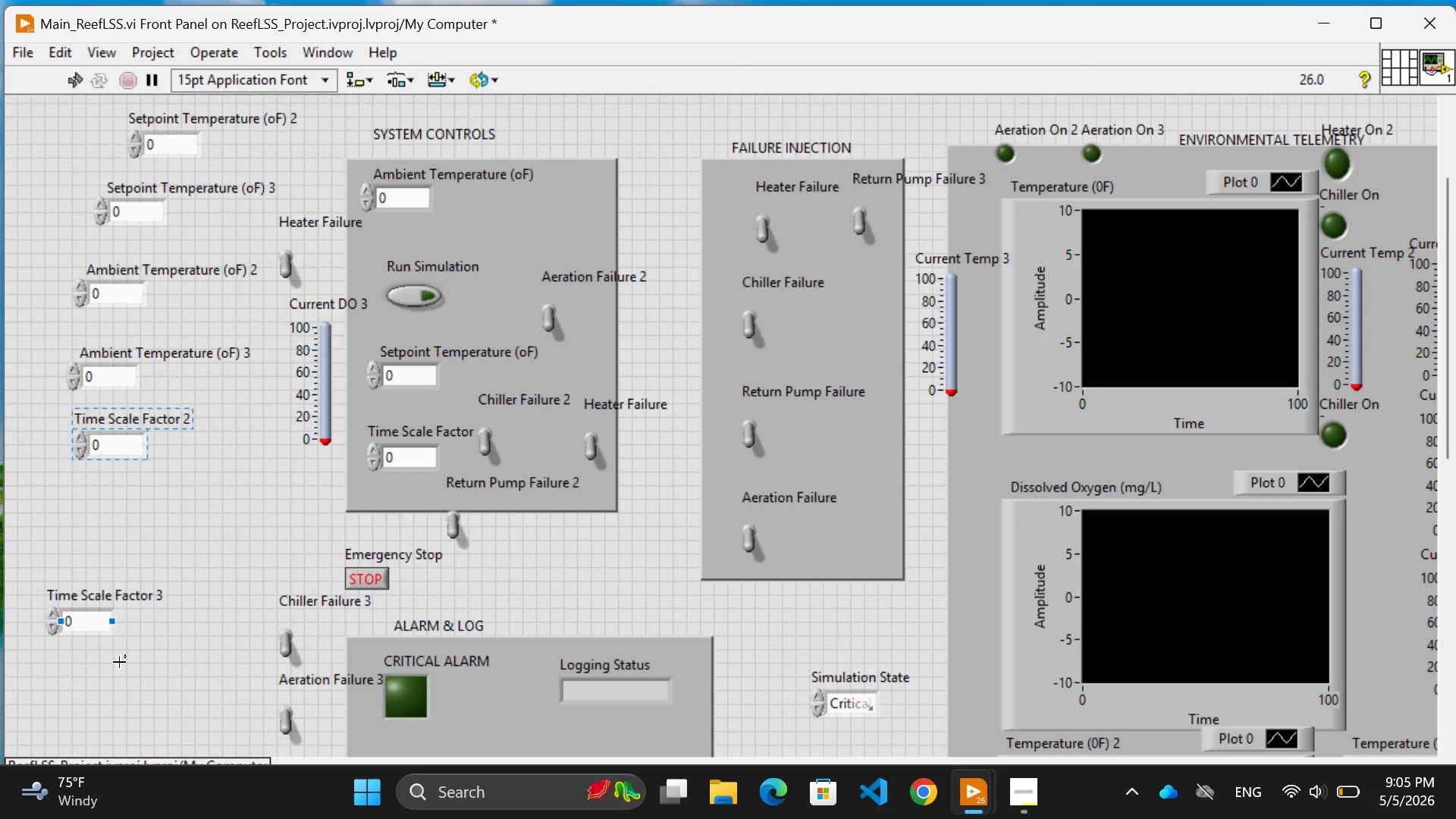 
left_click([119, 662])
 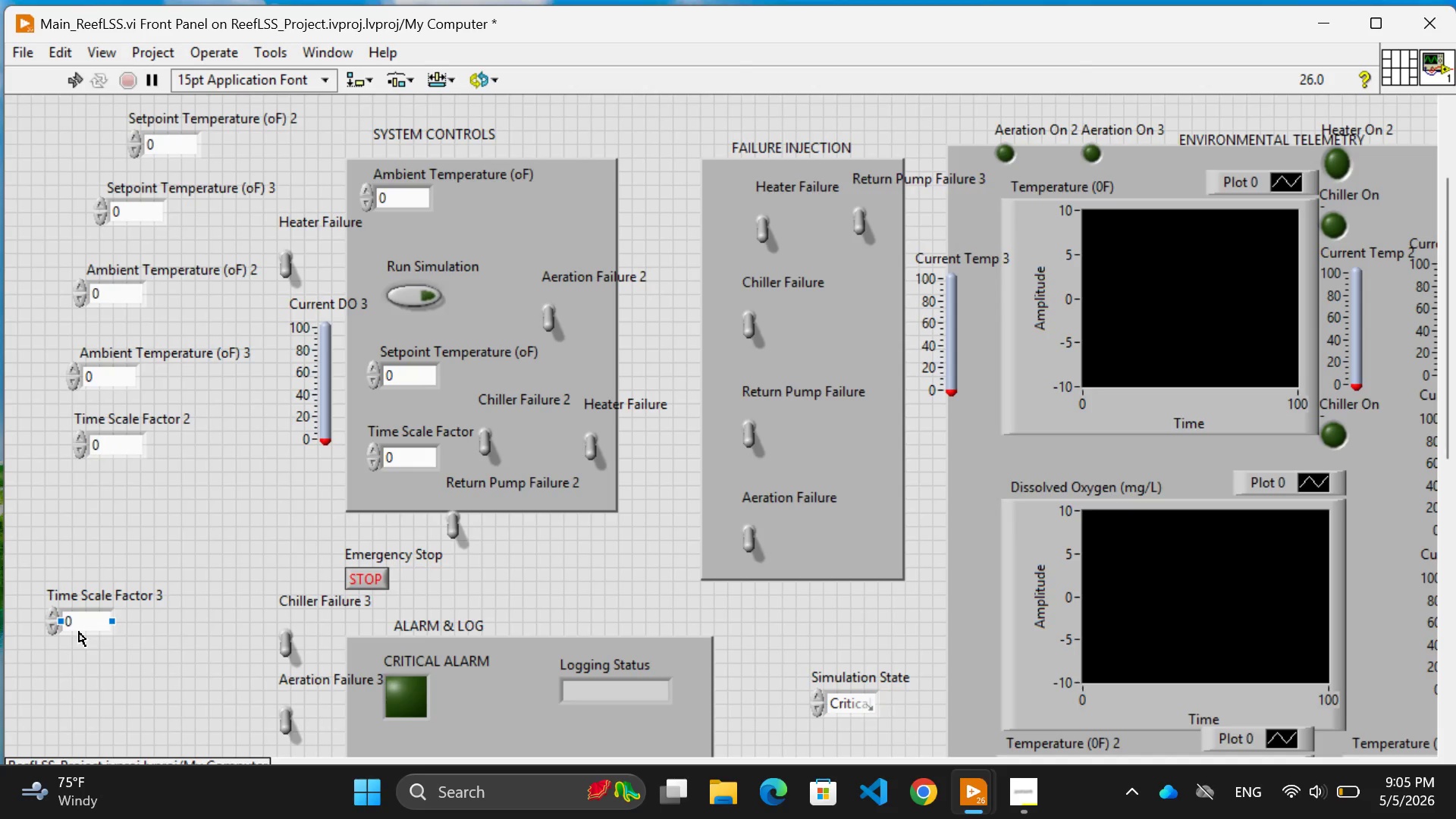 
left_click_drag(start_coordinate=[79, 632], to_coordinate=[95, 617])
 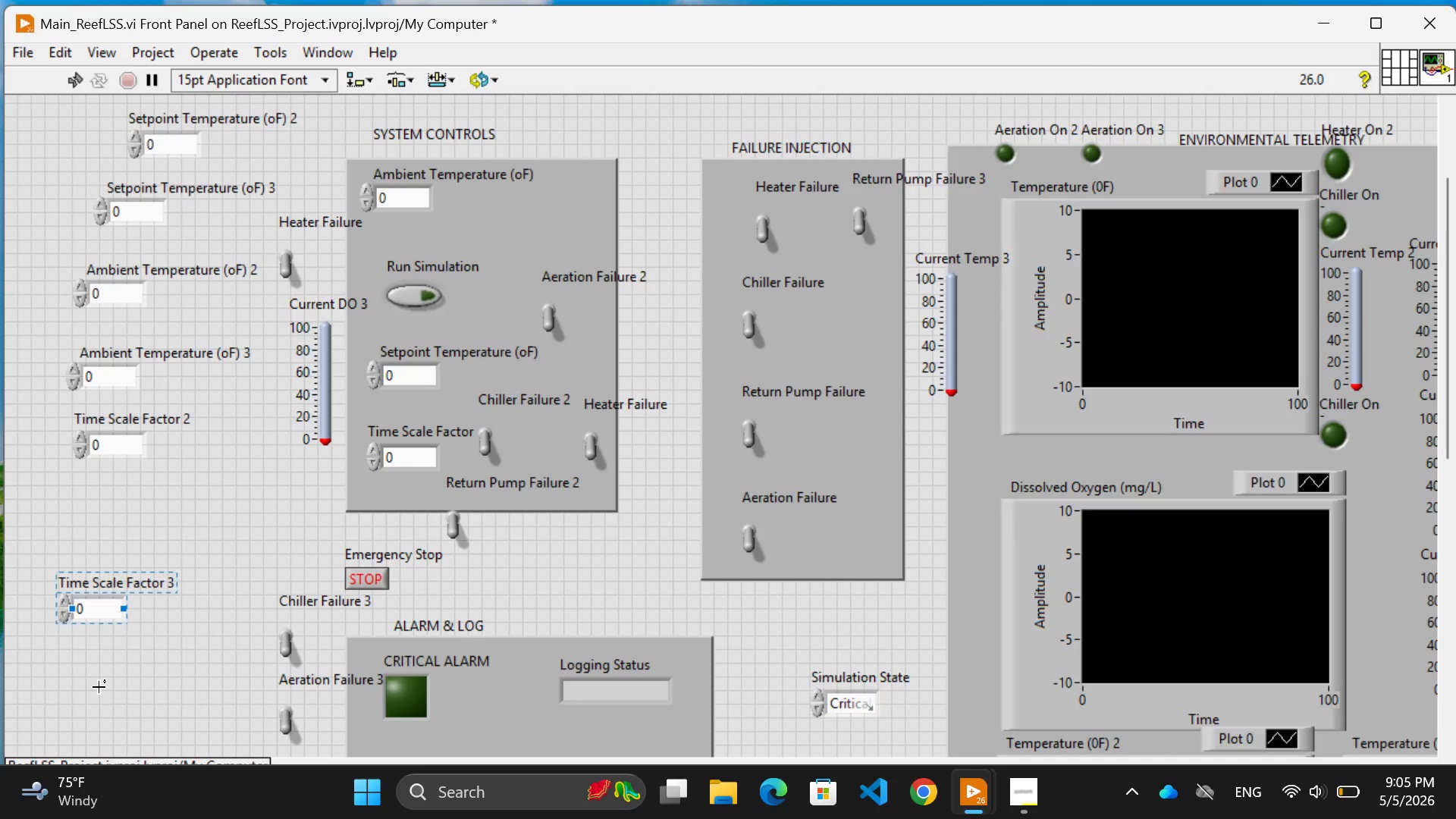 
left_click([99, 687])
 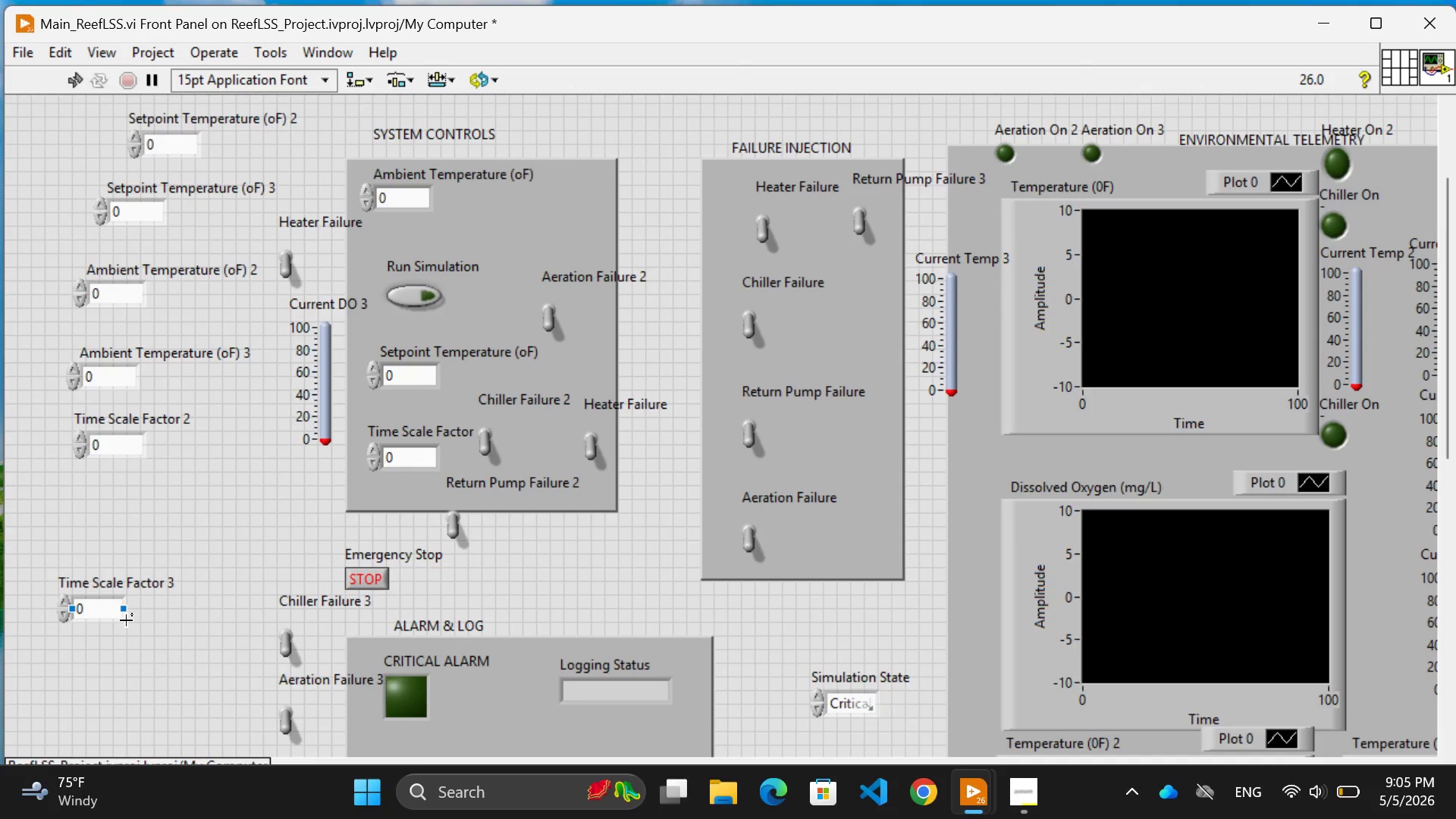 
left_click_drag(start_coordinate=[122, 620], to_coordinate=[142, 534])
 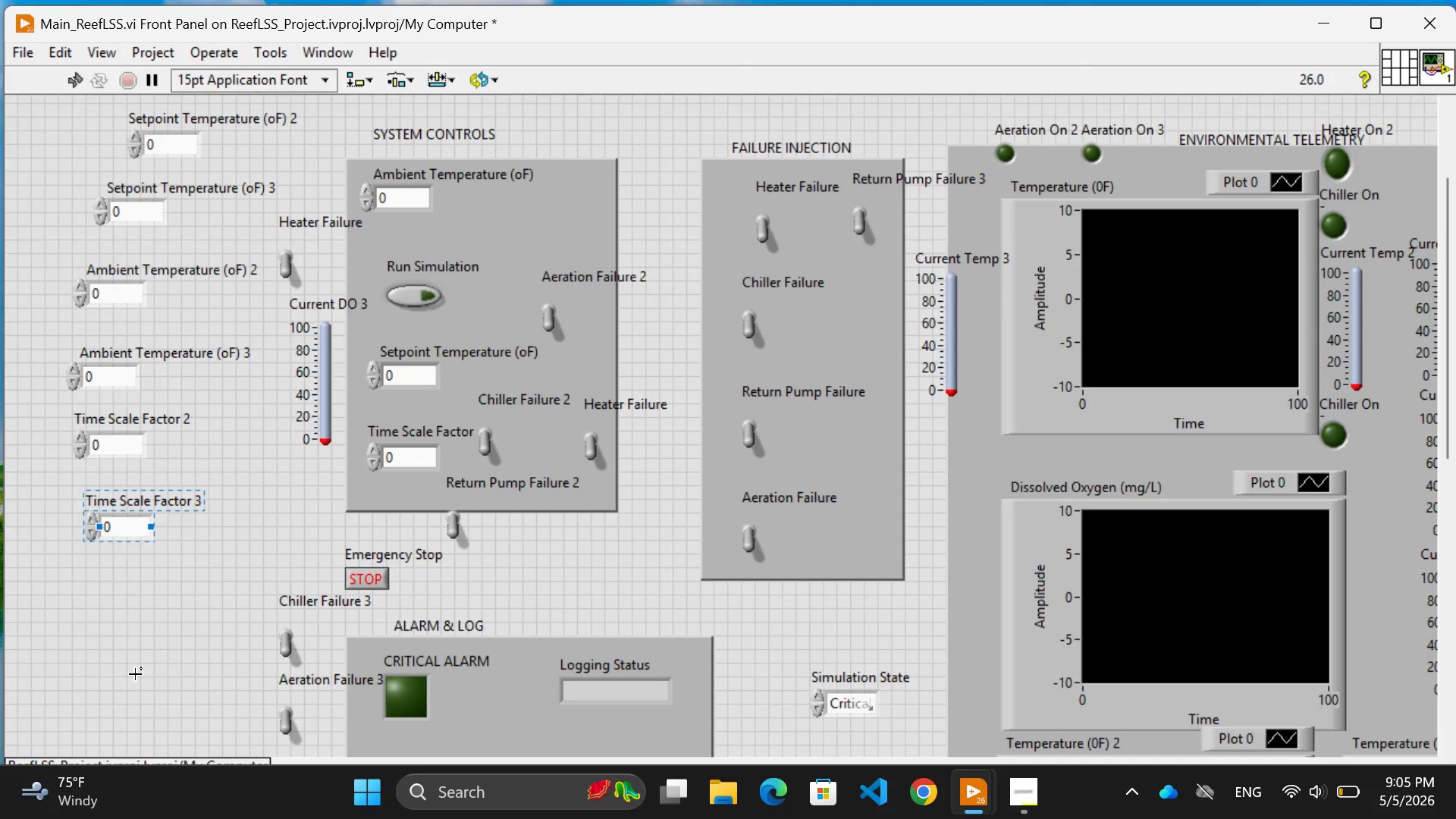 
left_click([135, 674])
 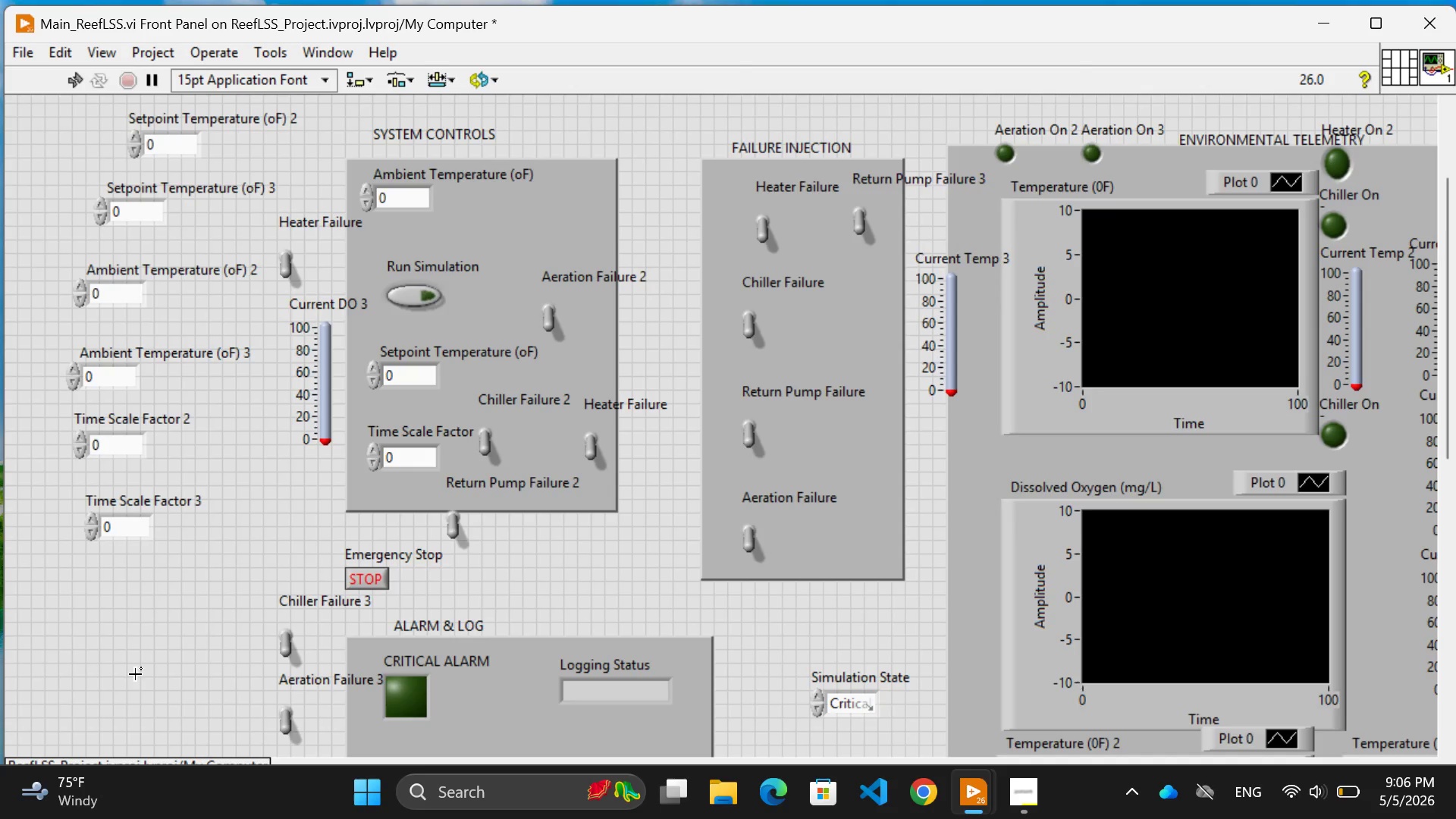 
wait(65.42)
 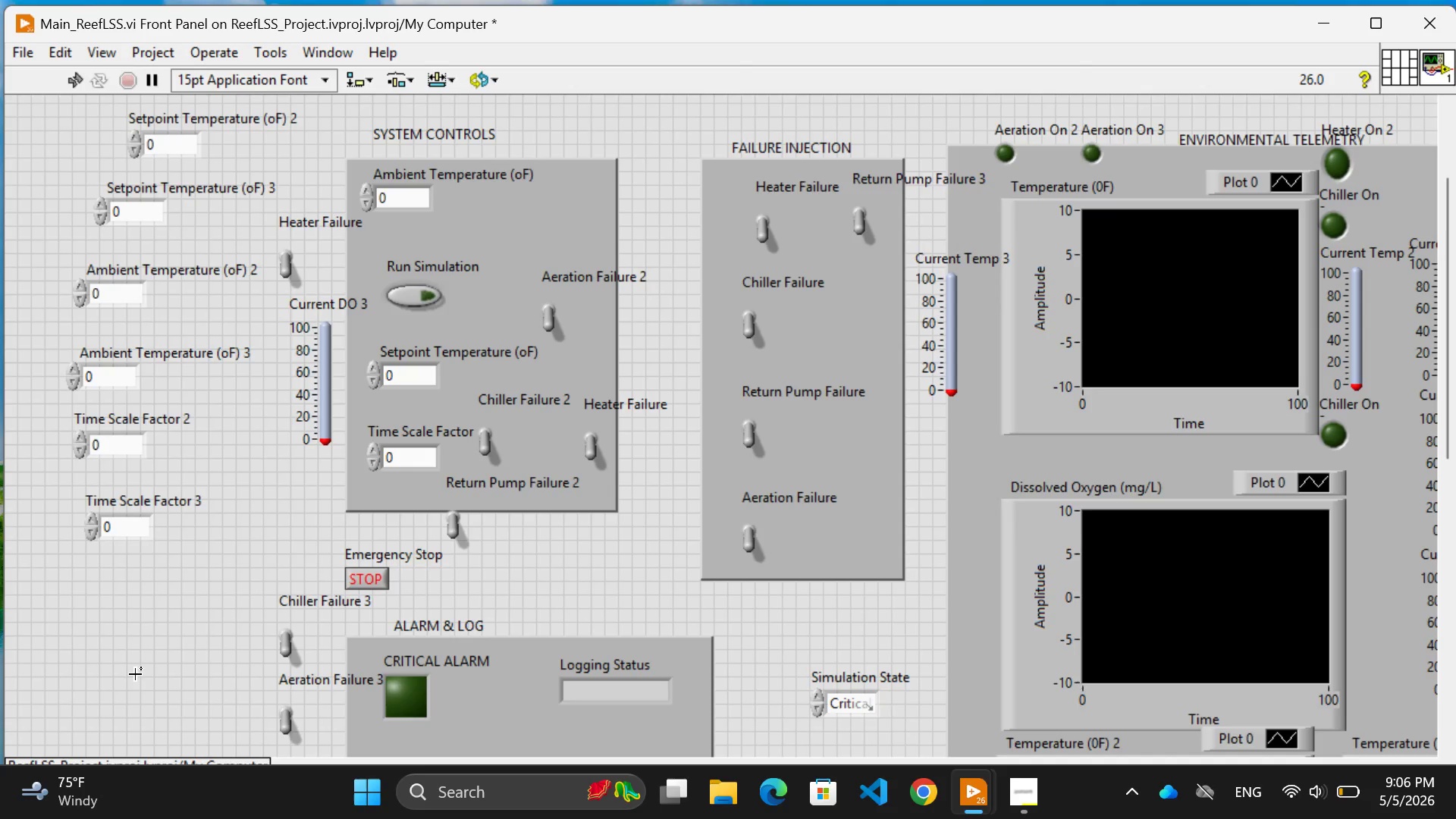 
right_click([118, 440])
 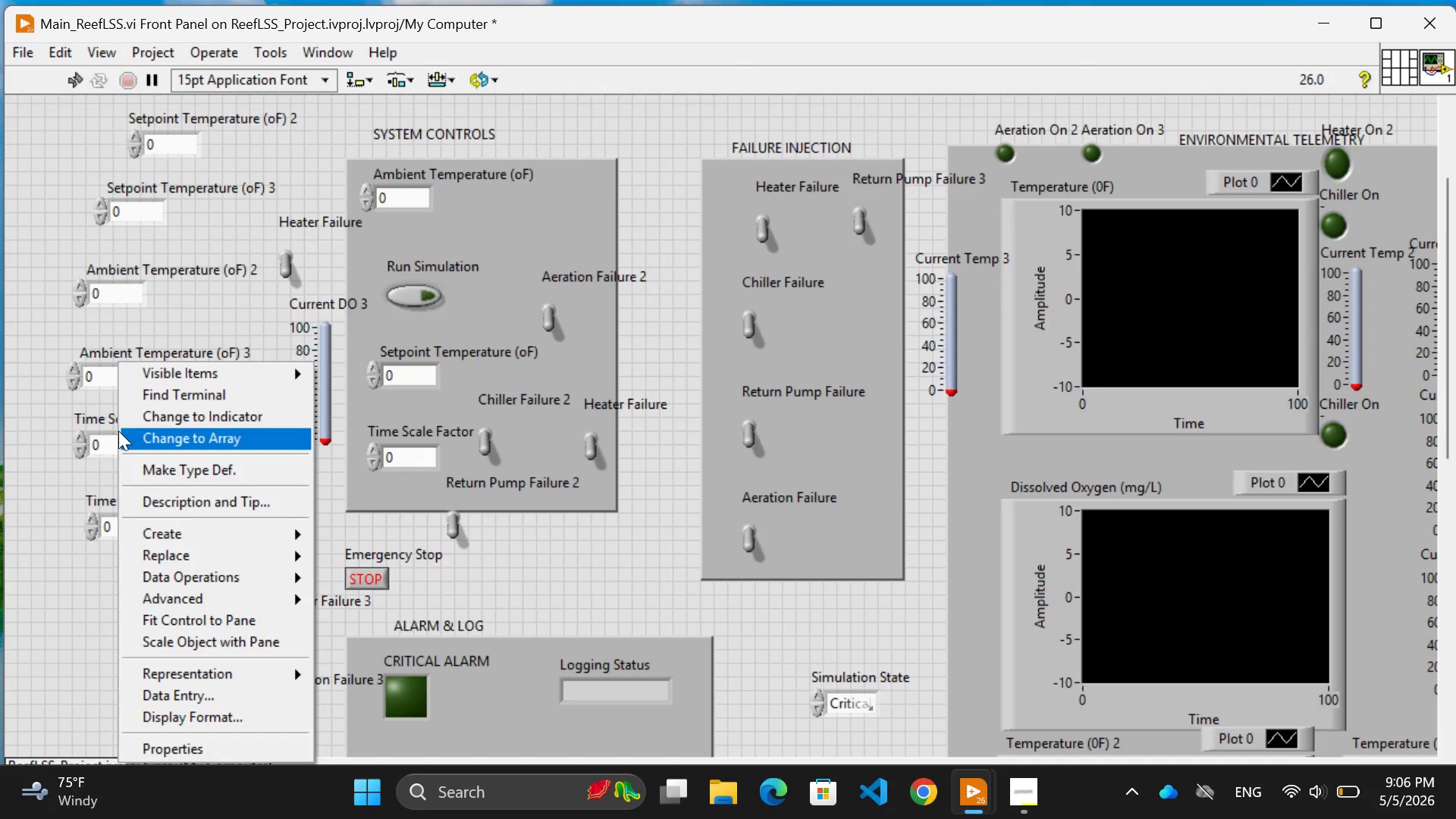 
left_click([7, 561])
 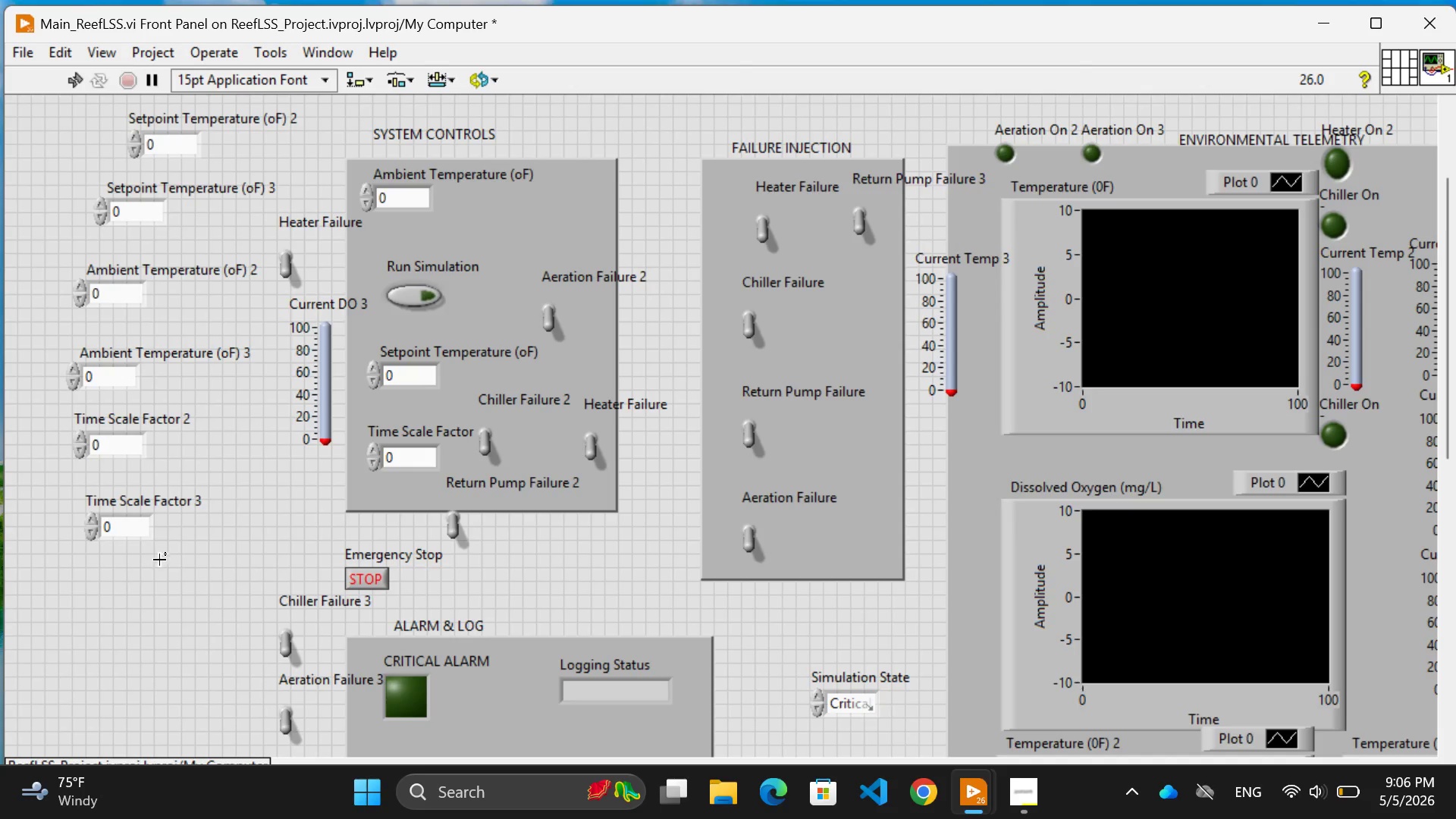 
left_click_drag(start_coordinate=[170, 563], to_coordinate=[71, 406])
 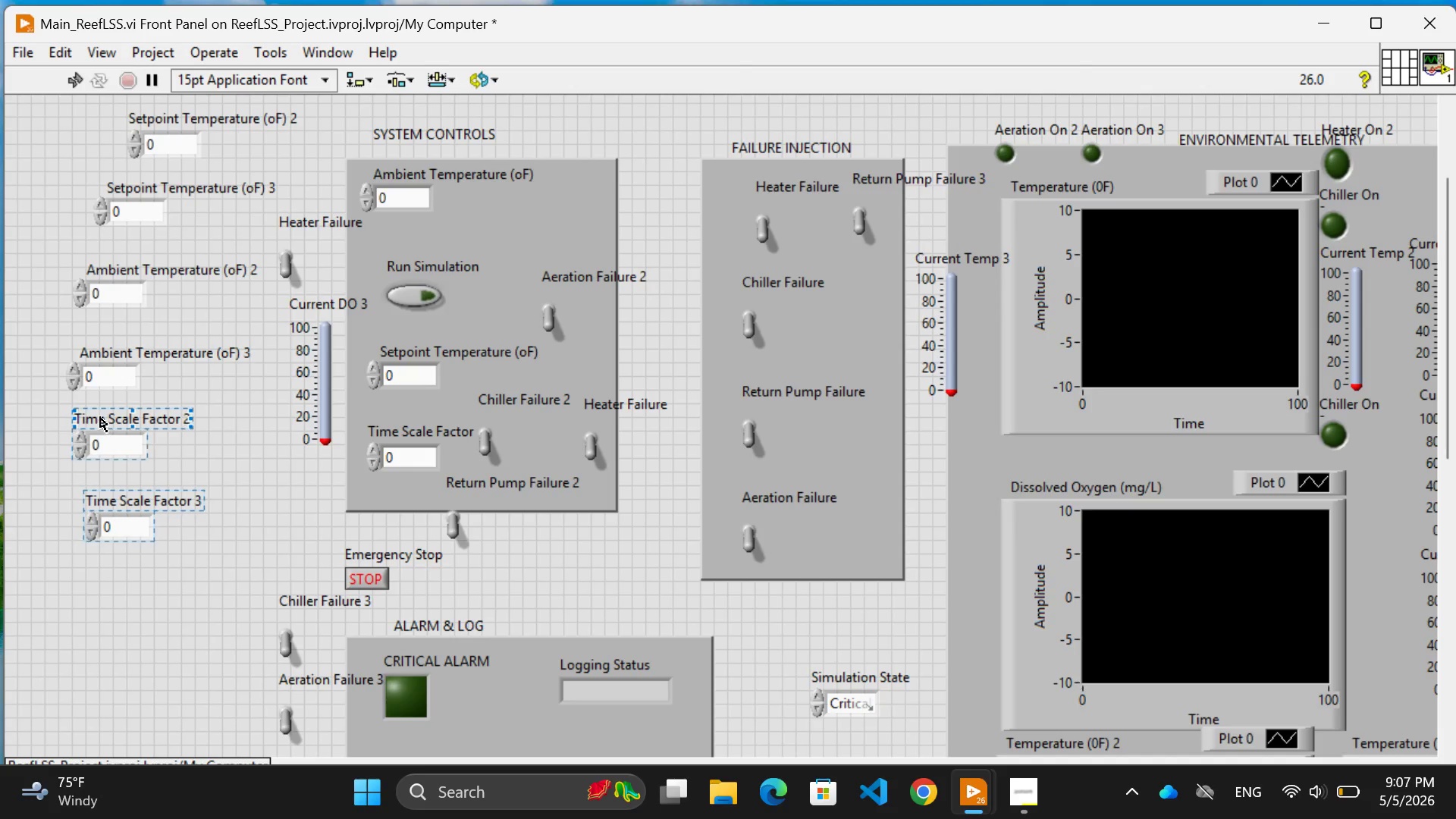 
right_click([100, 417])
 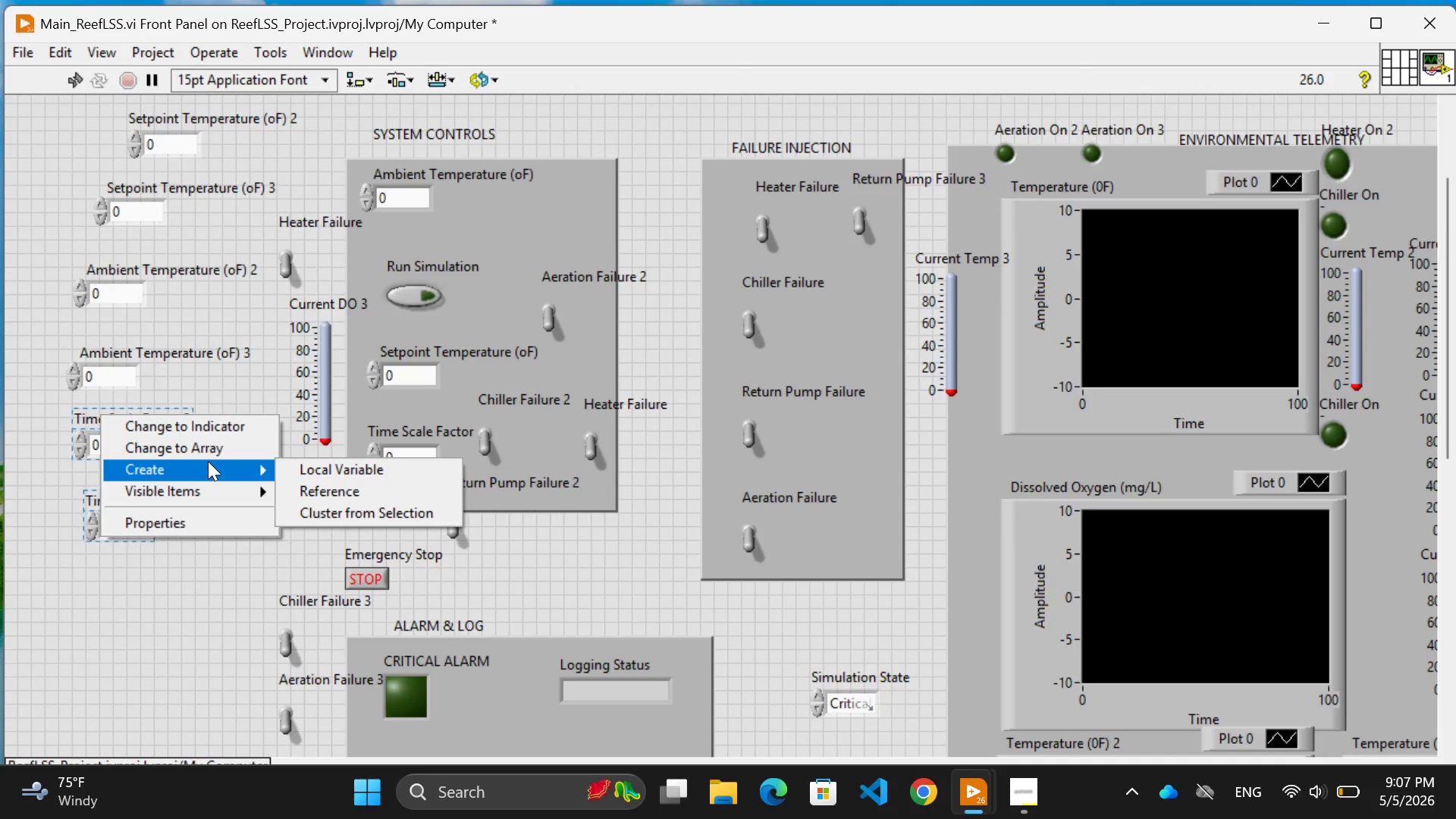 
wait(6.36)
 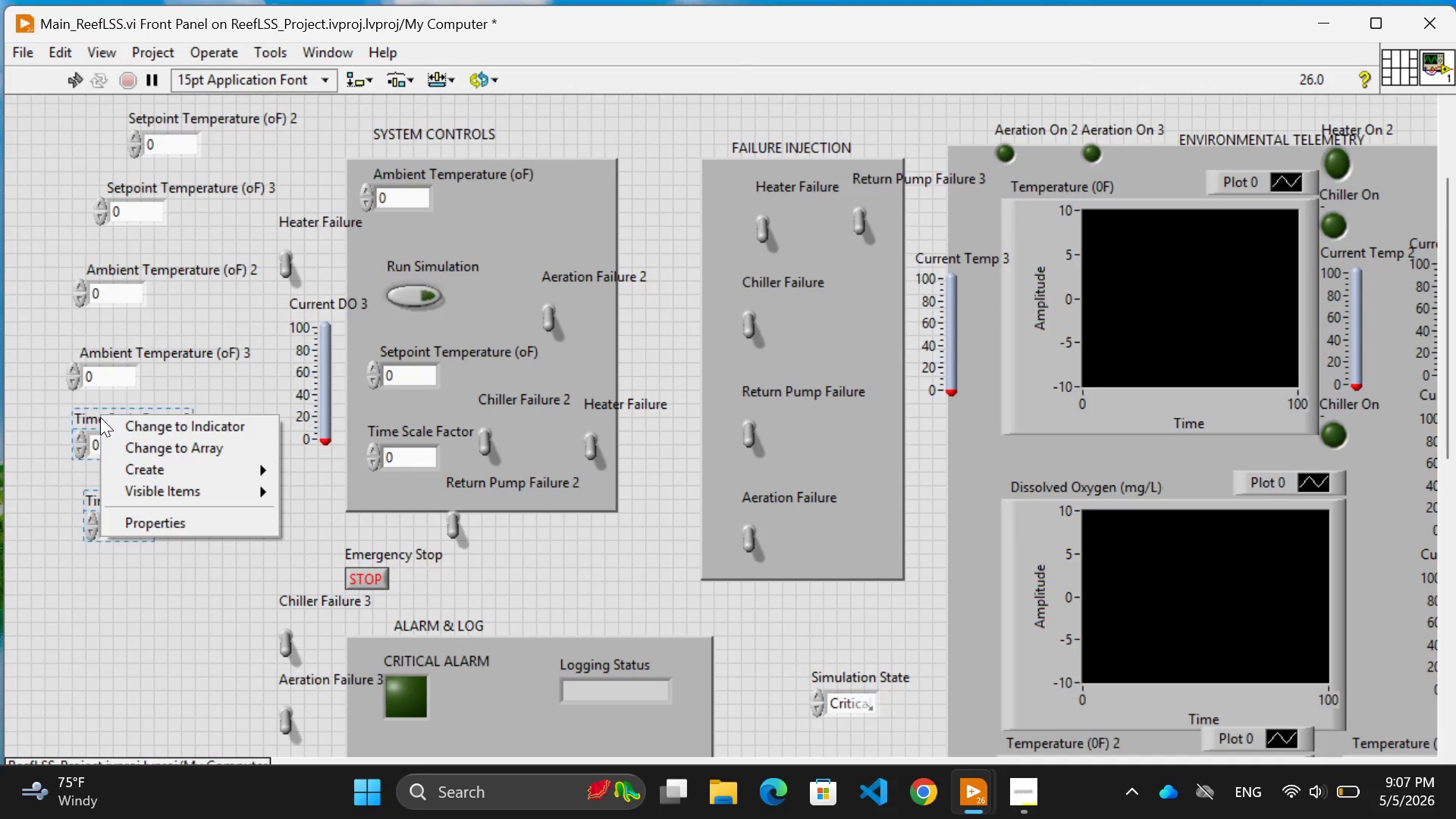 
left_click([187, 617])
 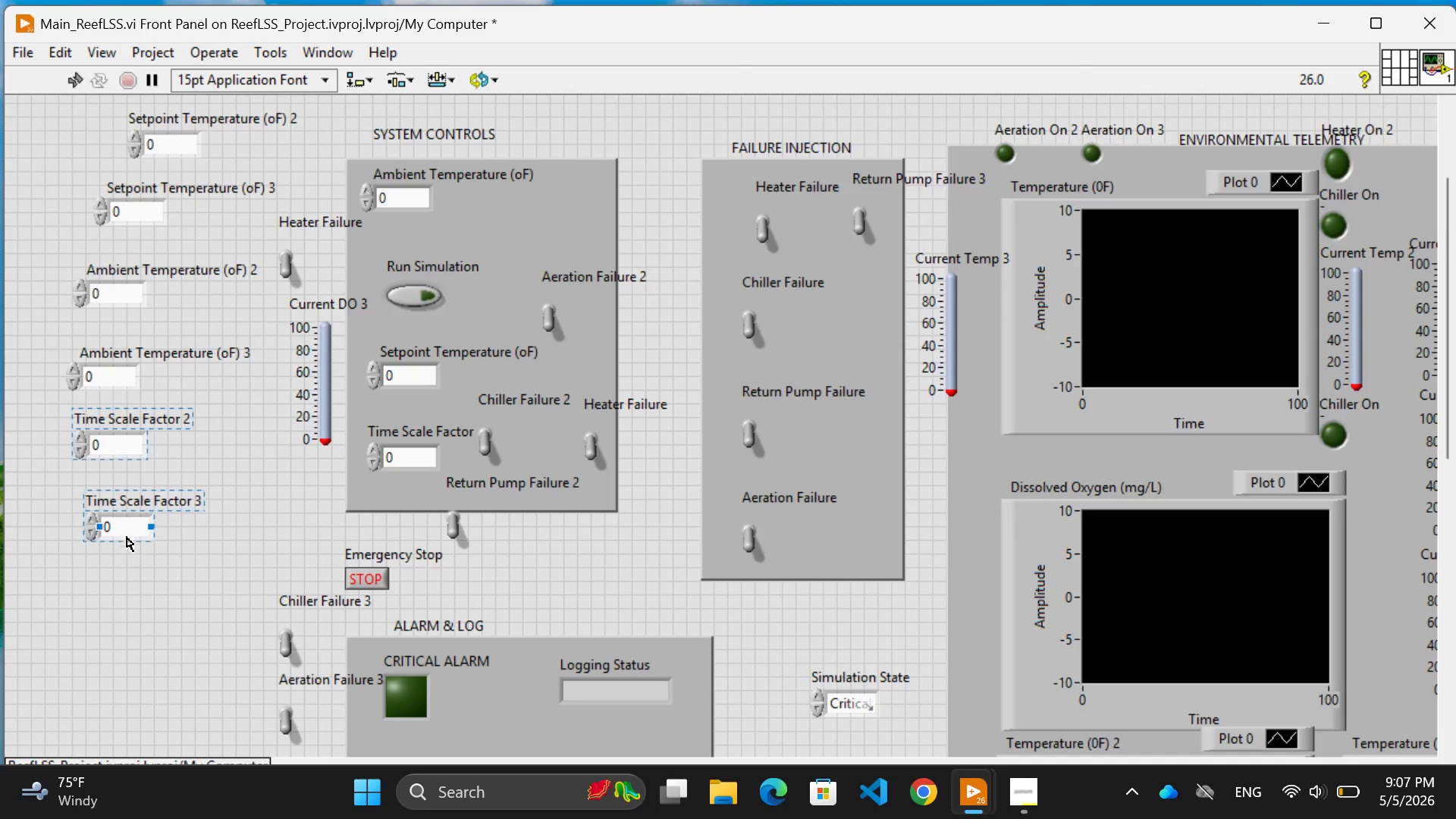 
left_click([171, 607])
 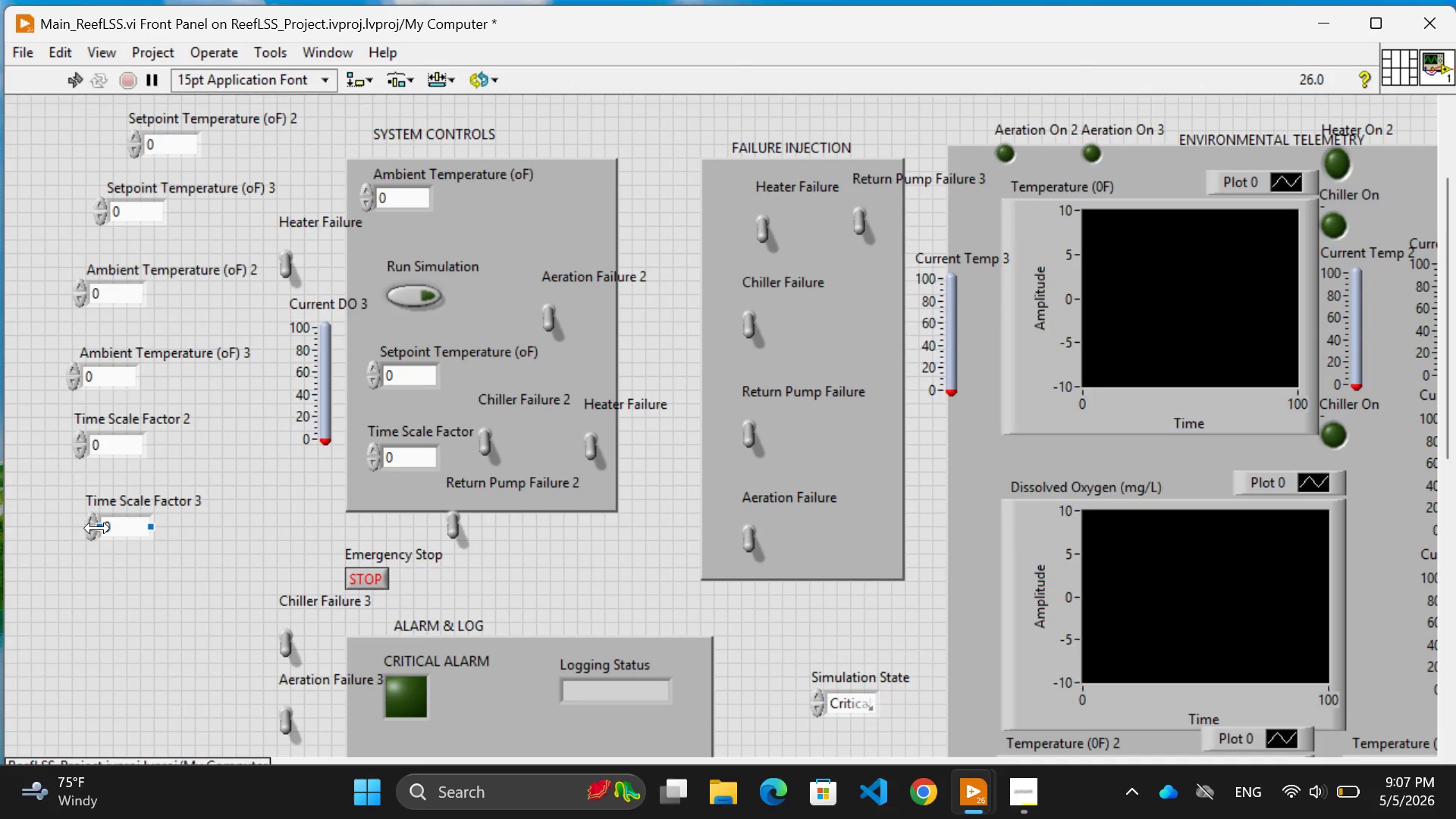 
right_click([97, 534])
 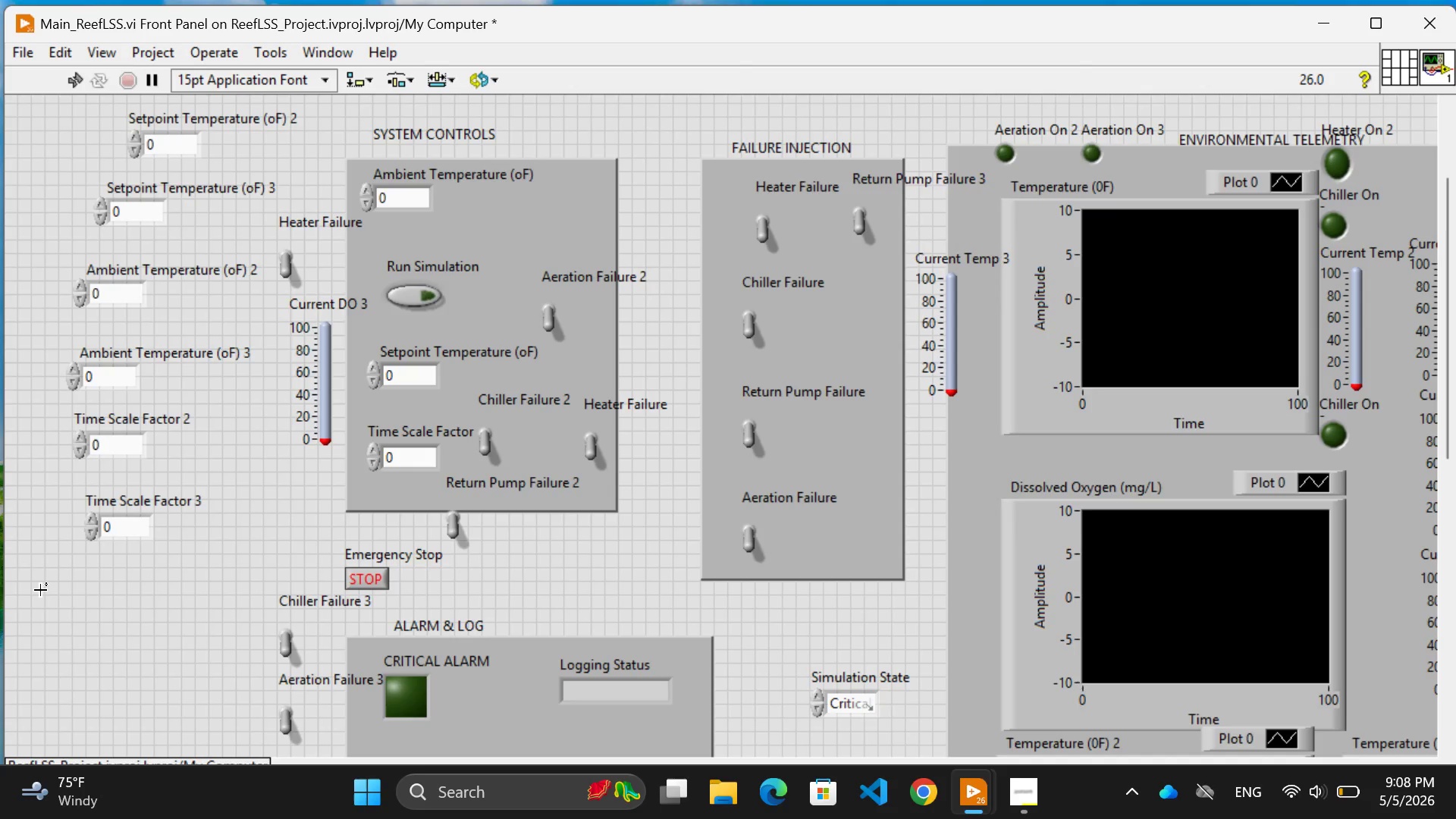 
wait(66.55)
 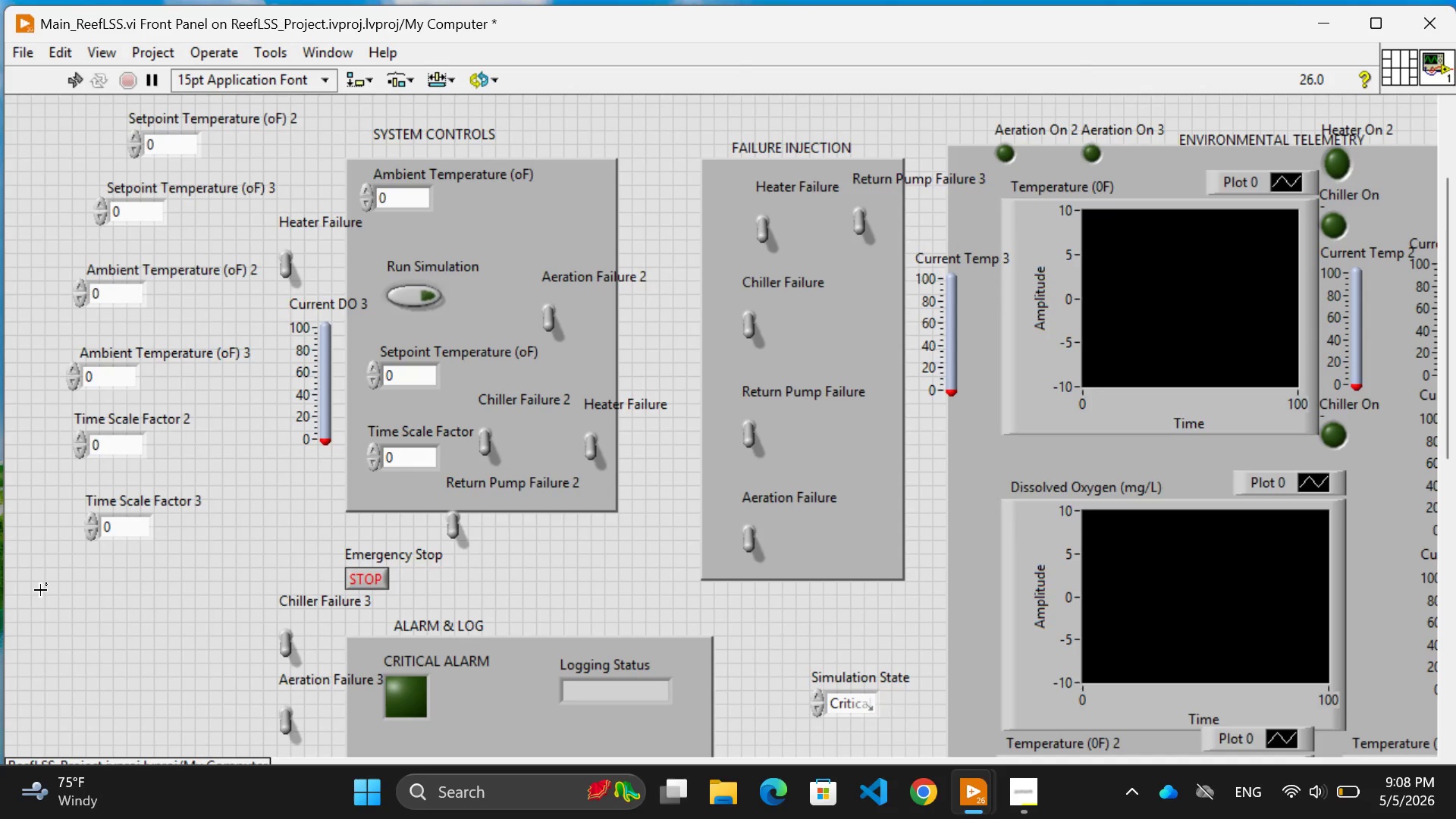 
left_click([588, 578])
 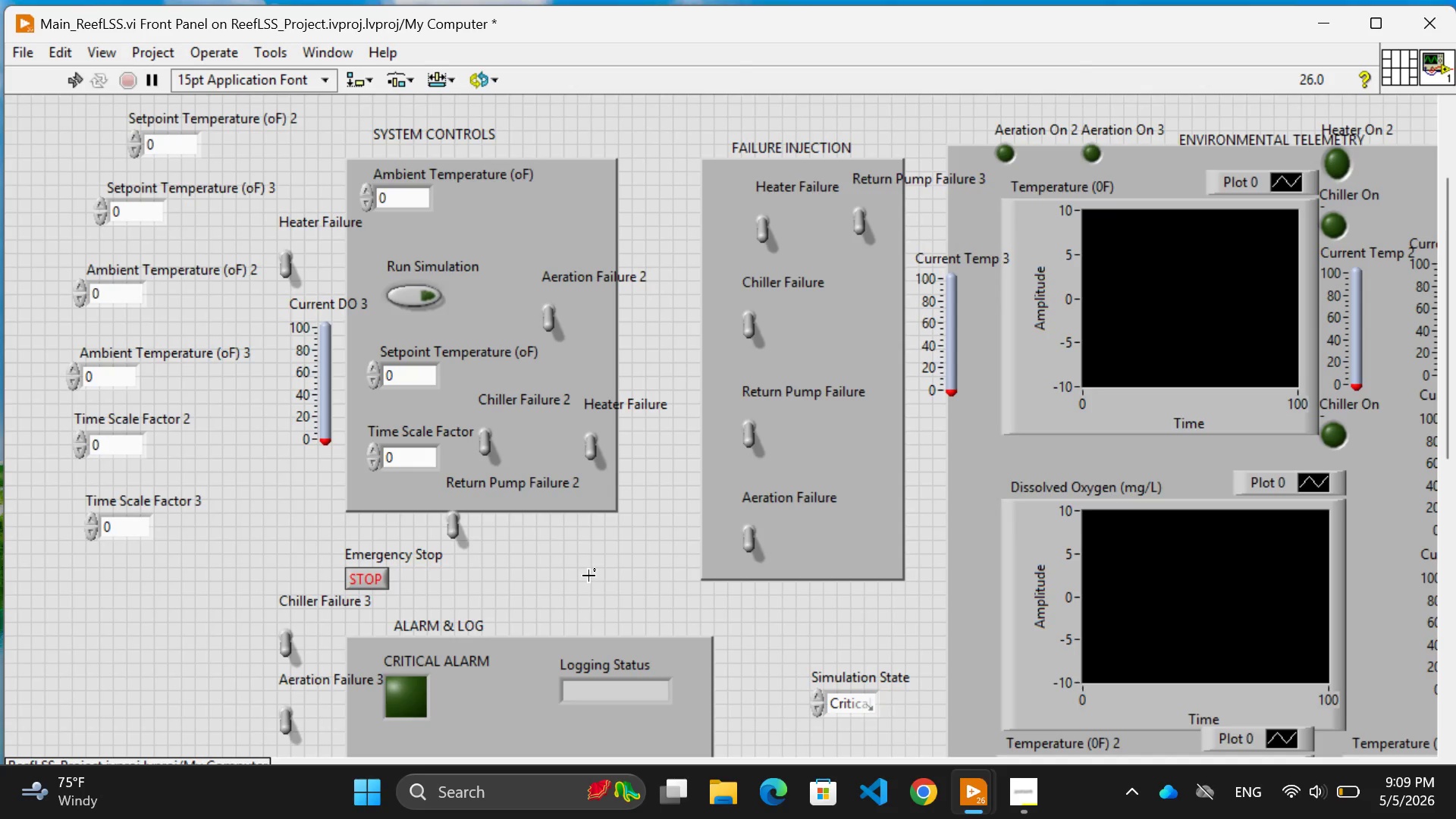 
wait(54.34)
 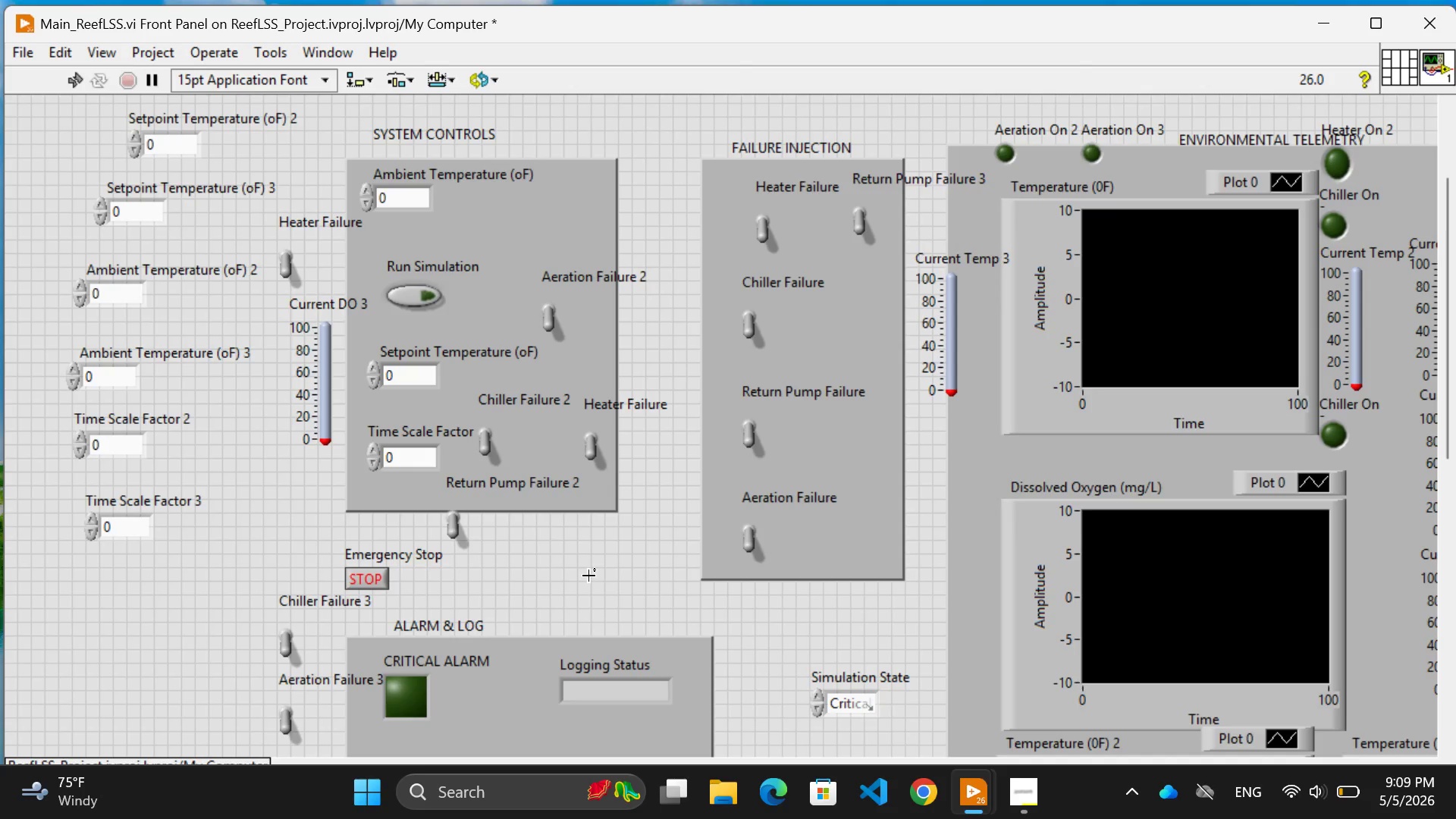 
left_click([625, 590])
 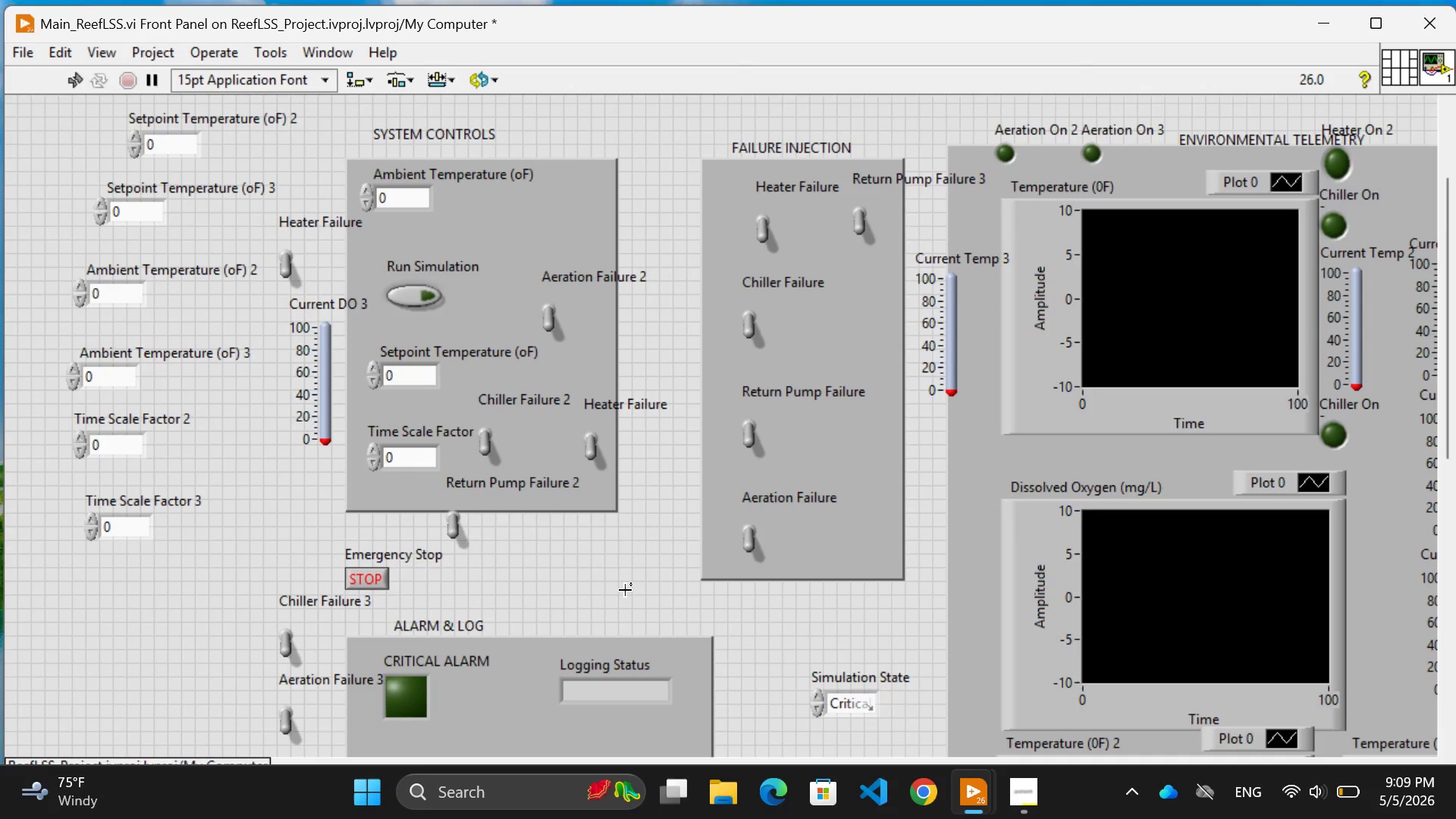 
wait(15.64)
 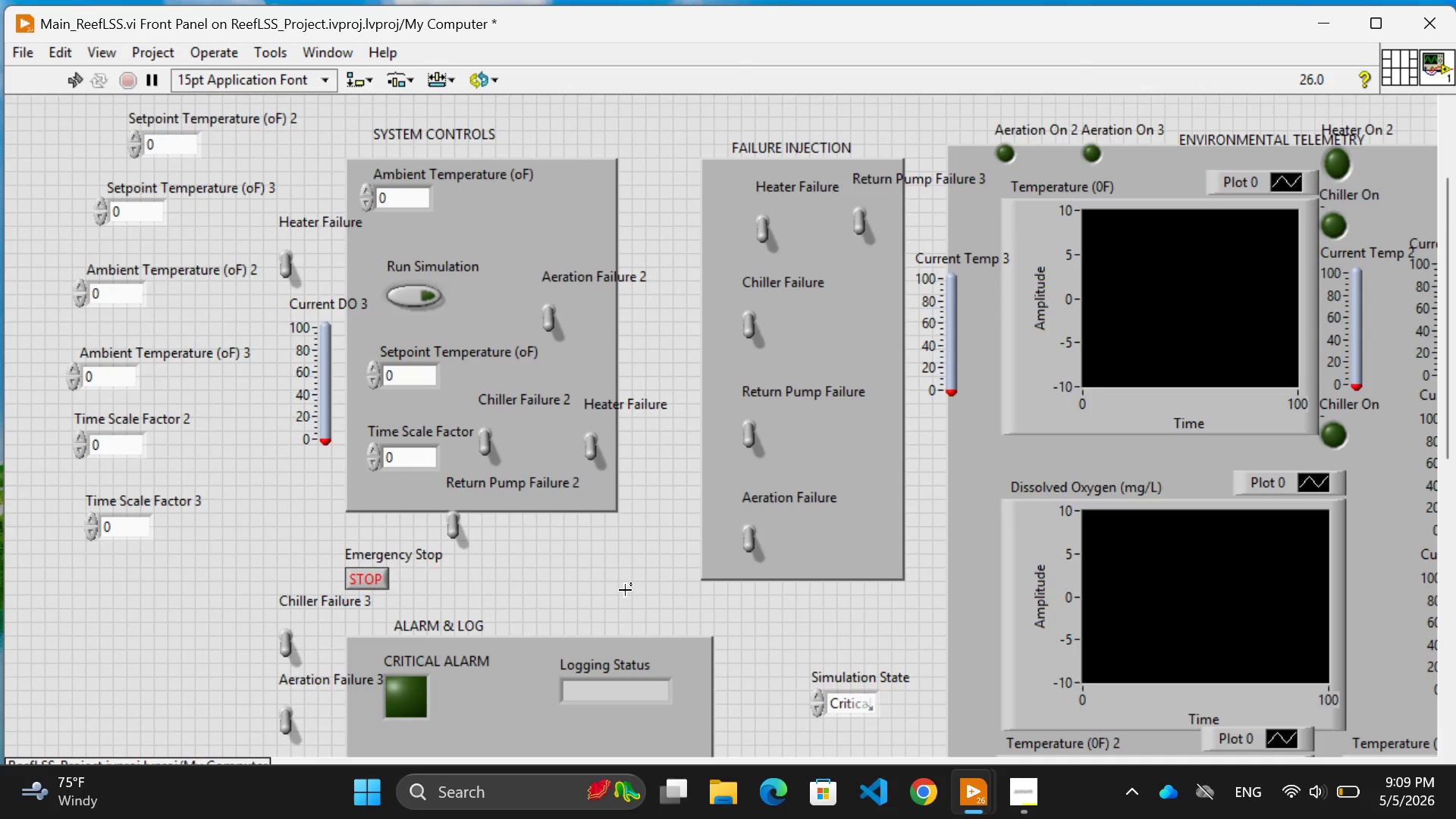 
scroll: coordinate [488, 349], scroll_direction: up, amount: 4.0
 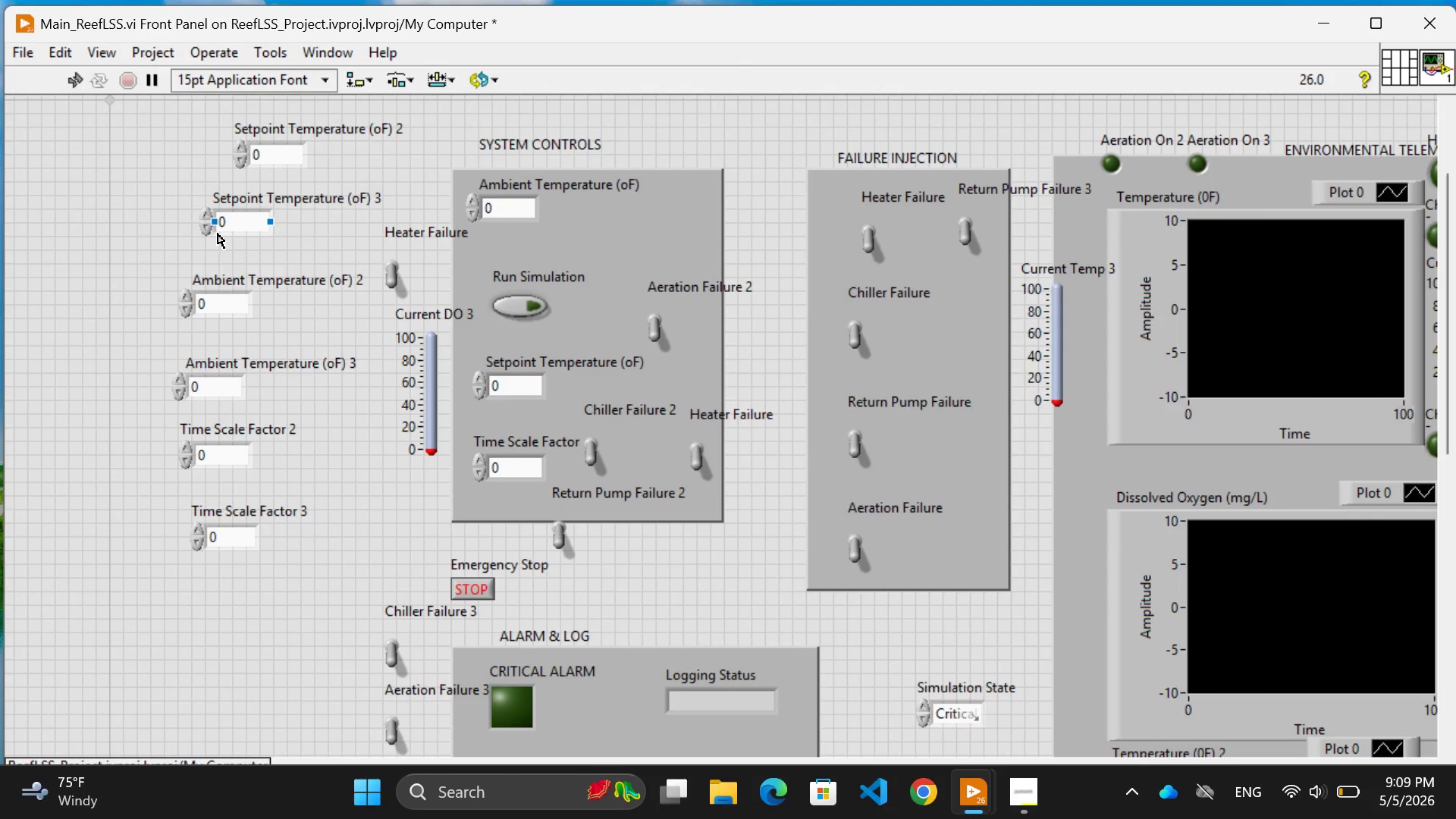 
left_click_drag(start_coordinate=[219, 234], to_coordinate=[196, 240])
 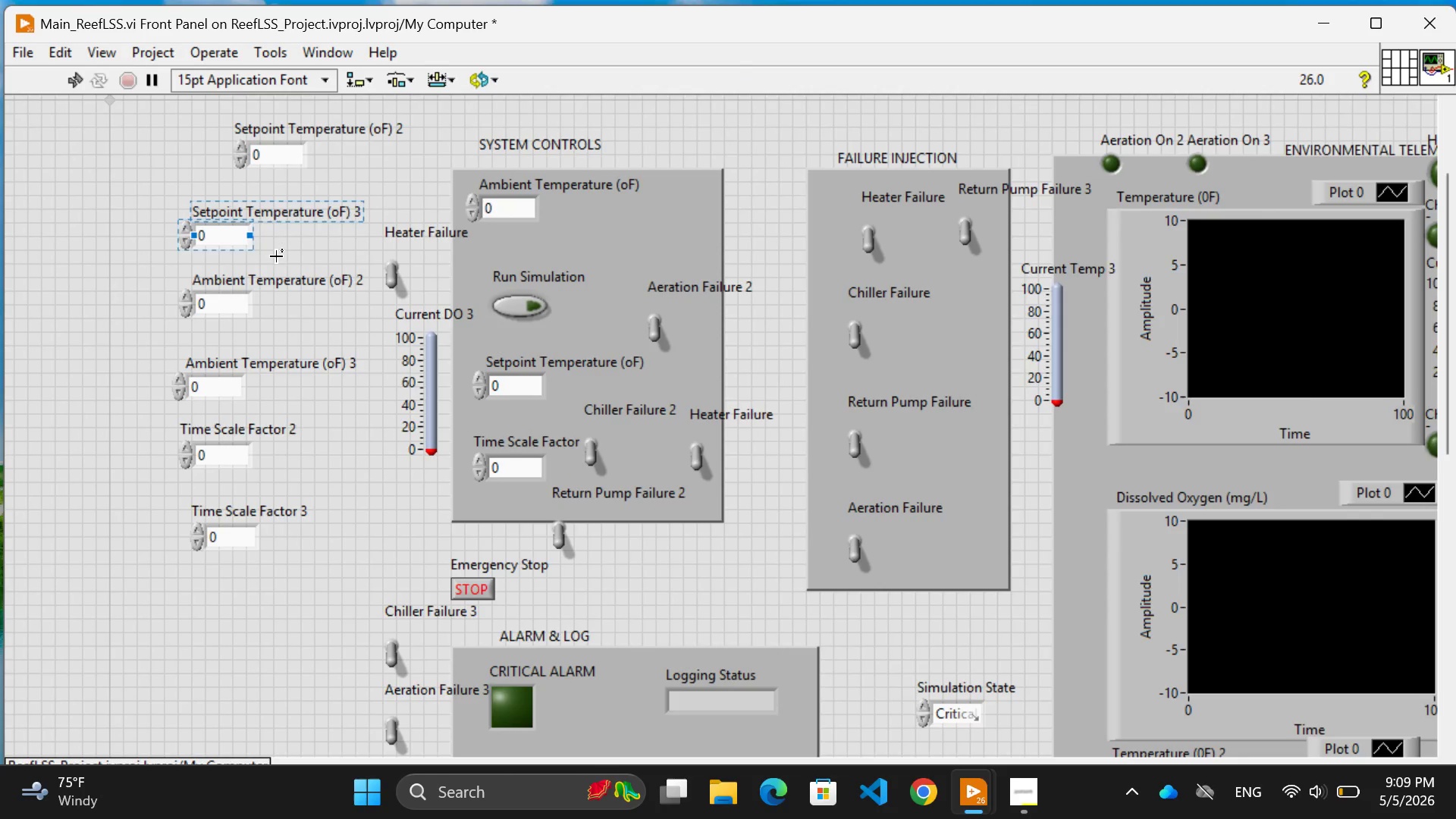 
left_click([278, 256])
 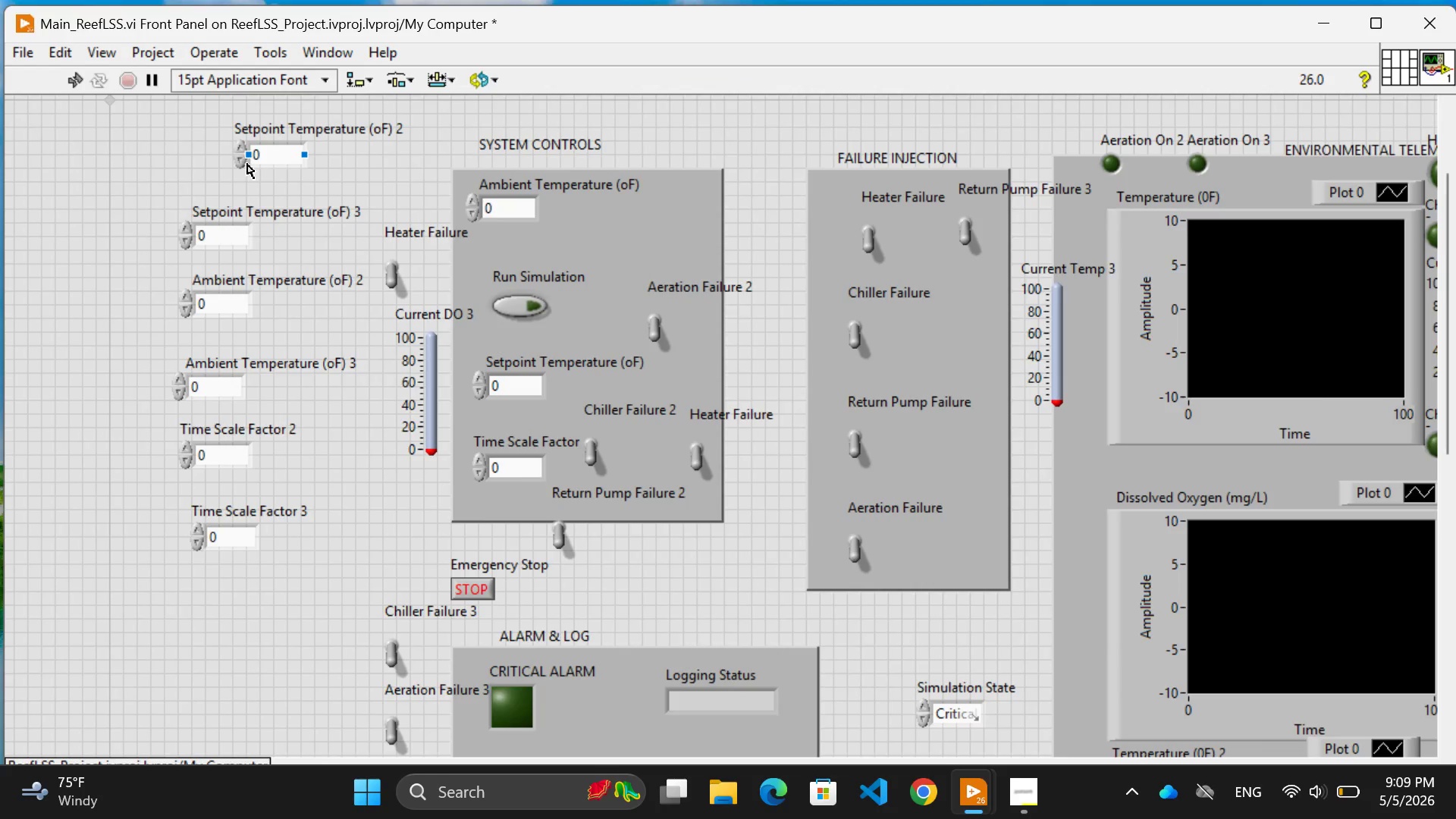 
left_click_drag(start_coordinate=[247, 164], to_coordinate=[211, 177])
 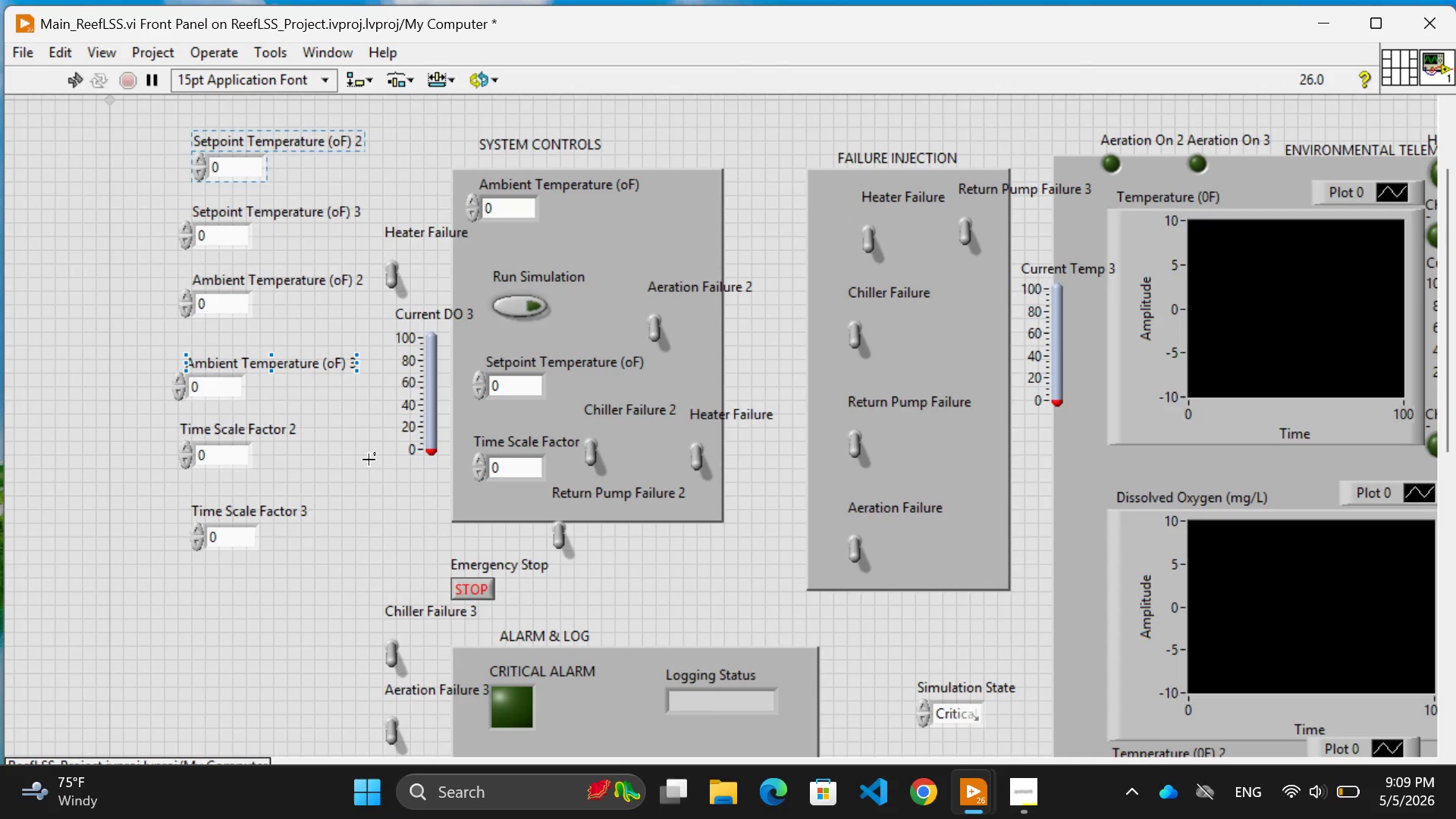 
left_click([369, 462])
 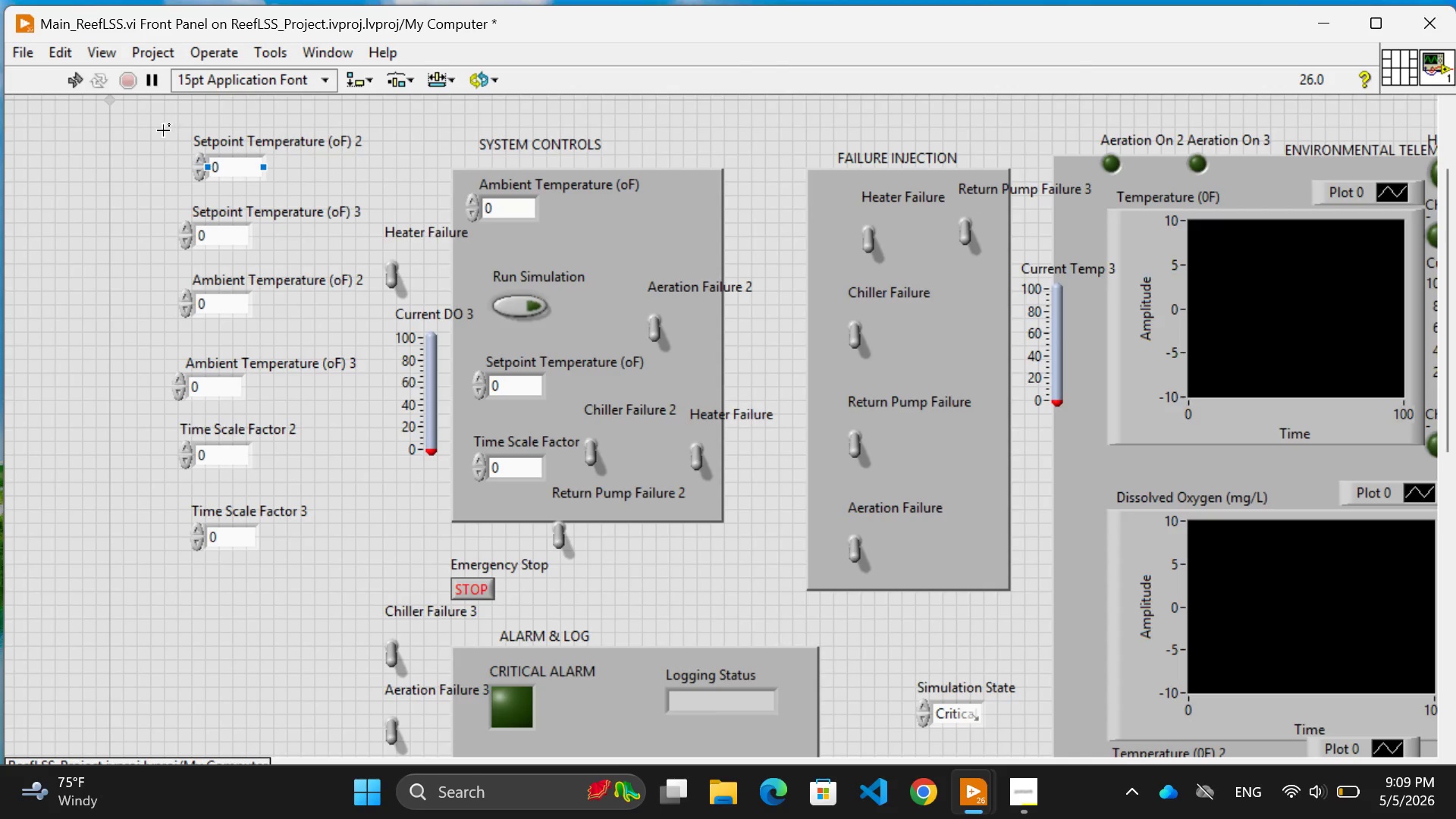 
left_click_drag(start_coordinate=[155, 127], to_coordinate=[369, 585])
 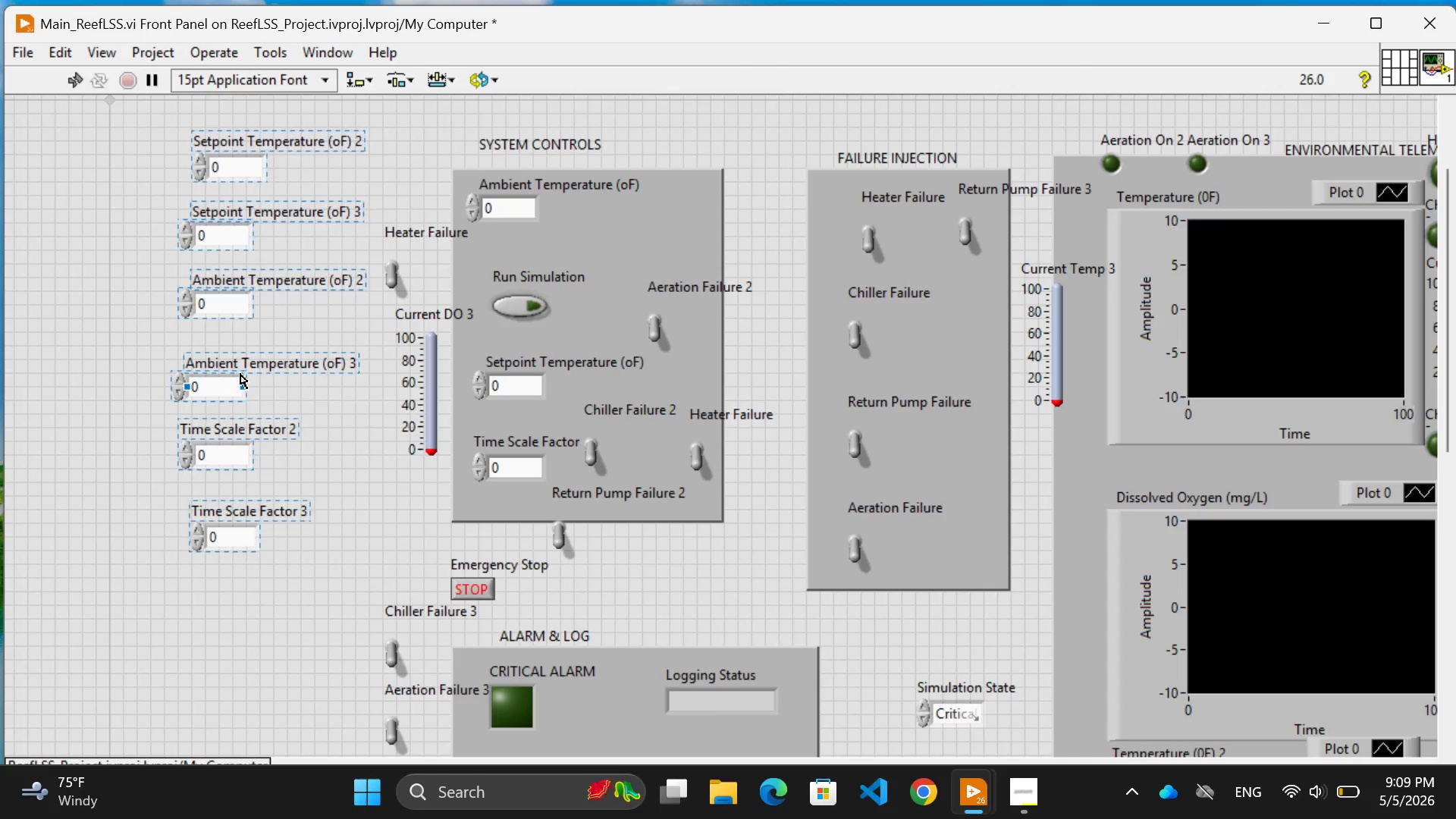 
right_click([240, 369])
 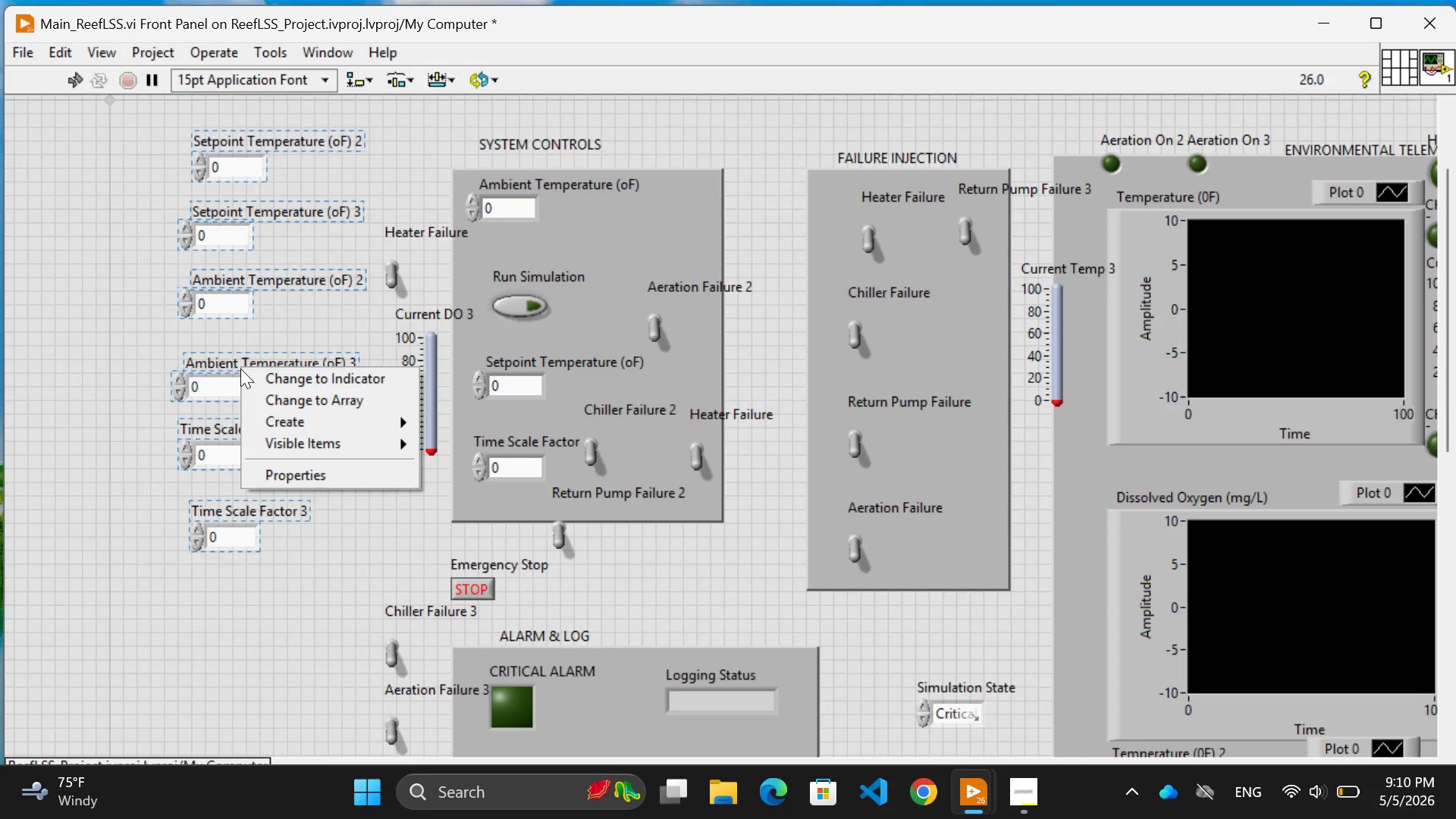 
wait(32.38)
 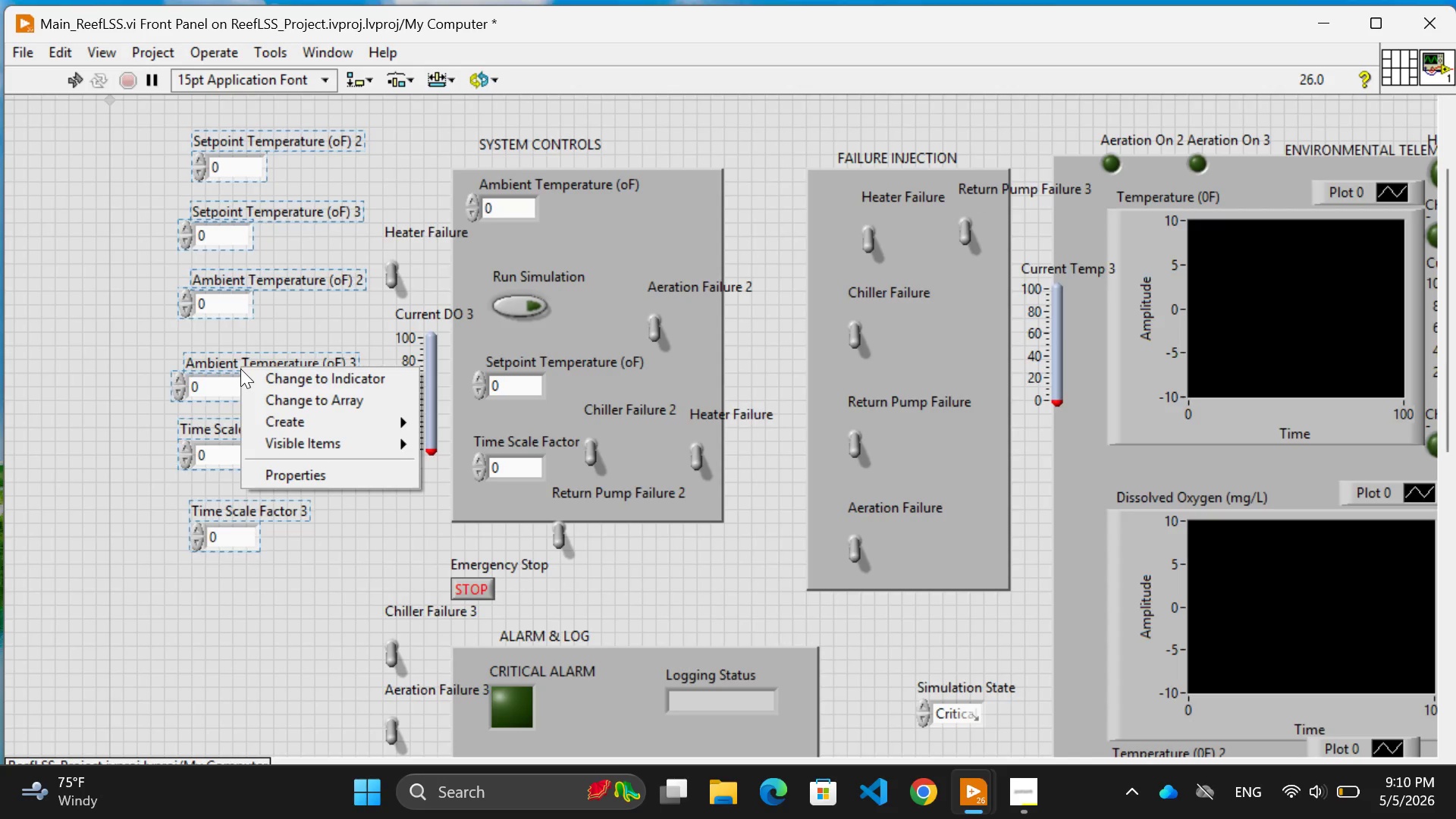 
left_click([265, 54])
 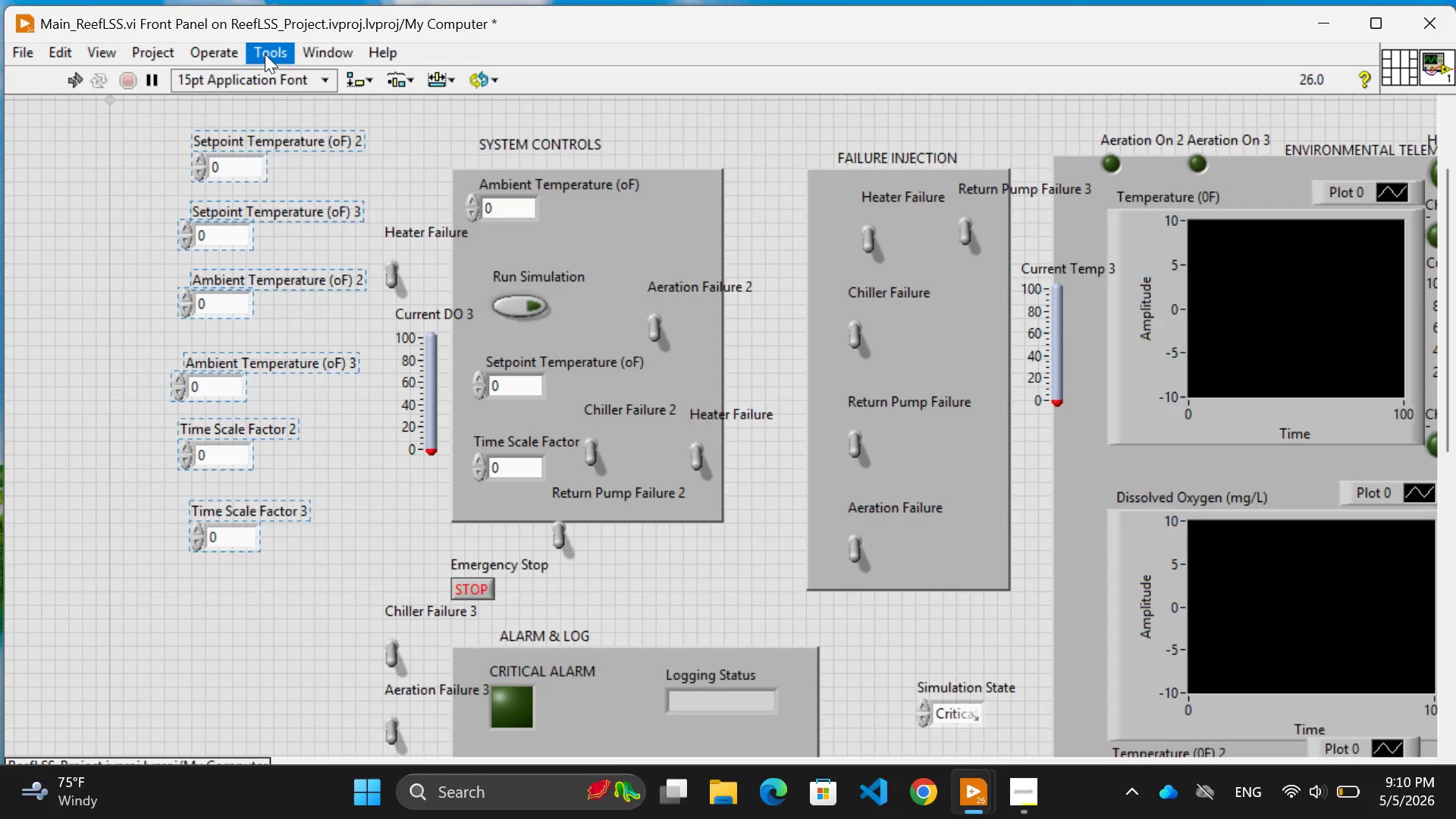 
left_click([265, 54])
 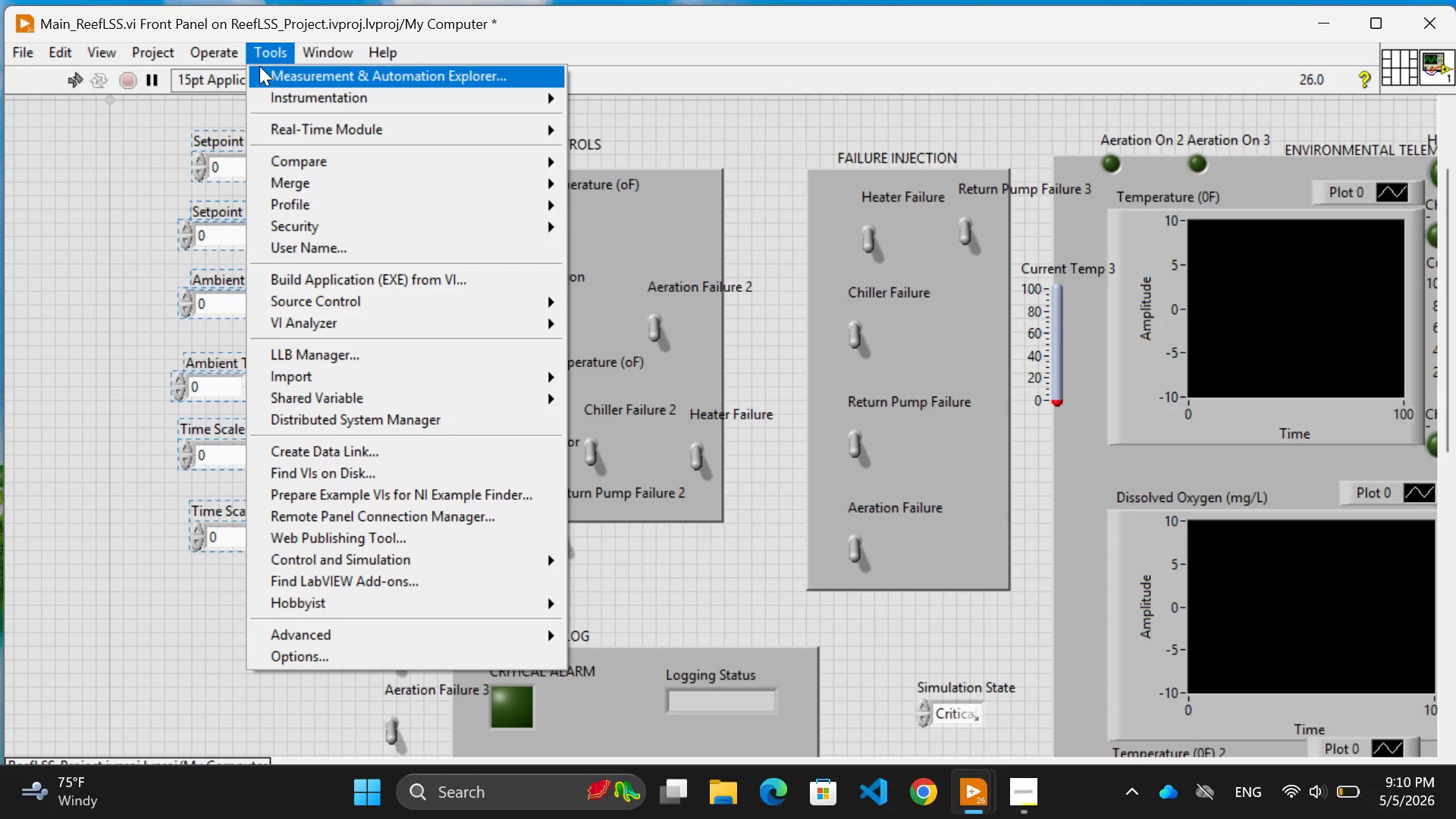 
mouse_move([325, 51])
 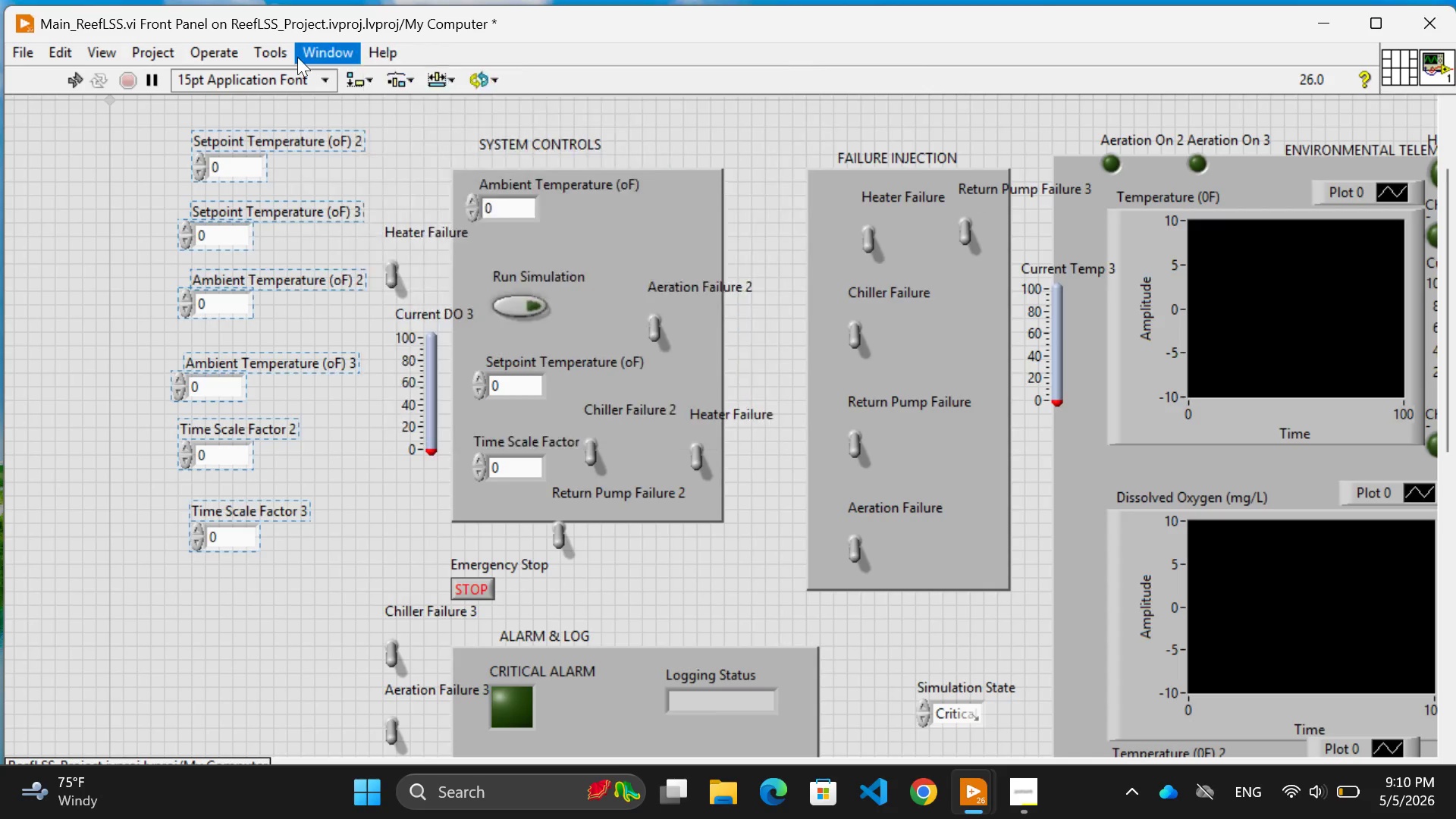 
mouse_move([216, 57])
 